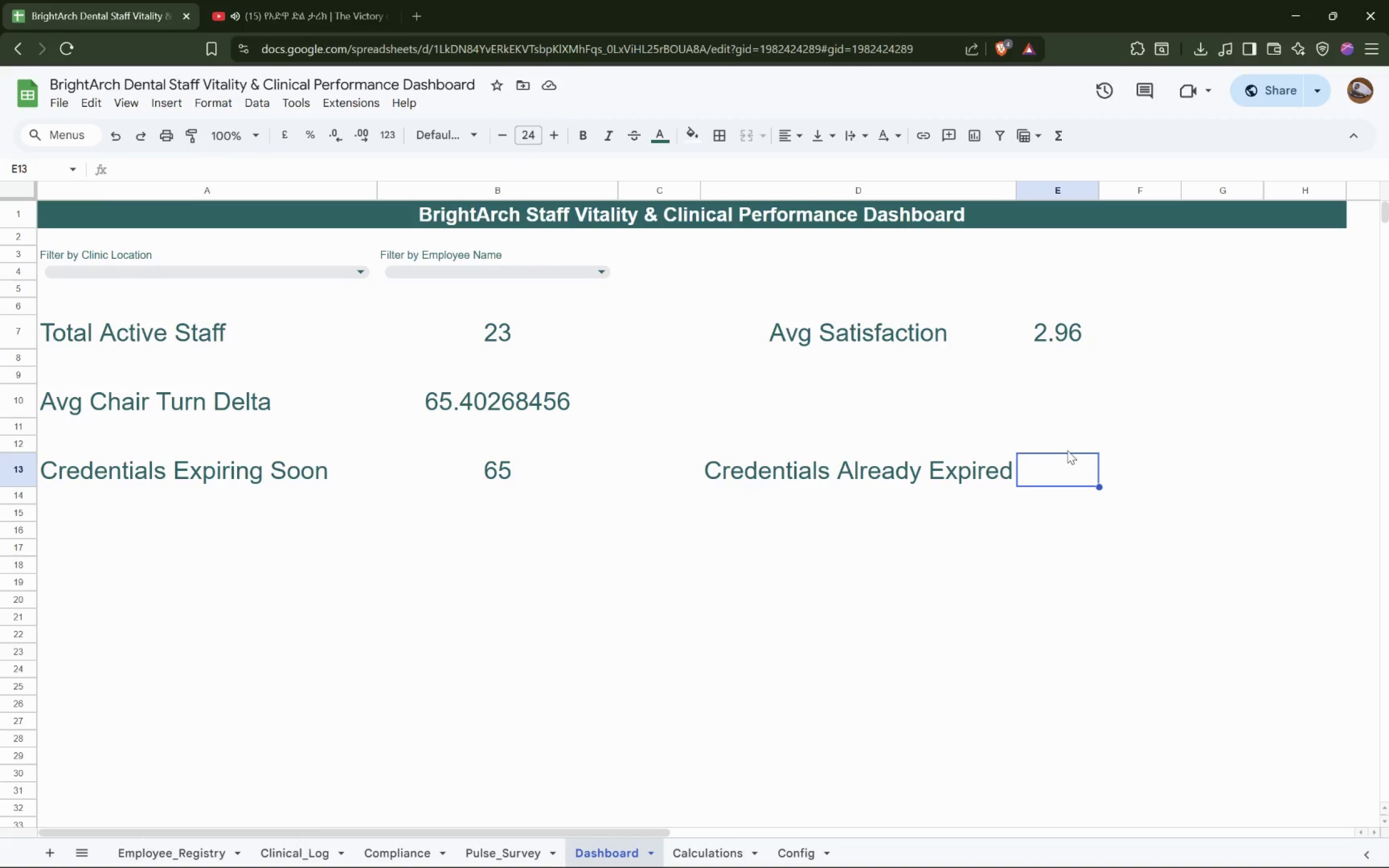 
wait(6.3)
 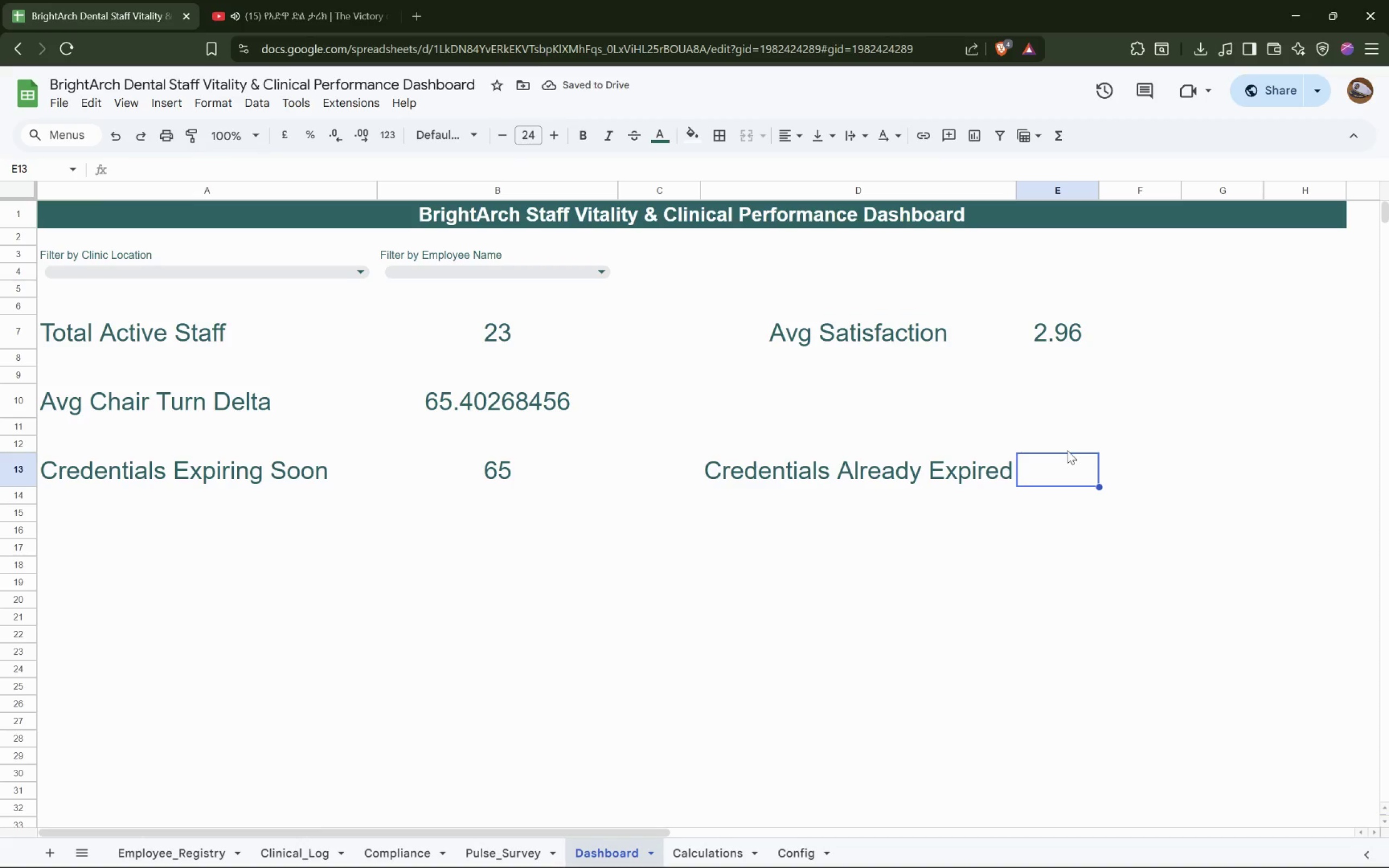 
left_click([499, 476])
 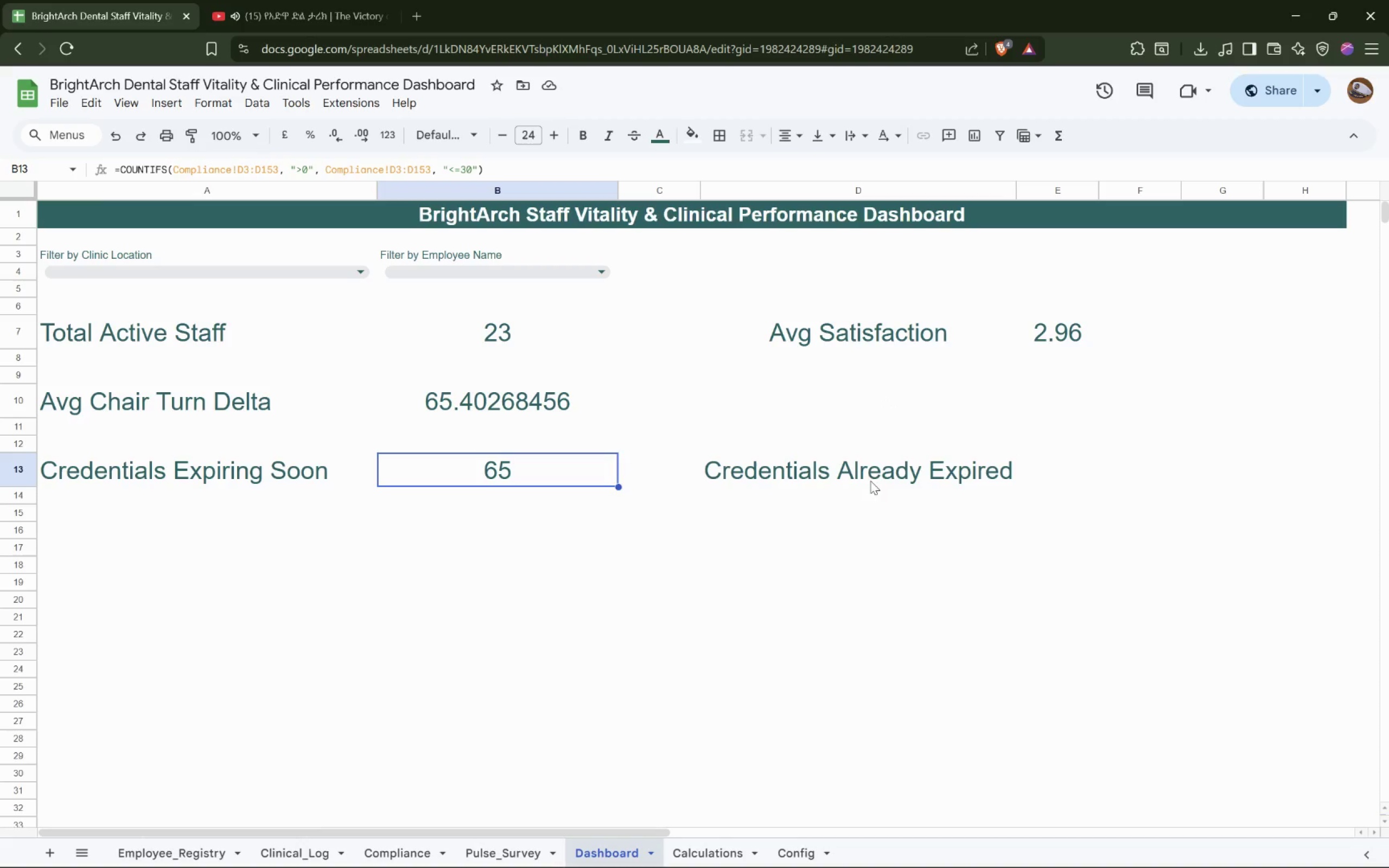 
left_click([1079, 464])
 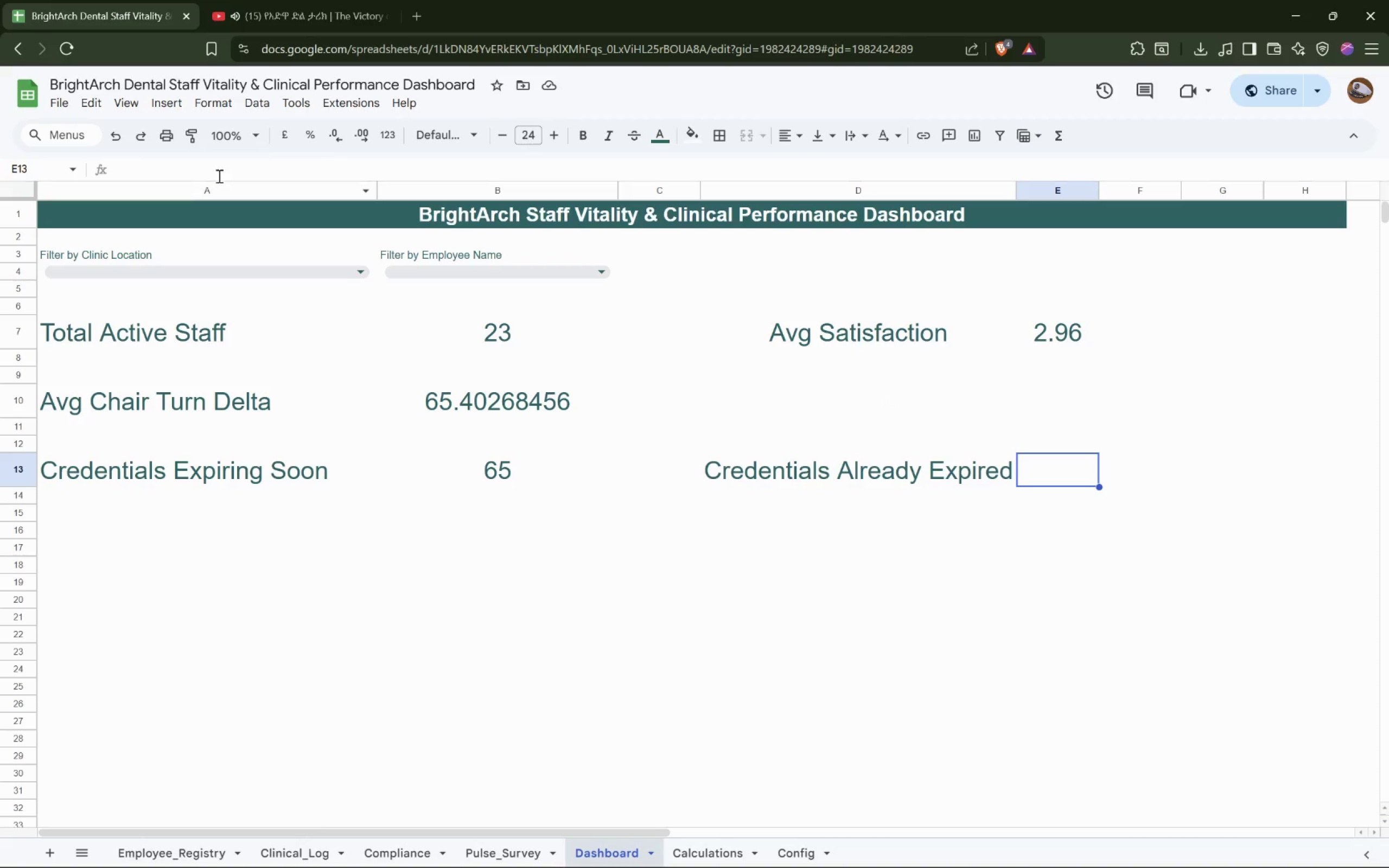 
left_click([224, 176])
 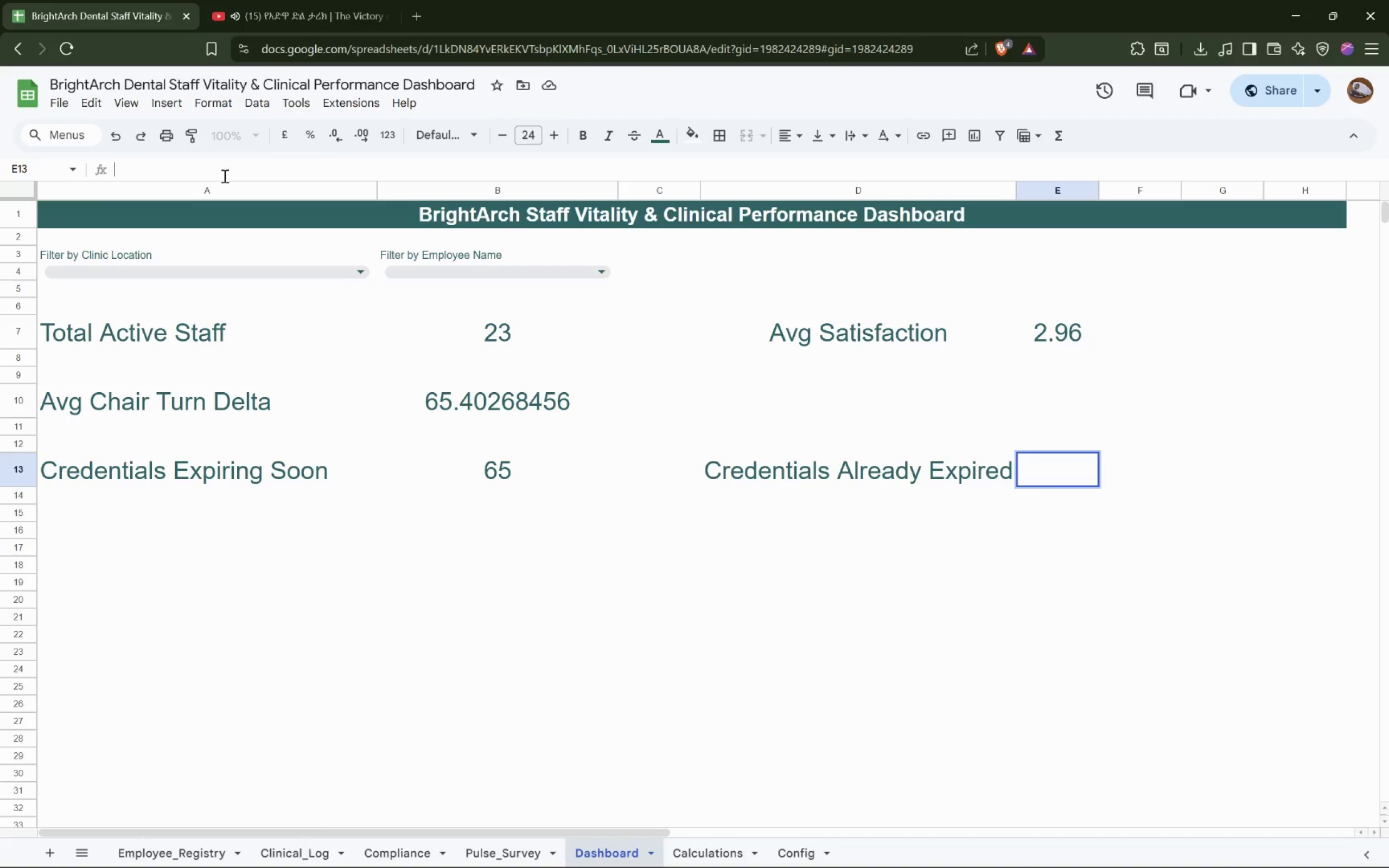 
type(=COUNTIF())
 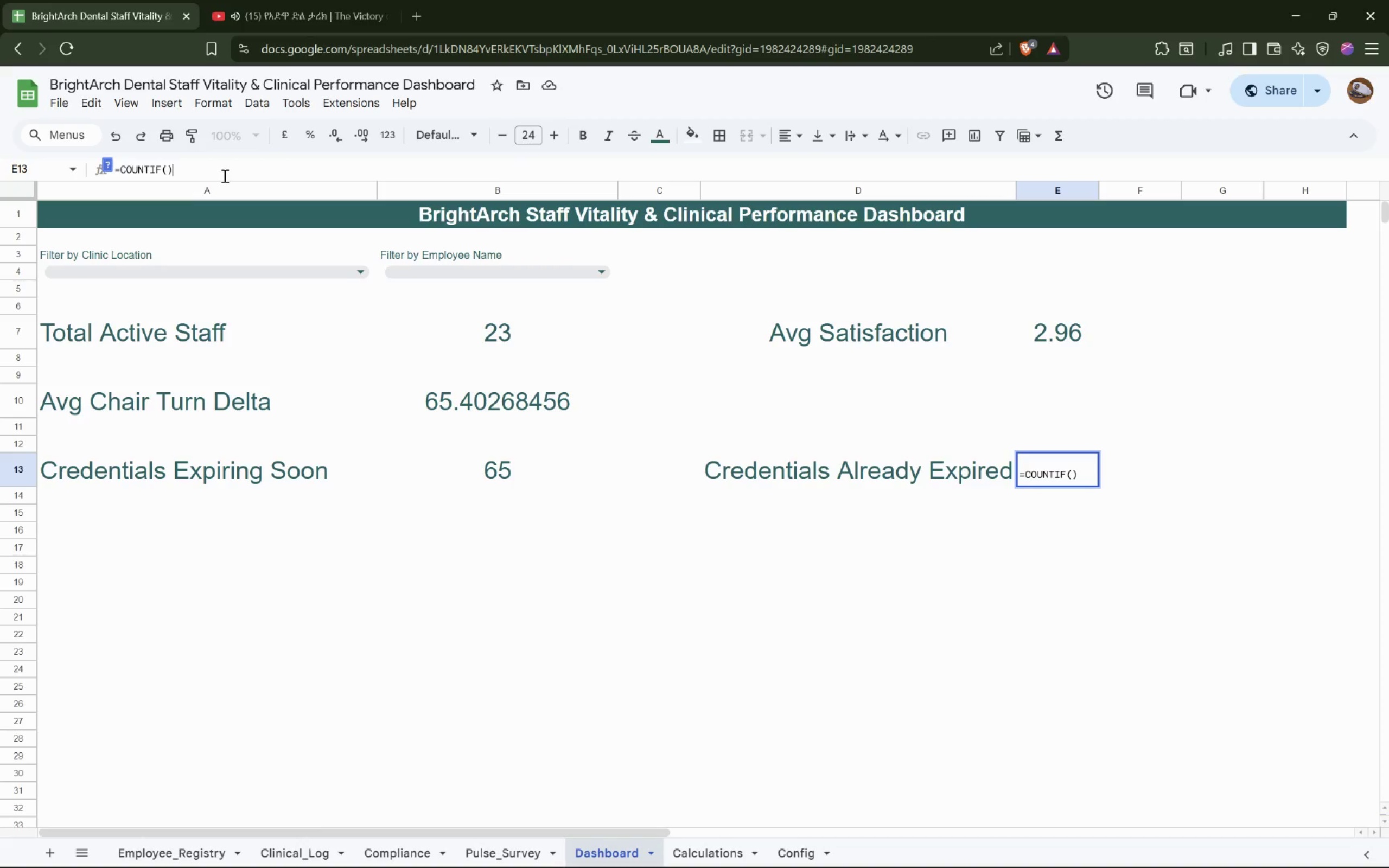 
key(ArrowLeft)
 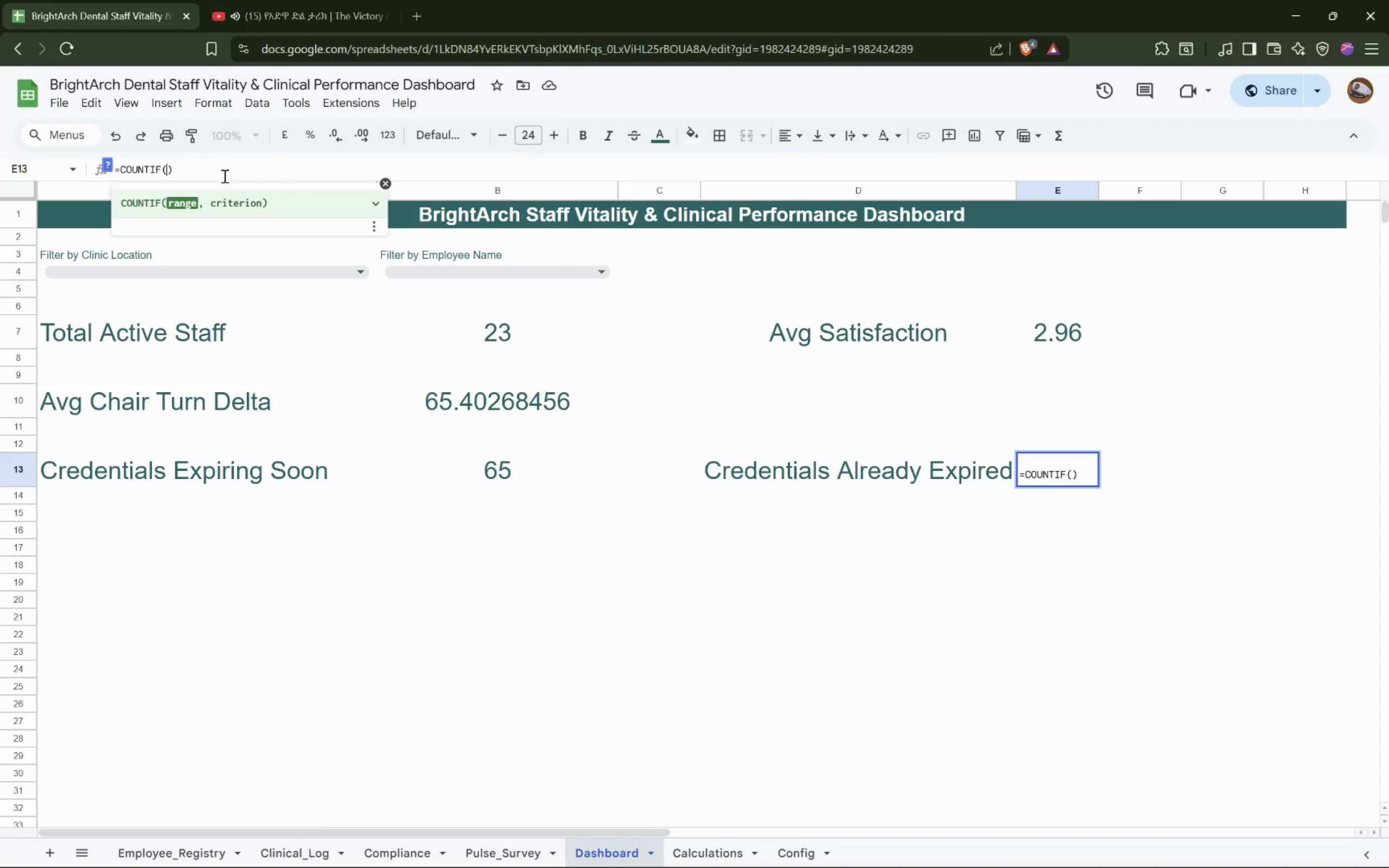 
type(Compliance!)
 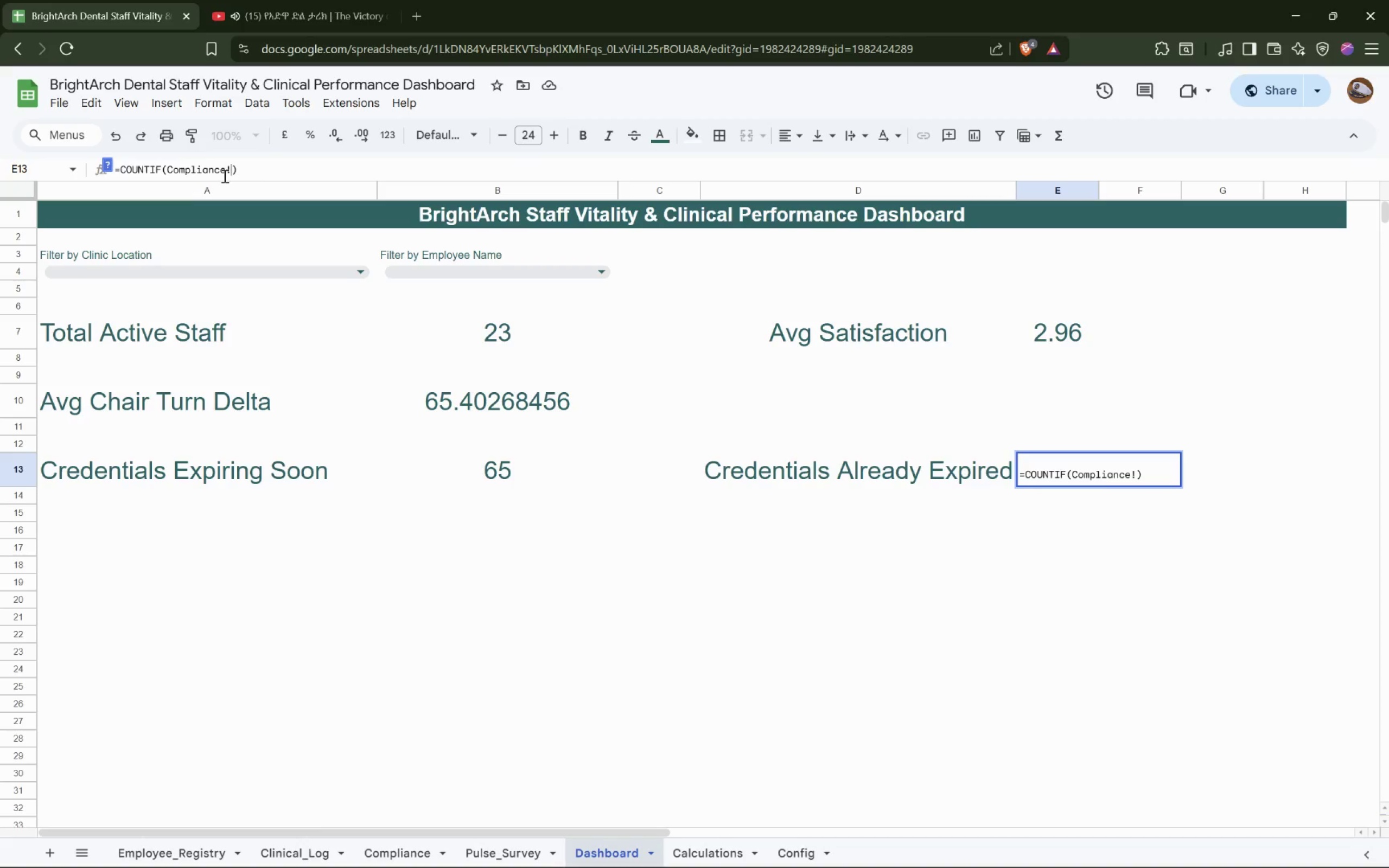 
wait(6.81)
 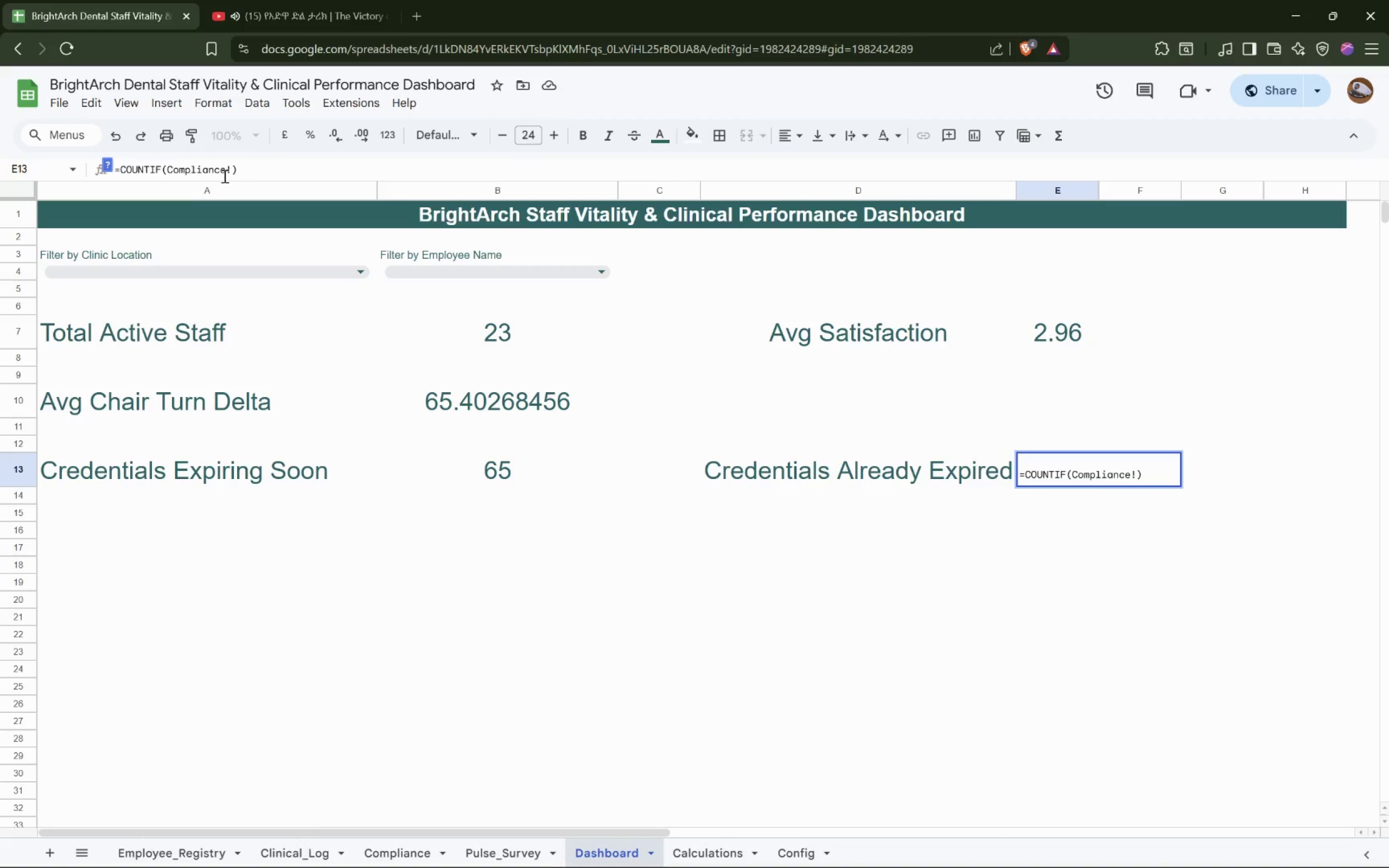 
type(D3")
key(Backspace)
type(:D152, "")
 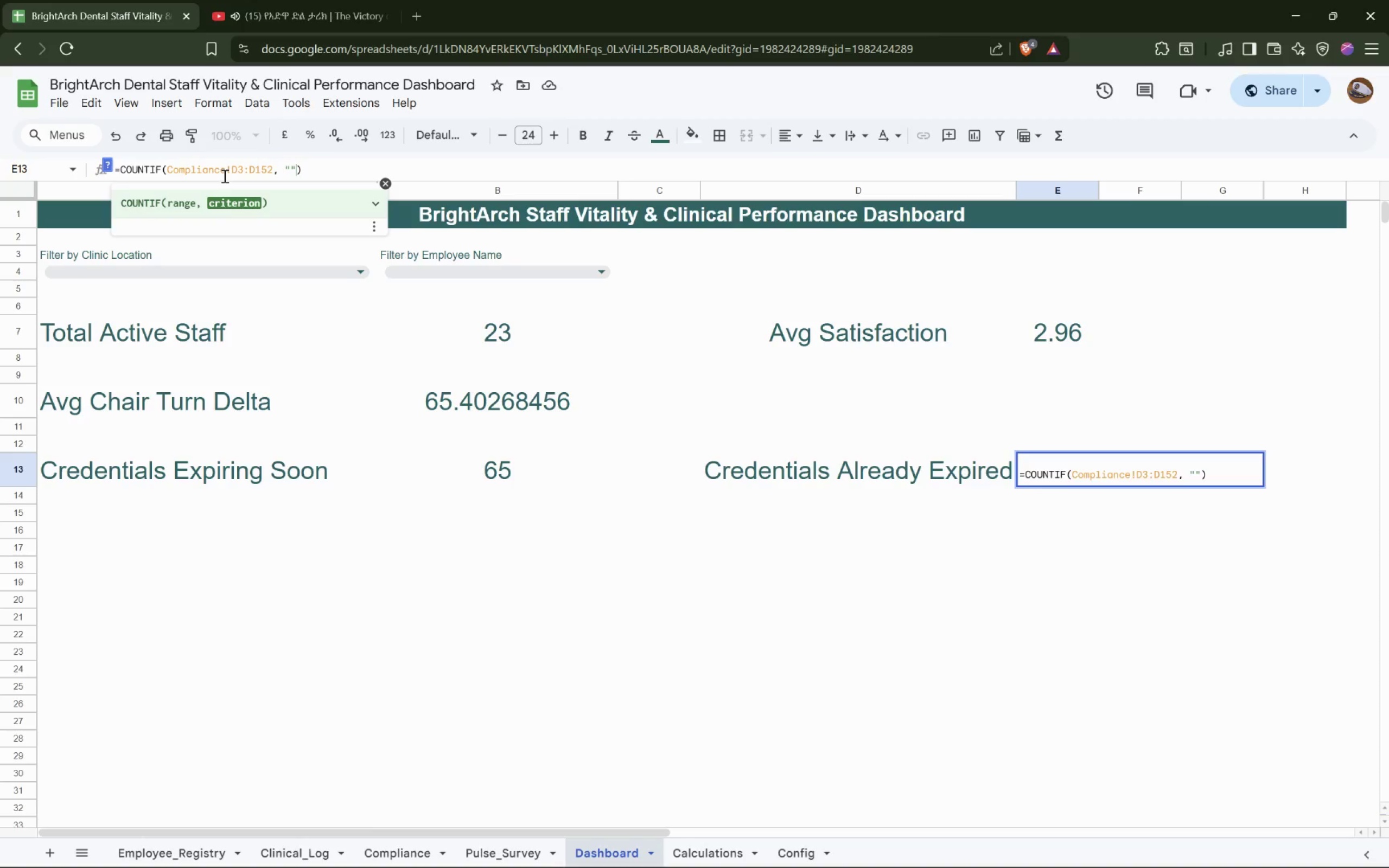 
key(ArrowLeft)
 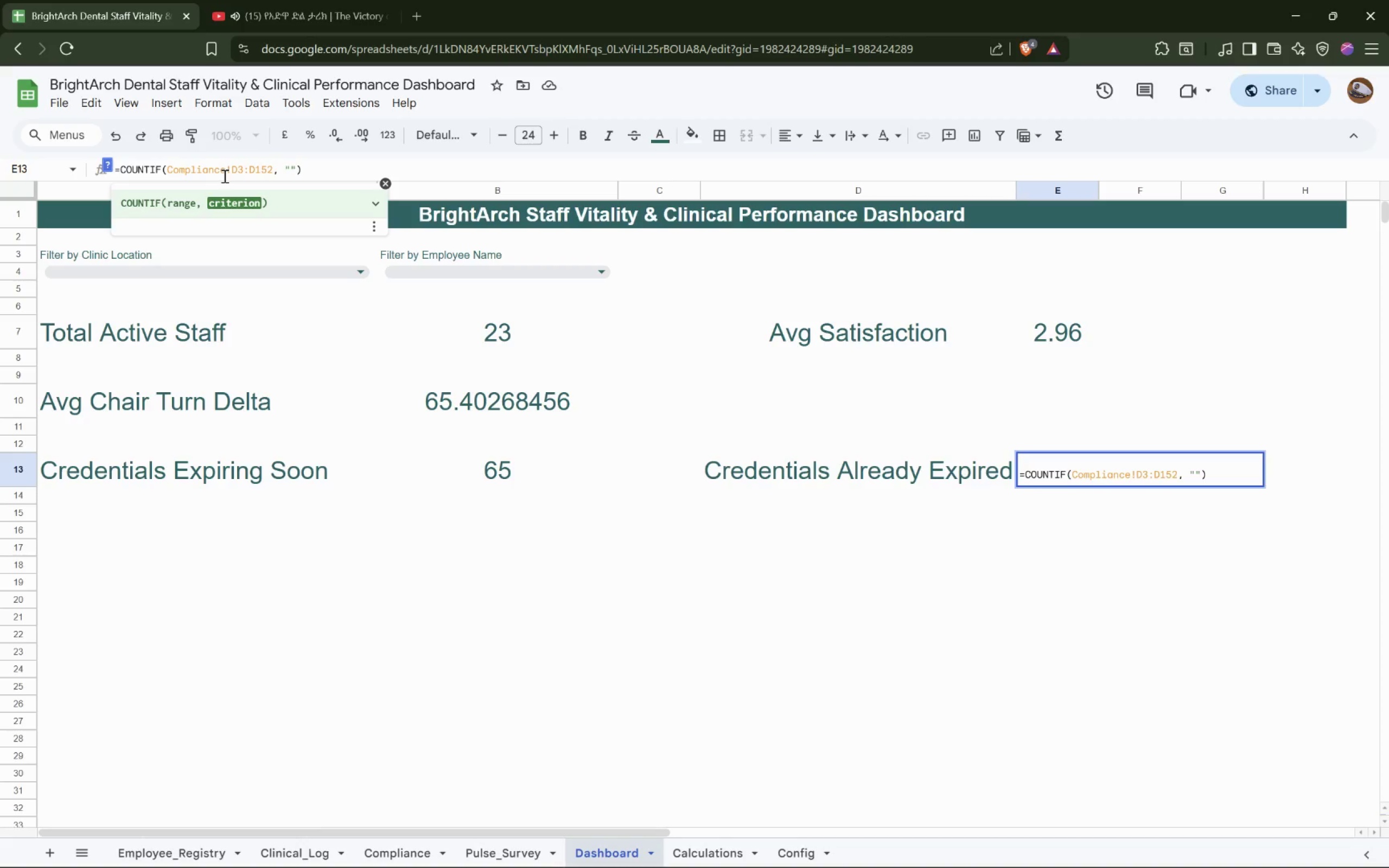 
key(Shift+Comma)
 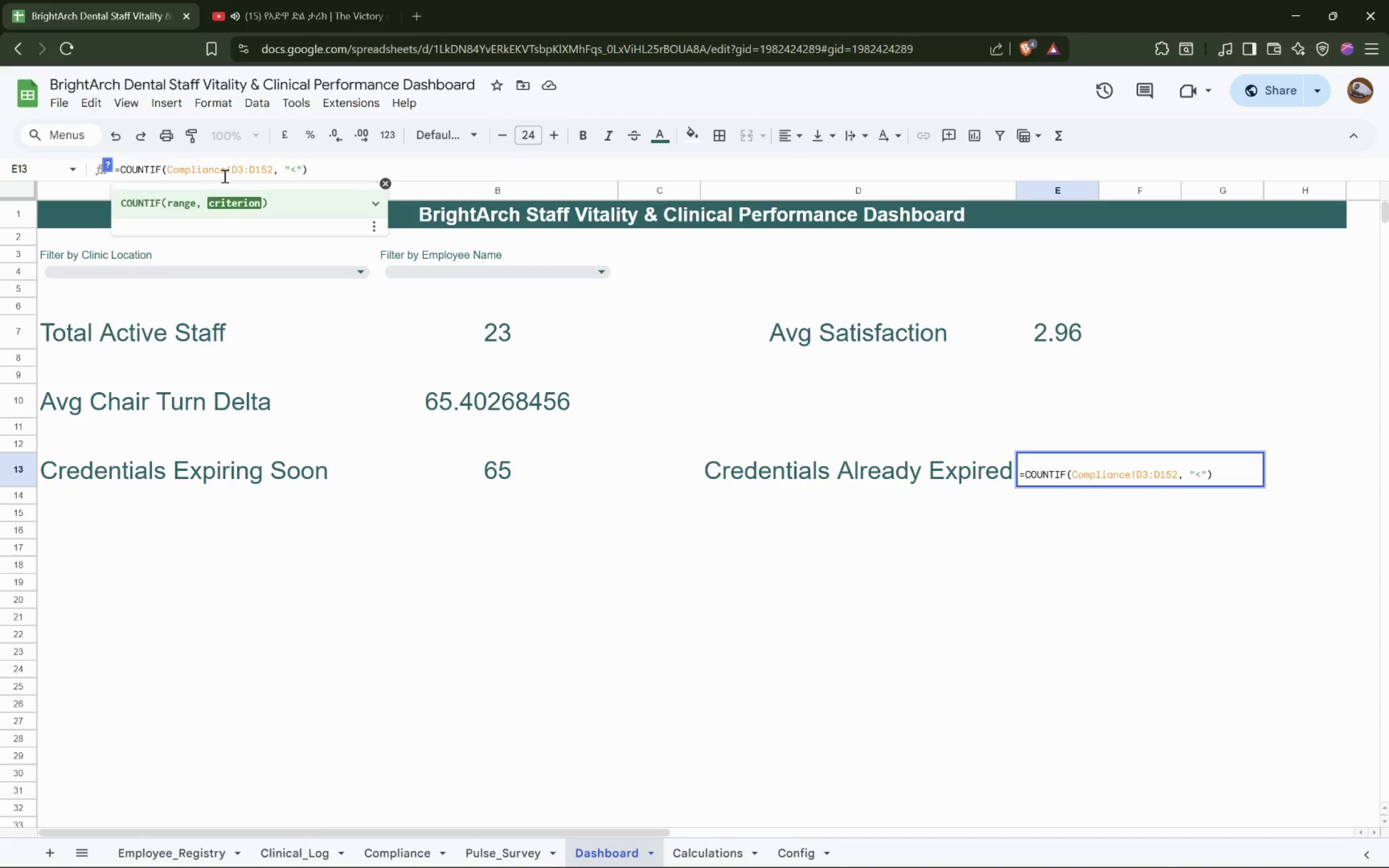 
key(0)
 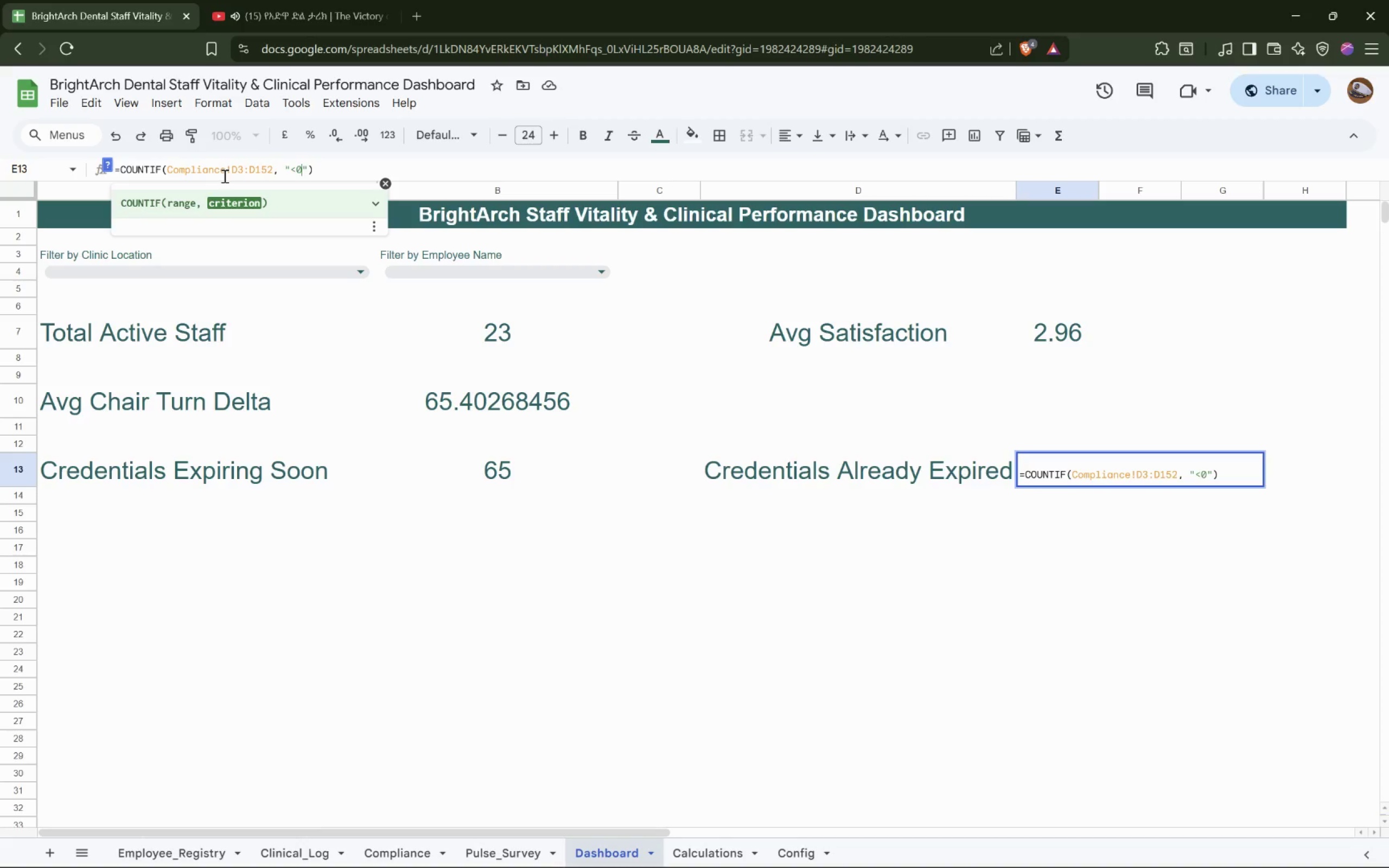 
key(Enter)
 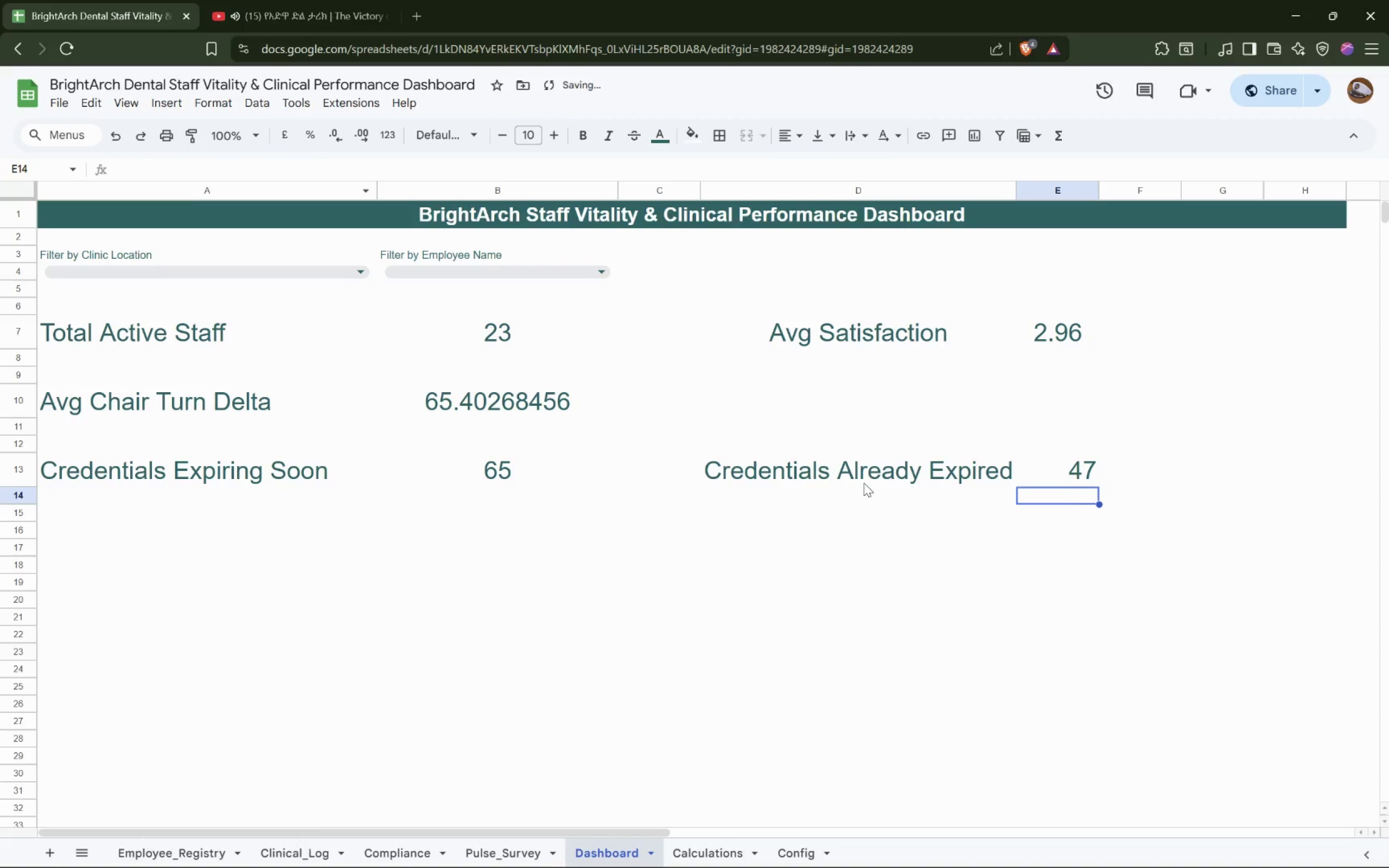 
left_click([1073, 476])
 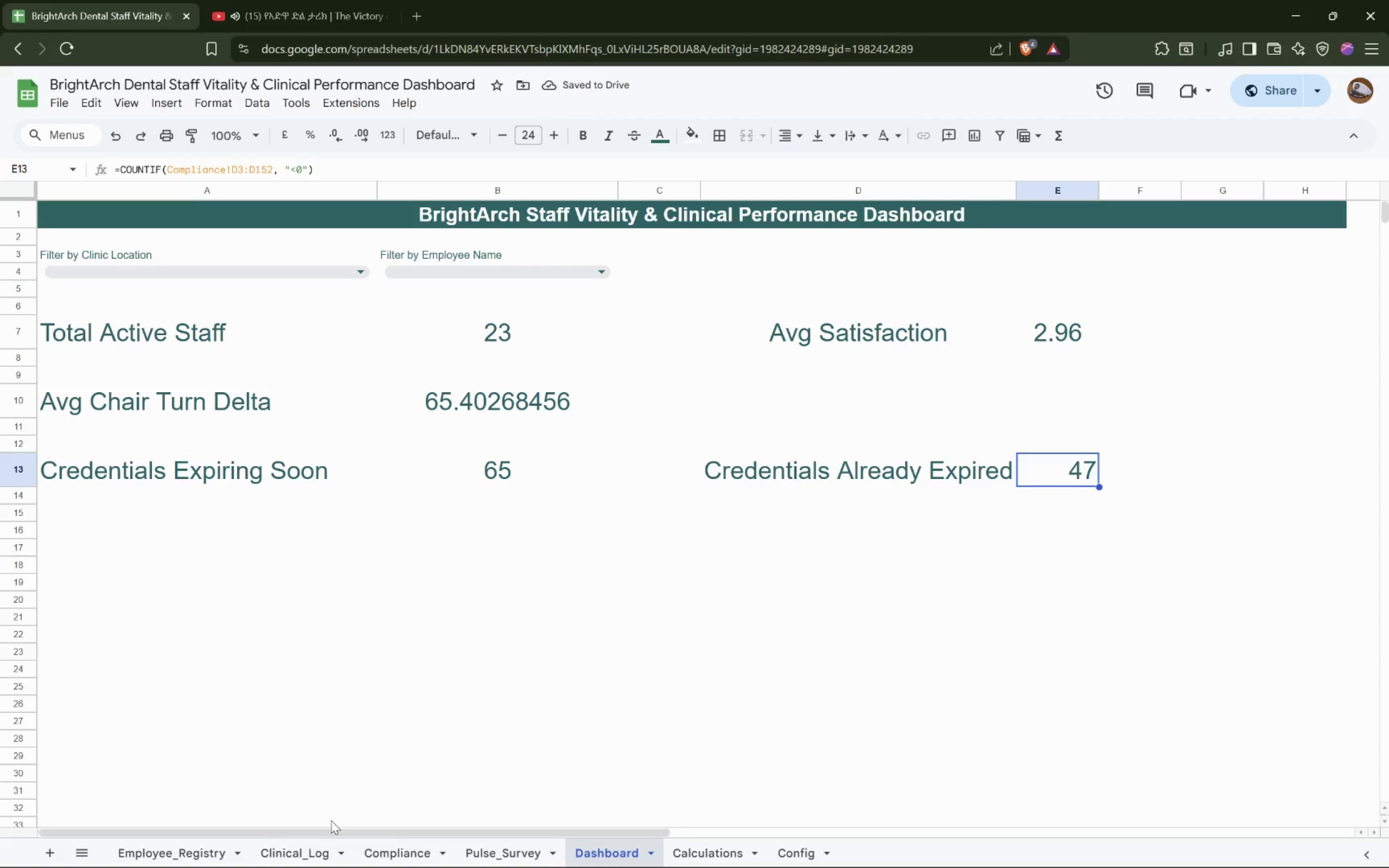 
left_click([400, 853])
 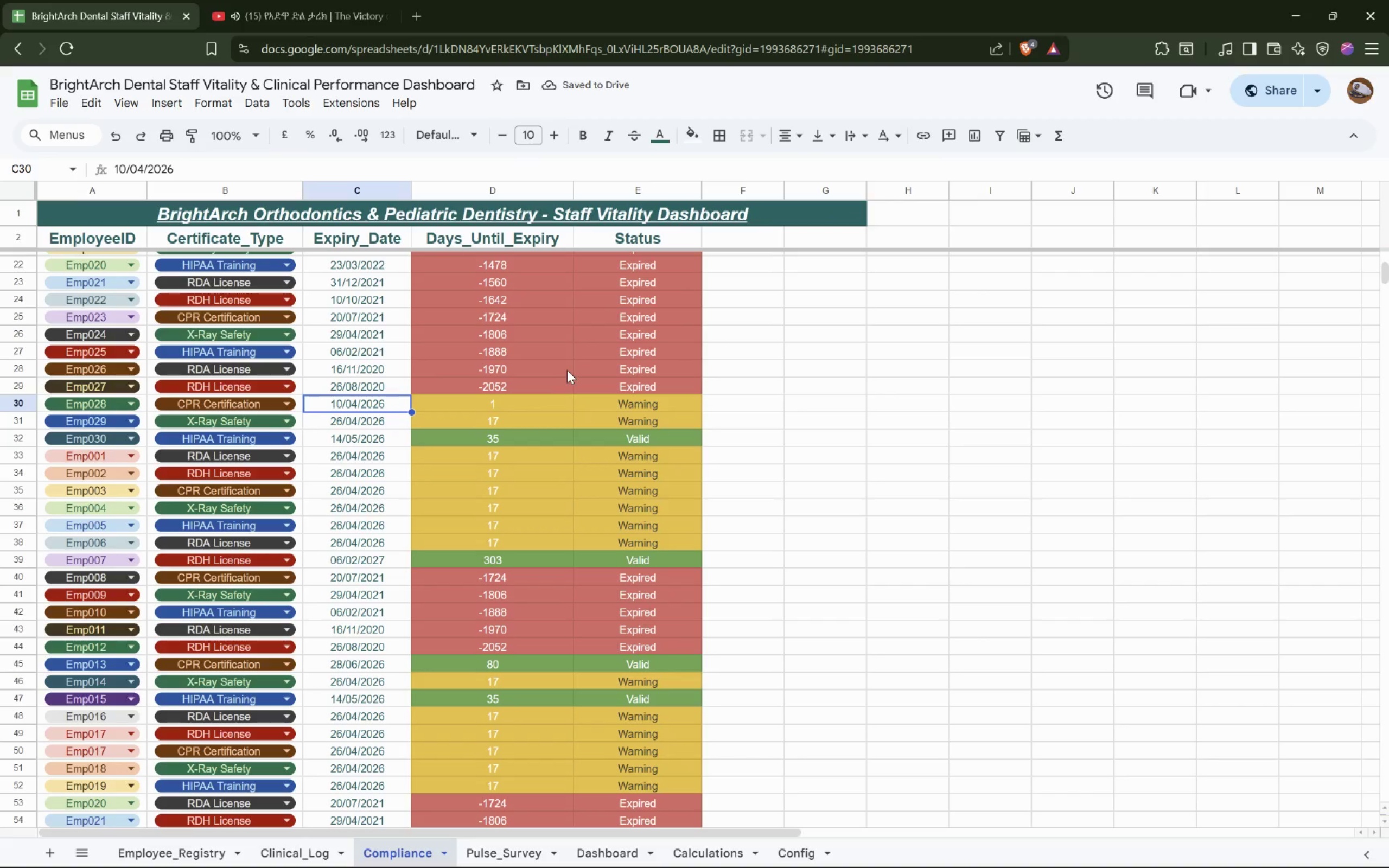 
scroll: coordinate [537, 365], scroll_direction: up, amount: 8.0
 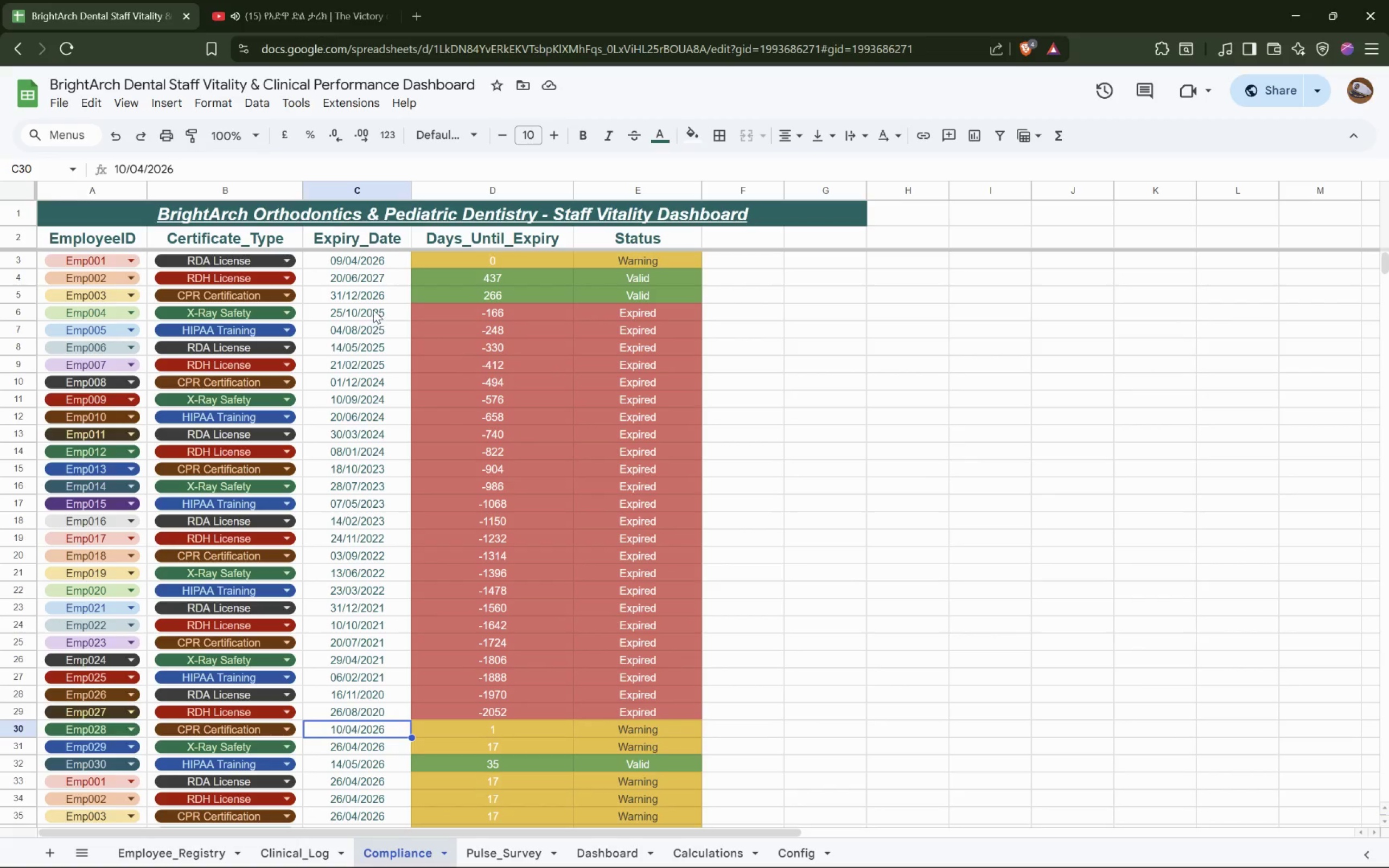 
double_click([373, 310])
 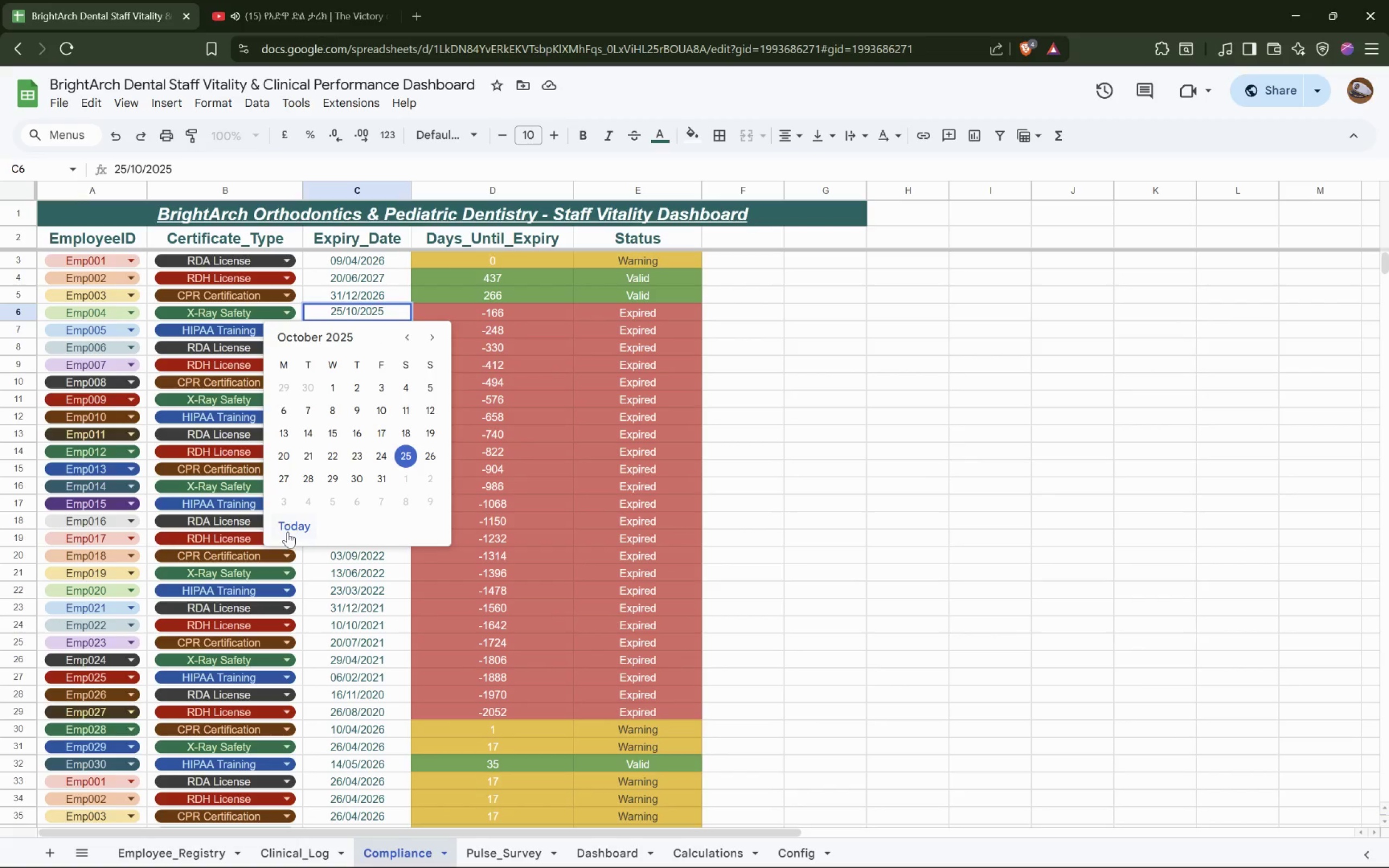 
left_click([301, 526])
 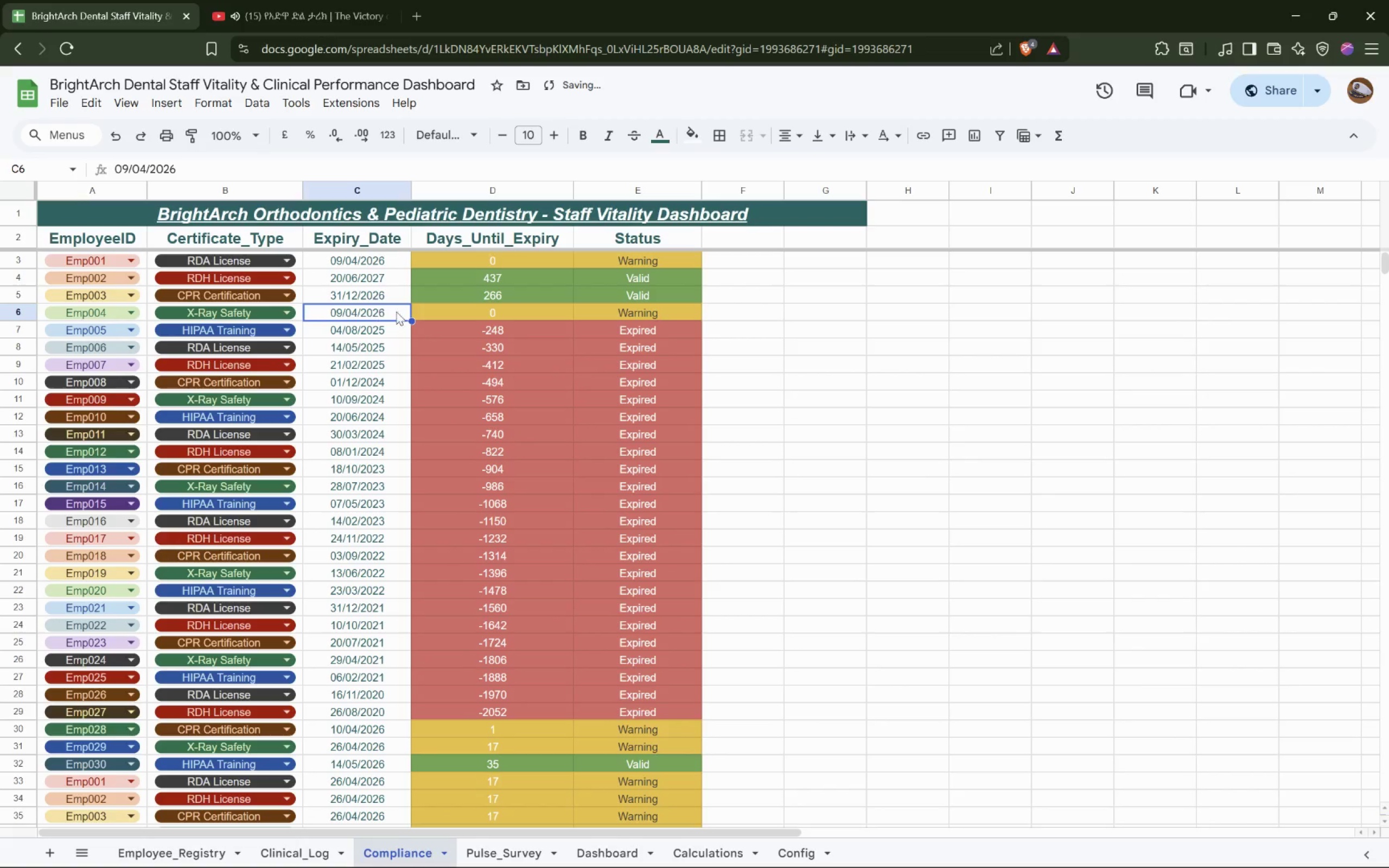 
left_click([395, 313])
 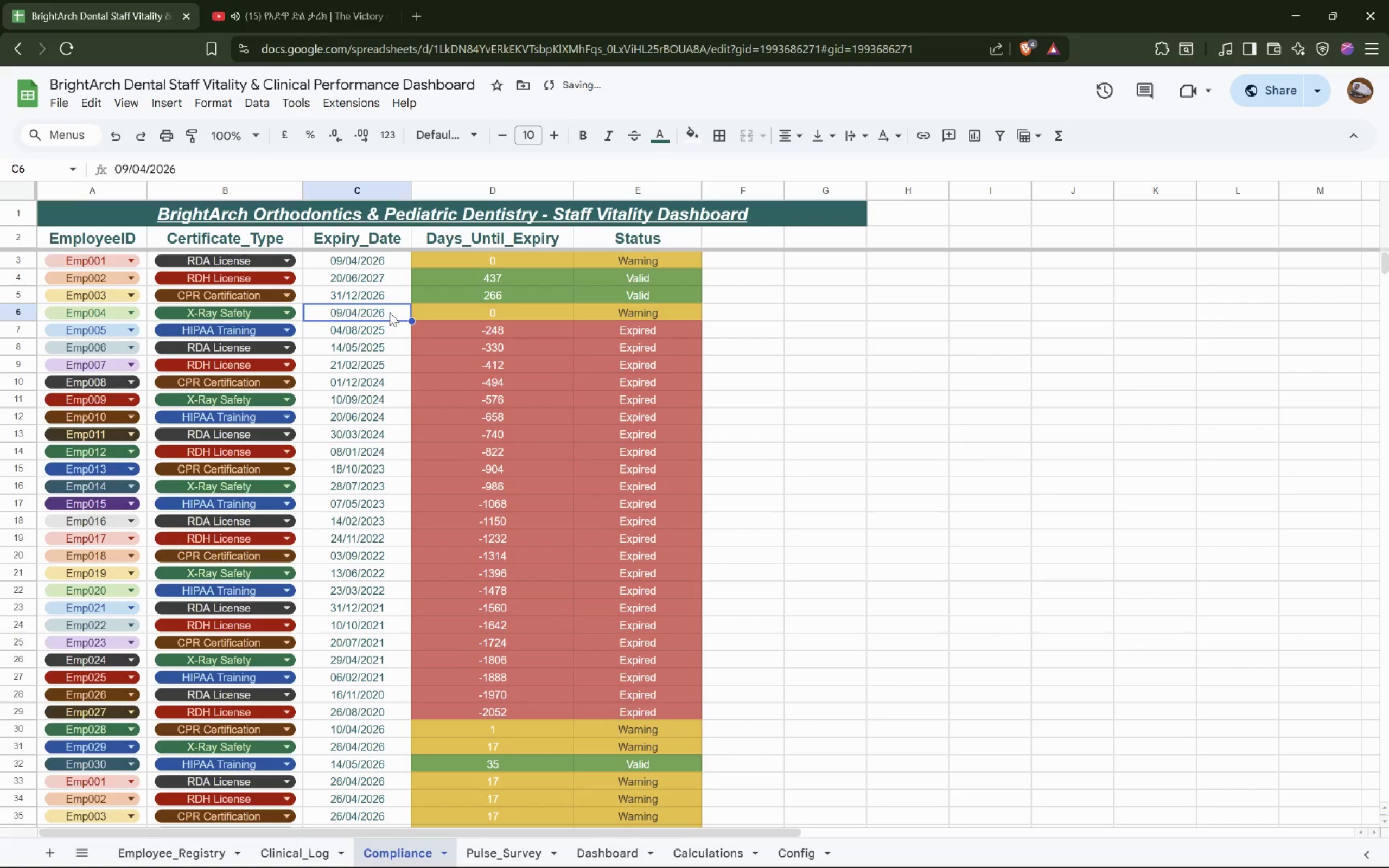 
double_click([390, 312])
 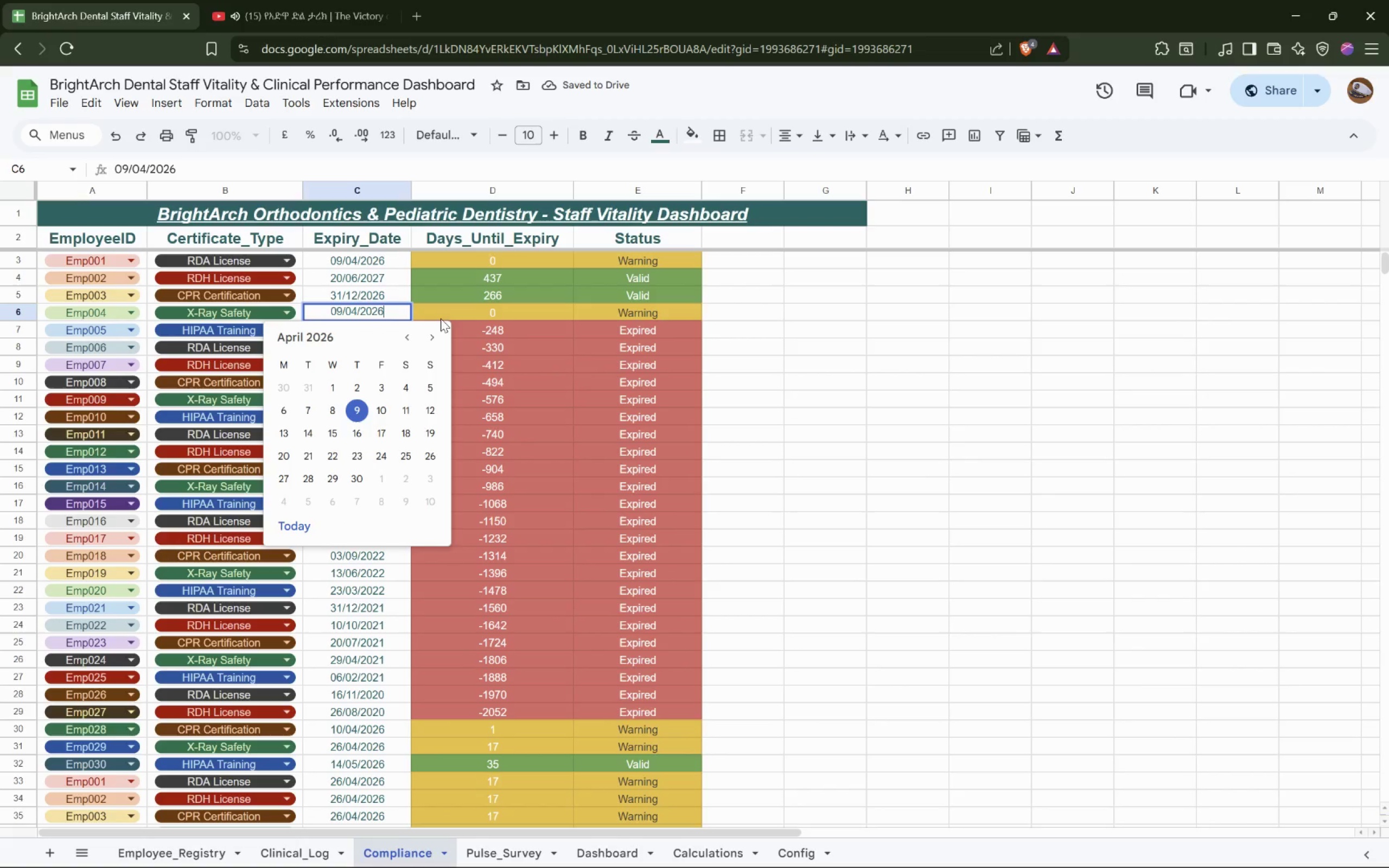 
double_click([429, 337])
 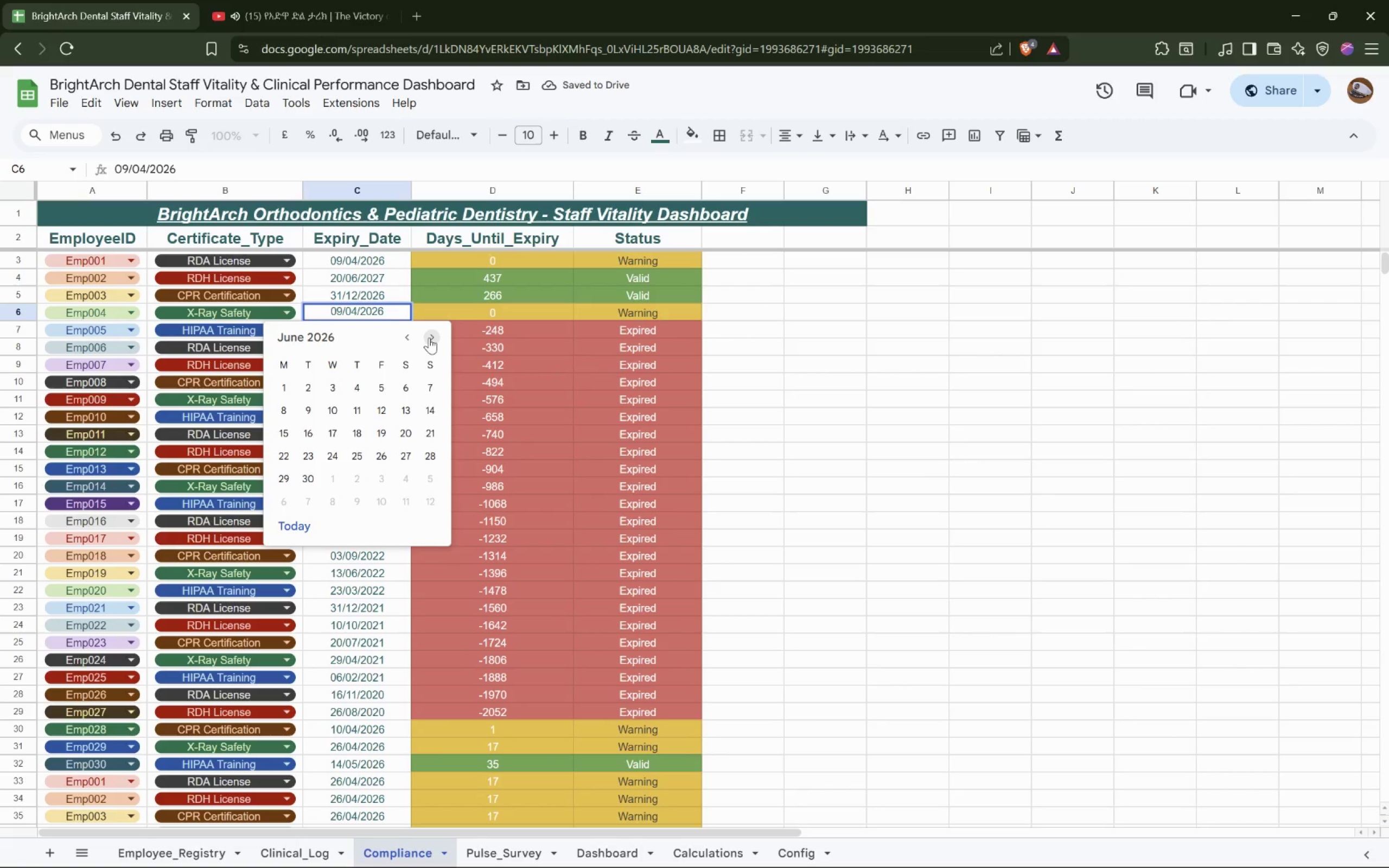 
triple_click([429, 337])
 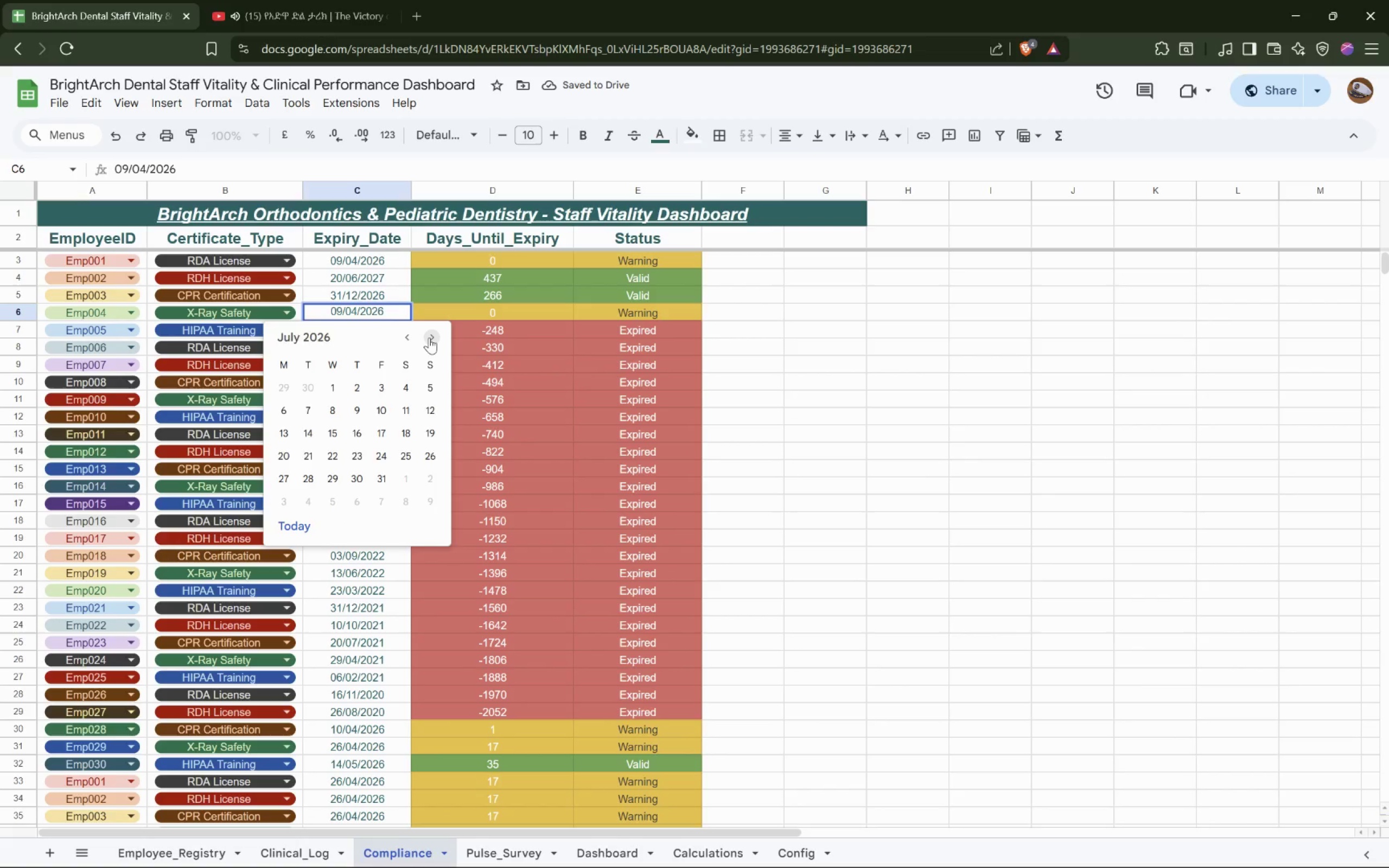 
triple_click([429, 337])
 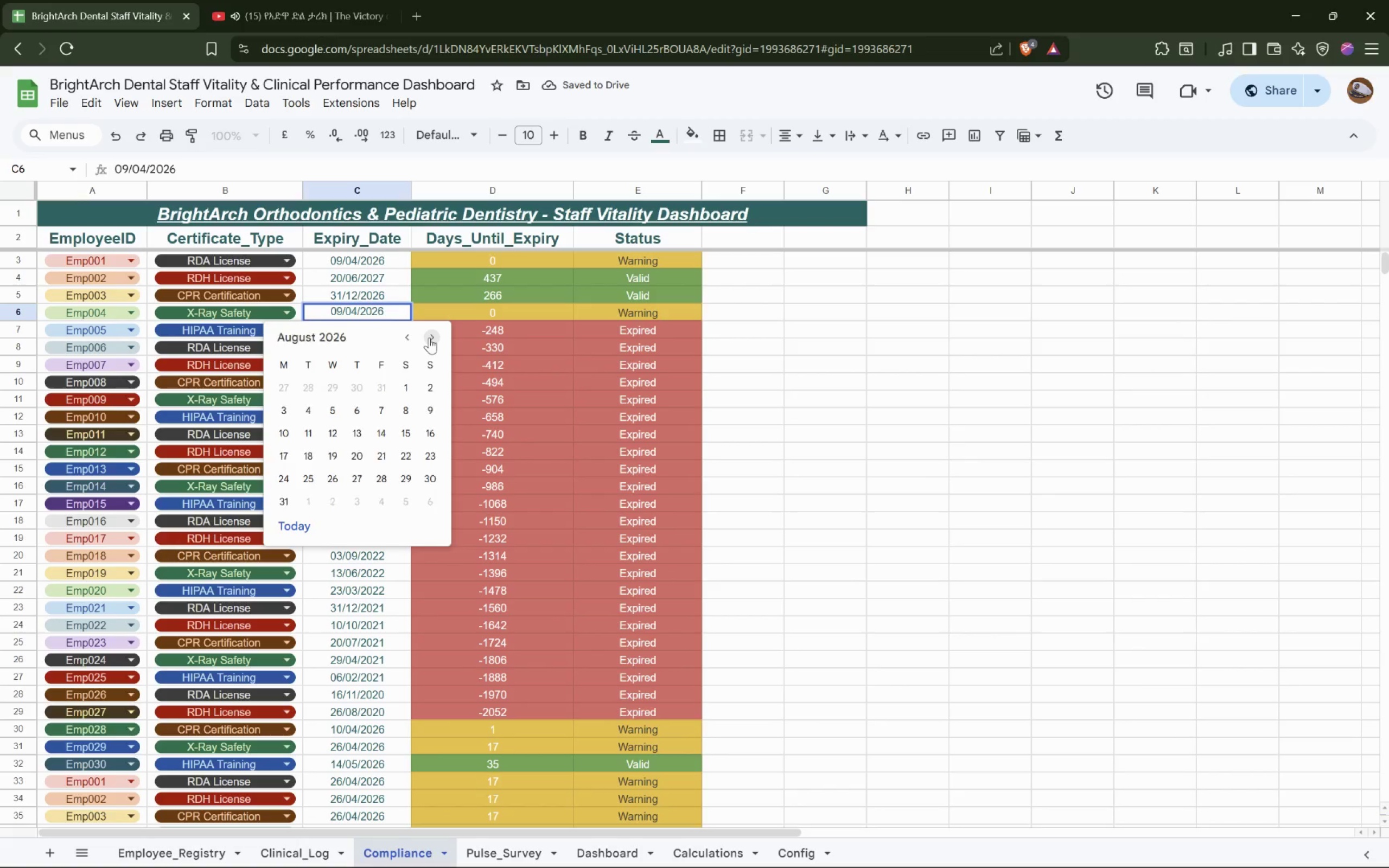 
triple_click([429, 337])
 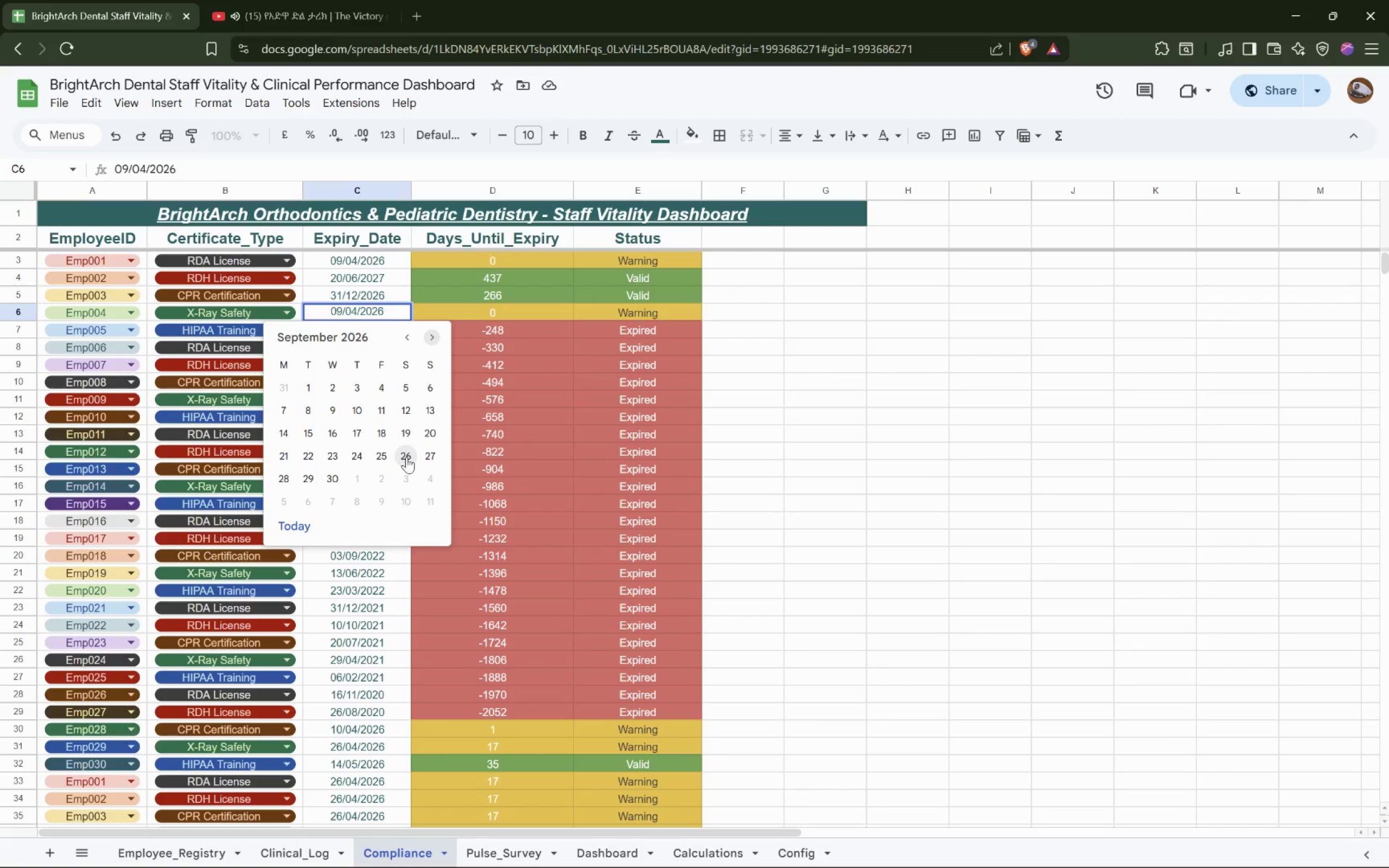 
left_click([408, 455])
 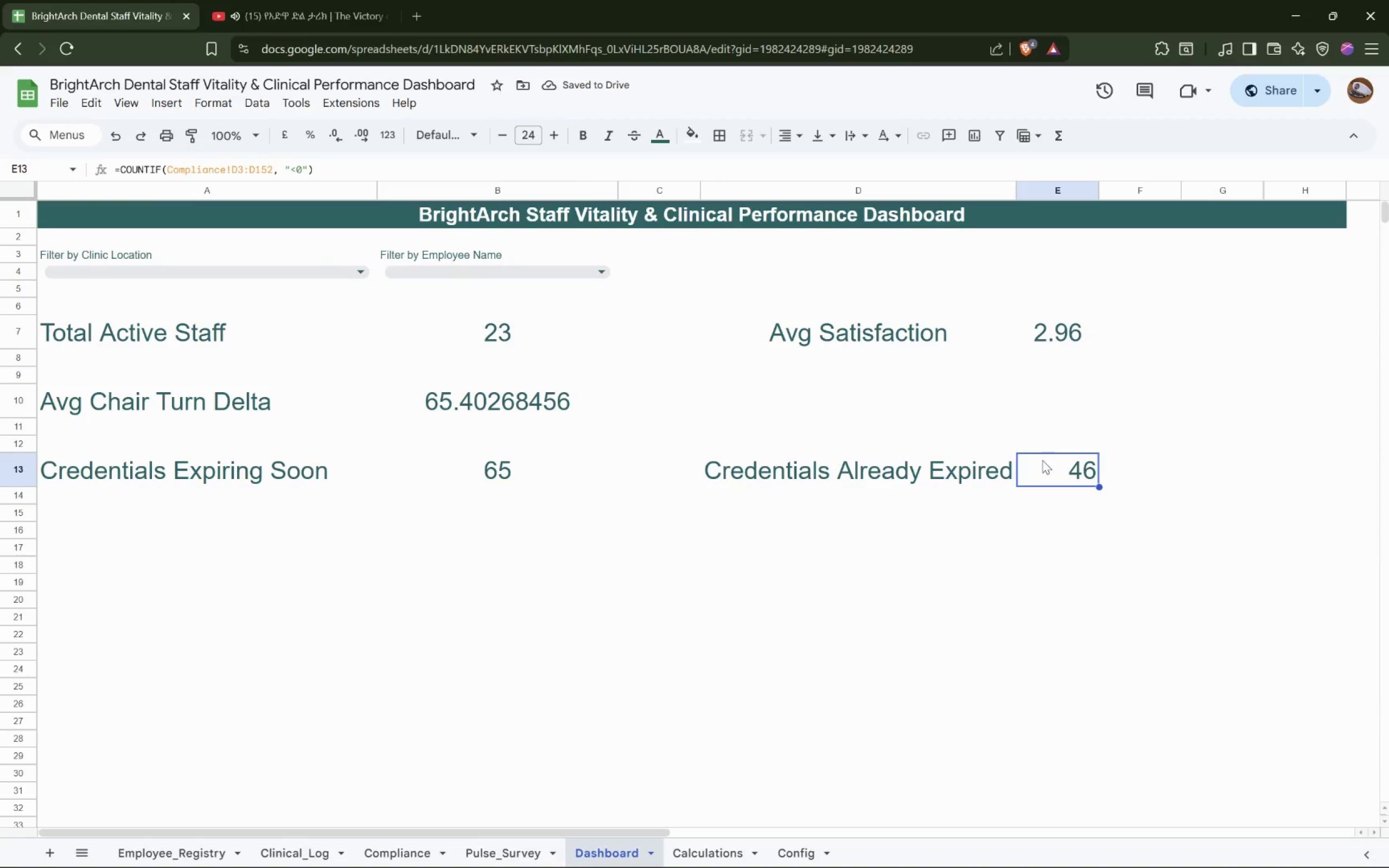 
left_click([955, 543])
 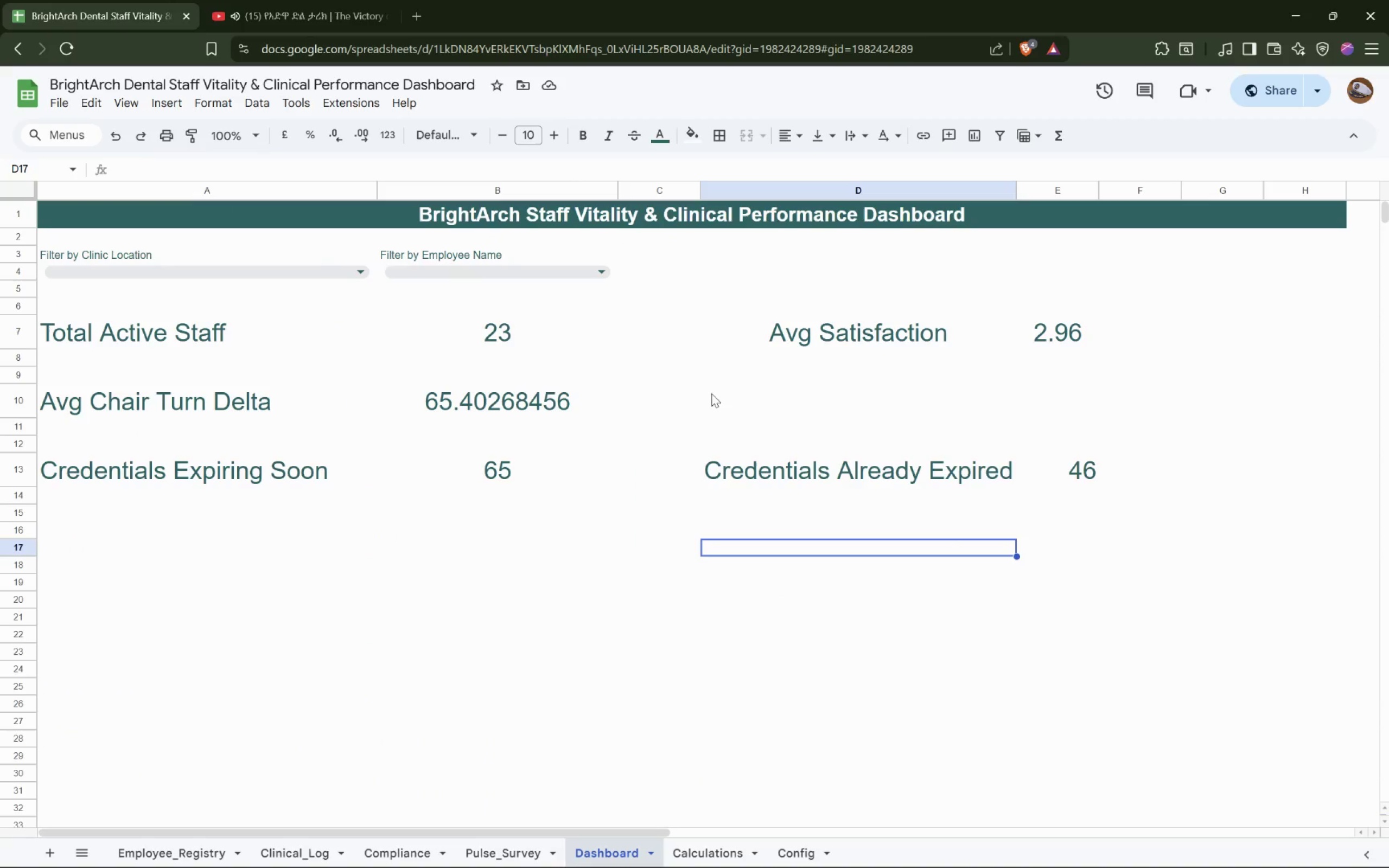 
left_click([834, 470])
 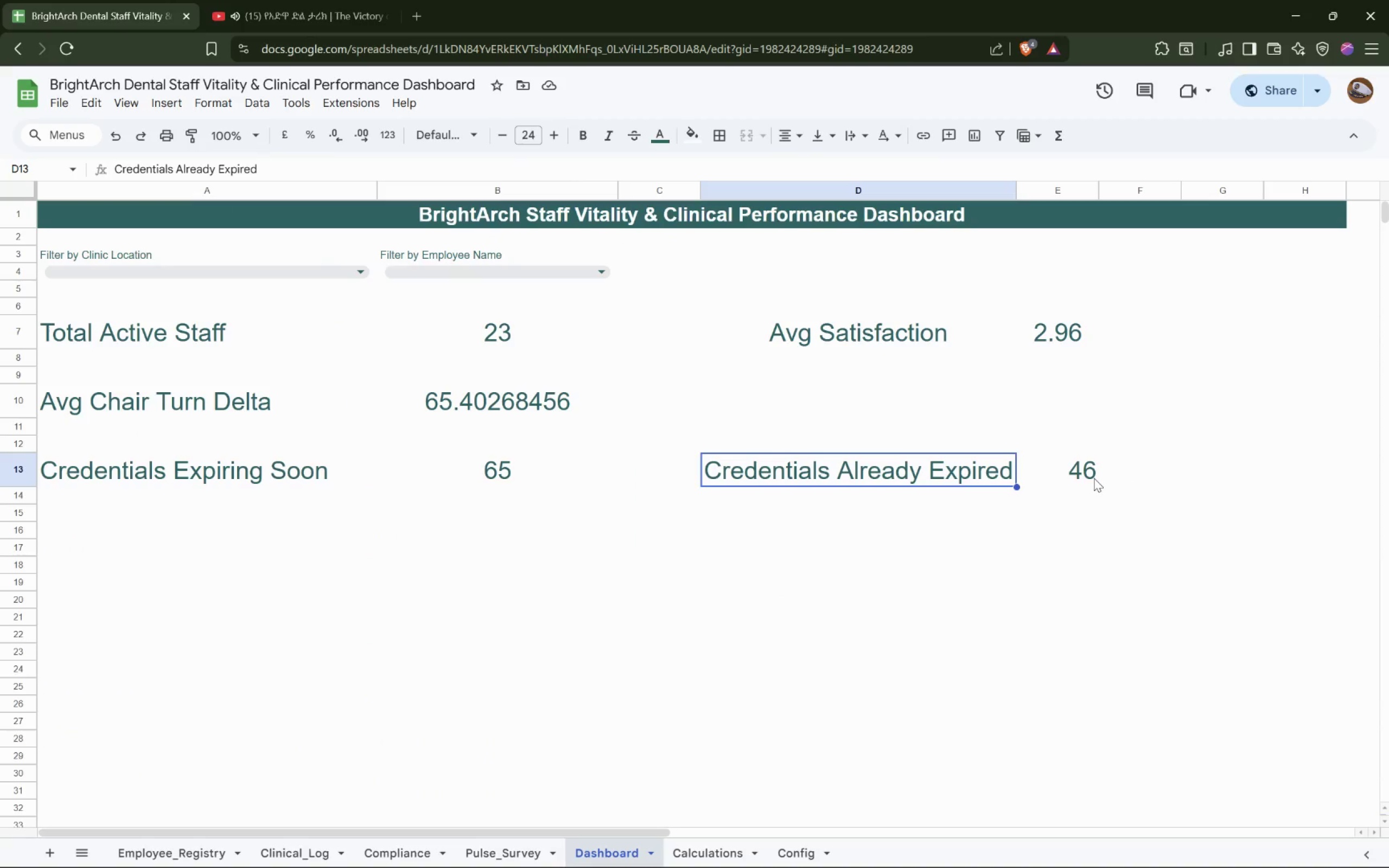 
hold_key(key=ShiftLeft, duration=0.39)
left_click([1094, 478])
 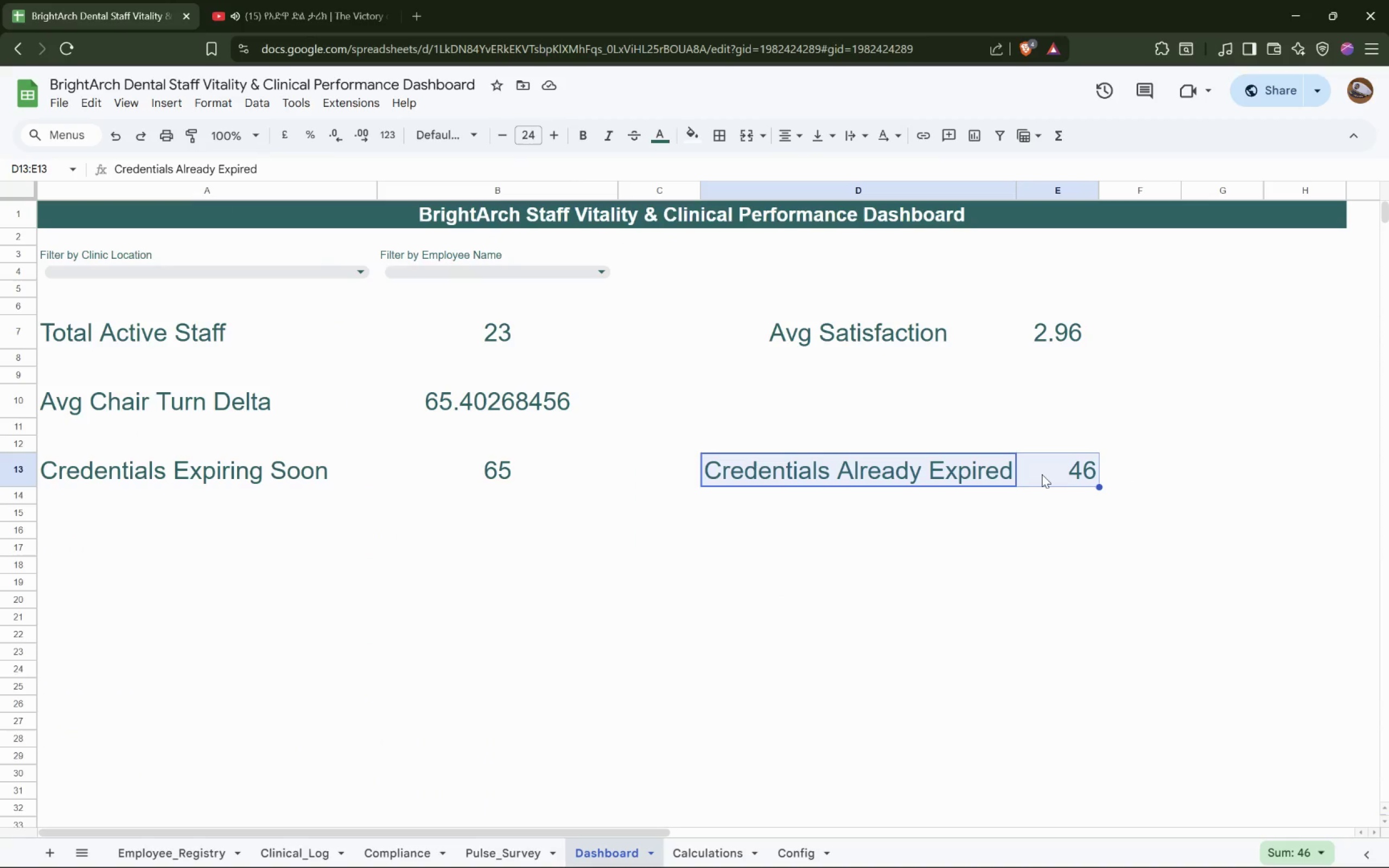 
key(Control+X)
 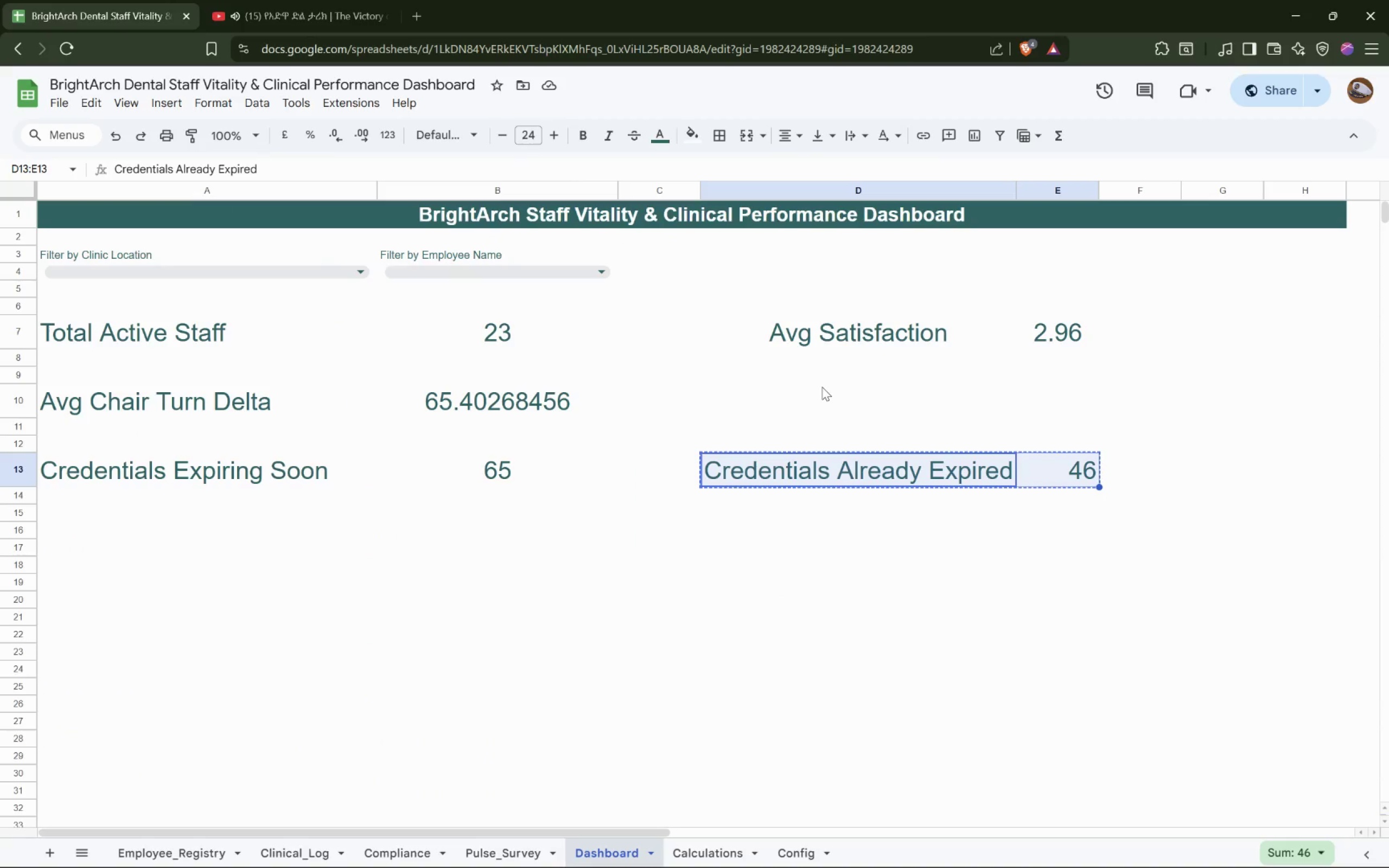 
left_click([819, 394])
 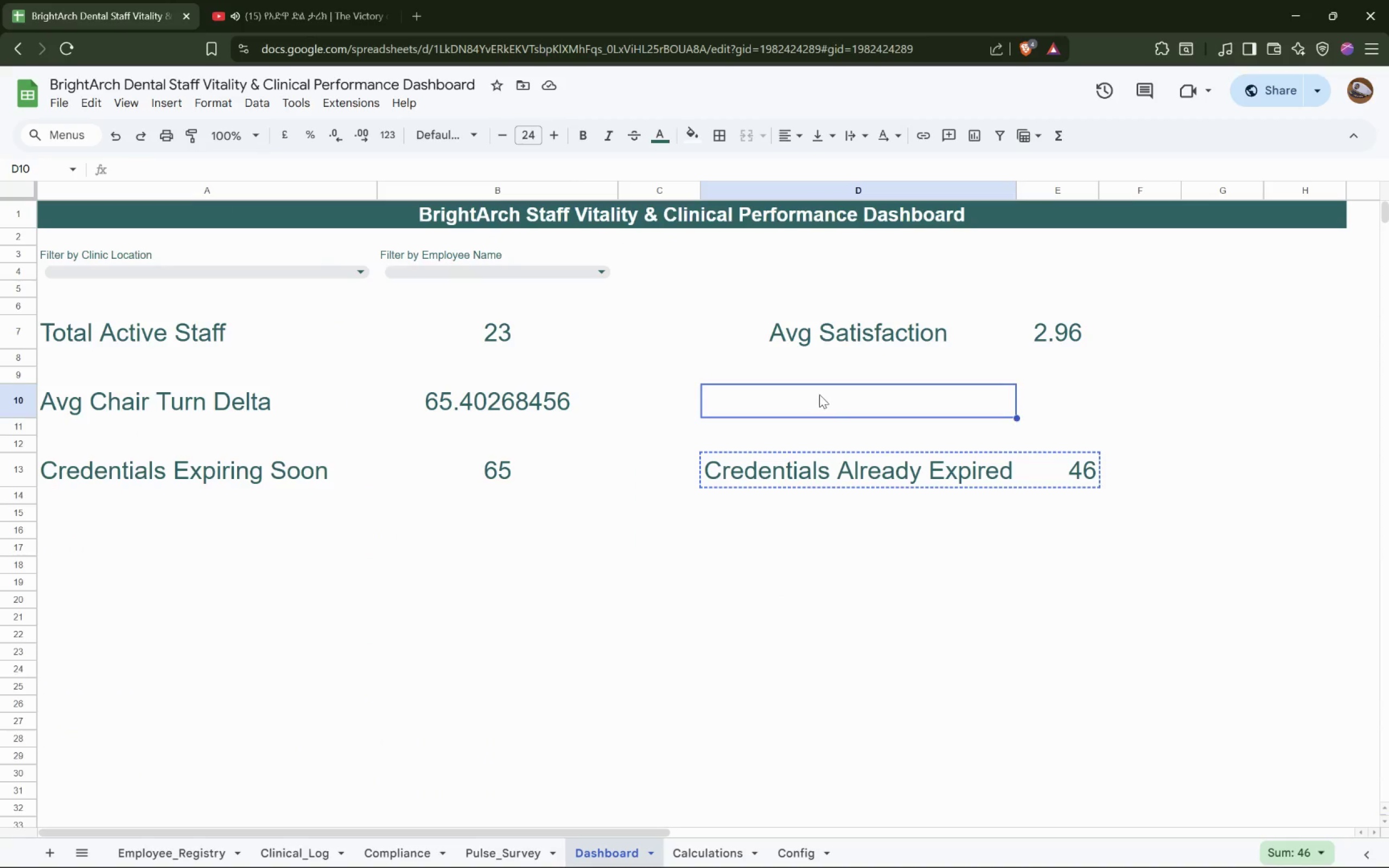 
key(Control+V)
 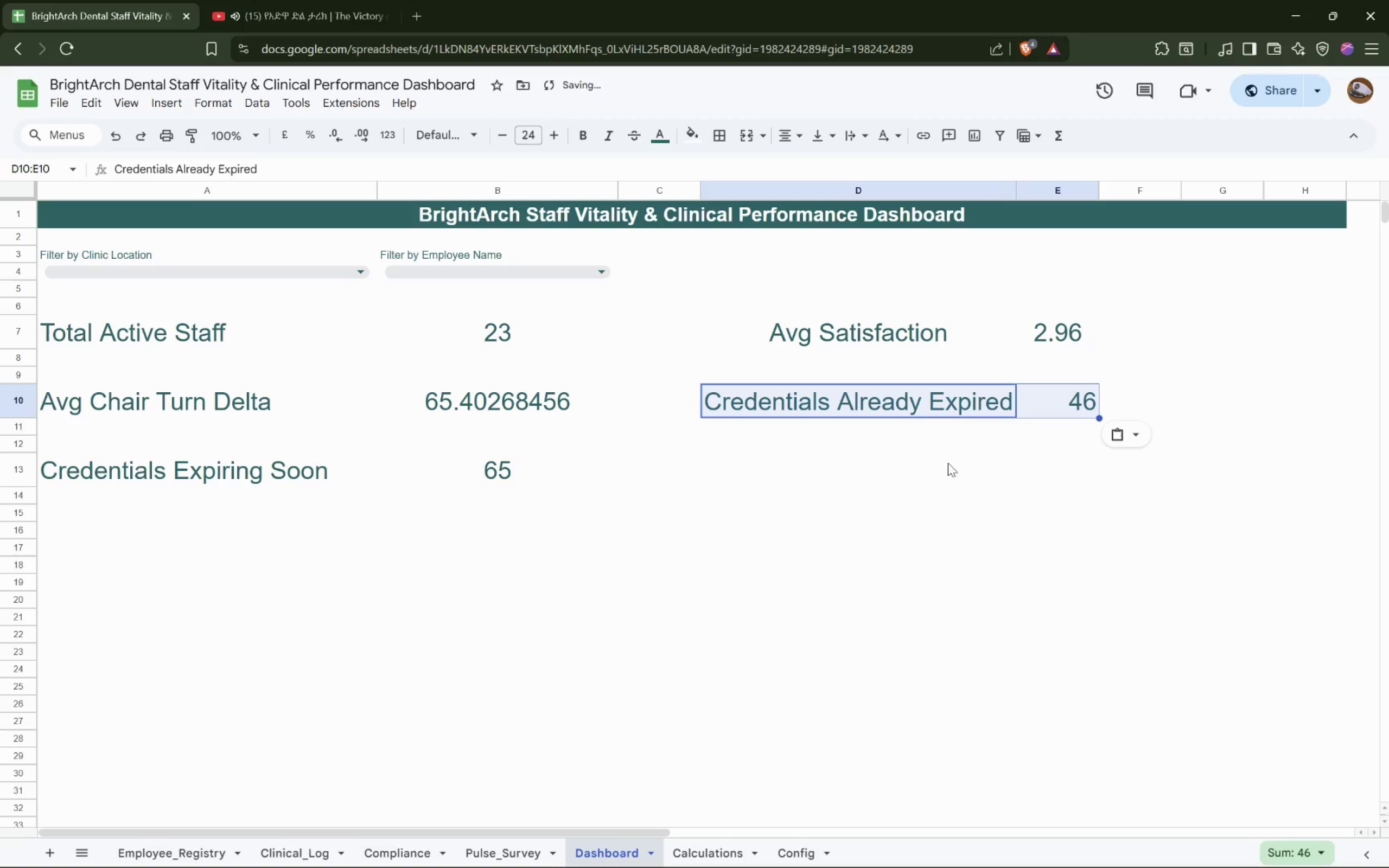 
left_click([930, 467])
 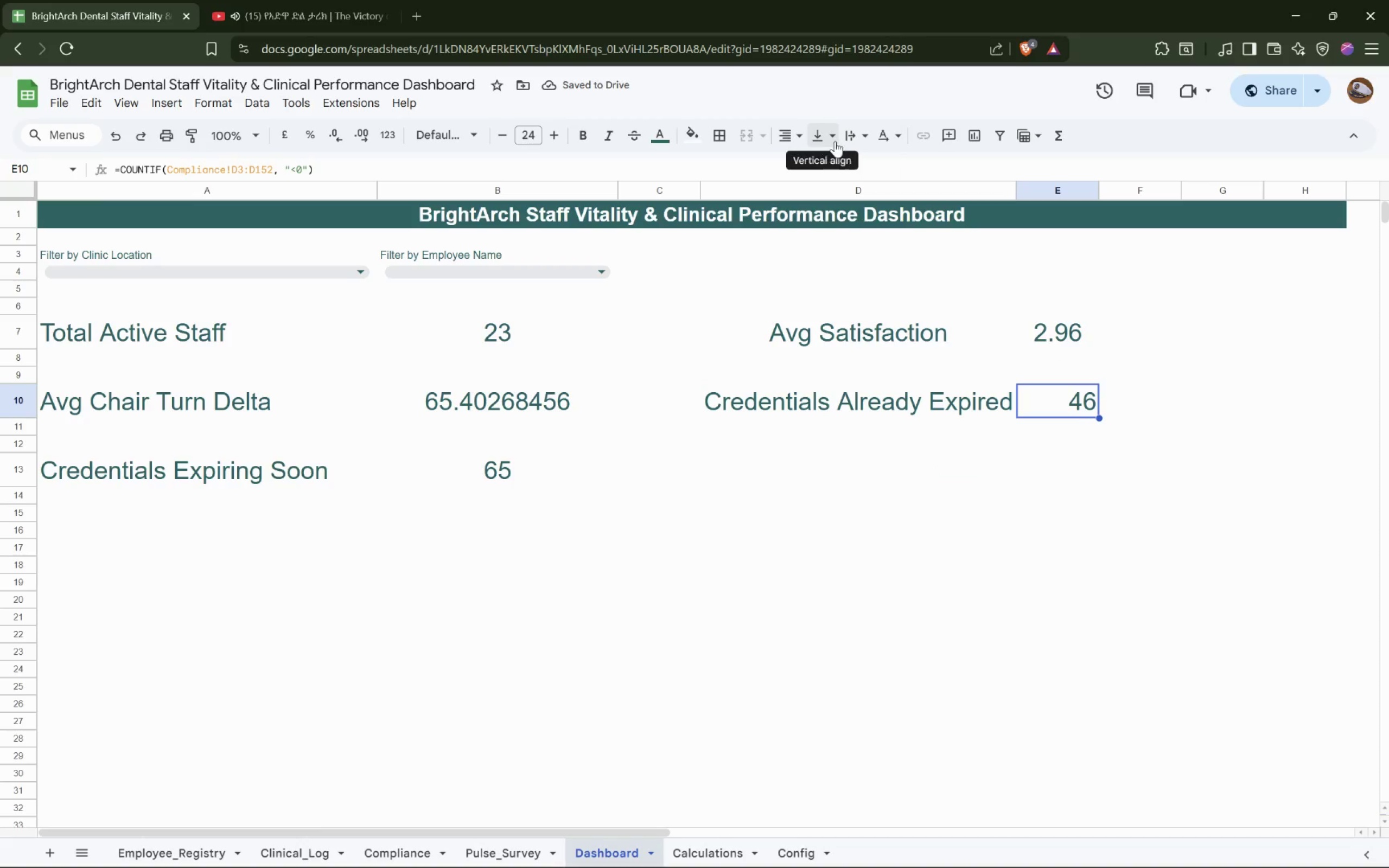 
wait(5.92)
 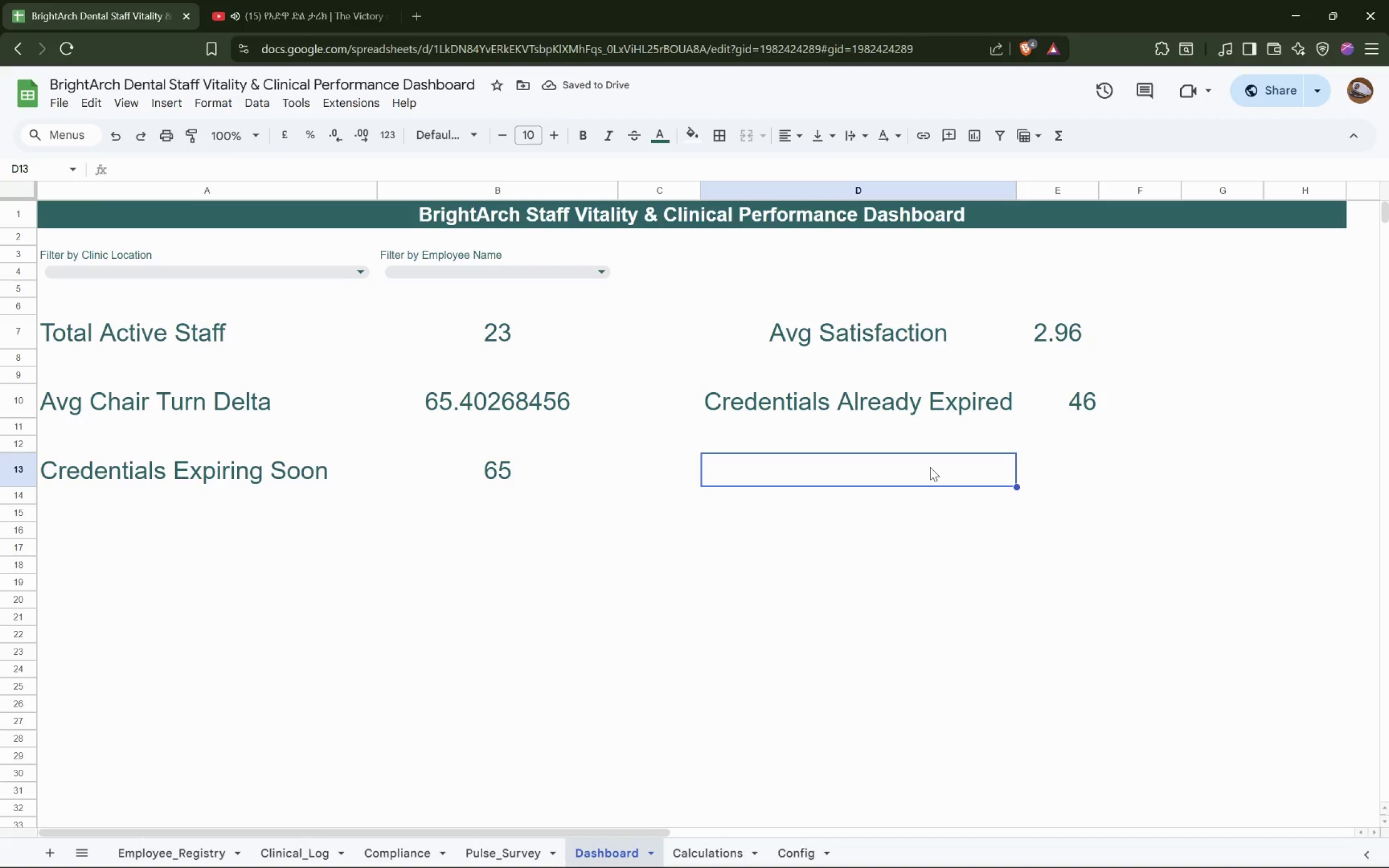 
left_click([811, 165])
 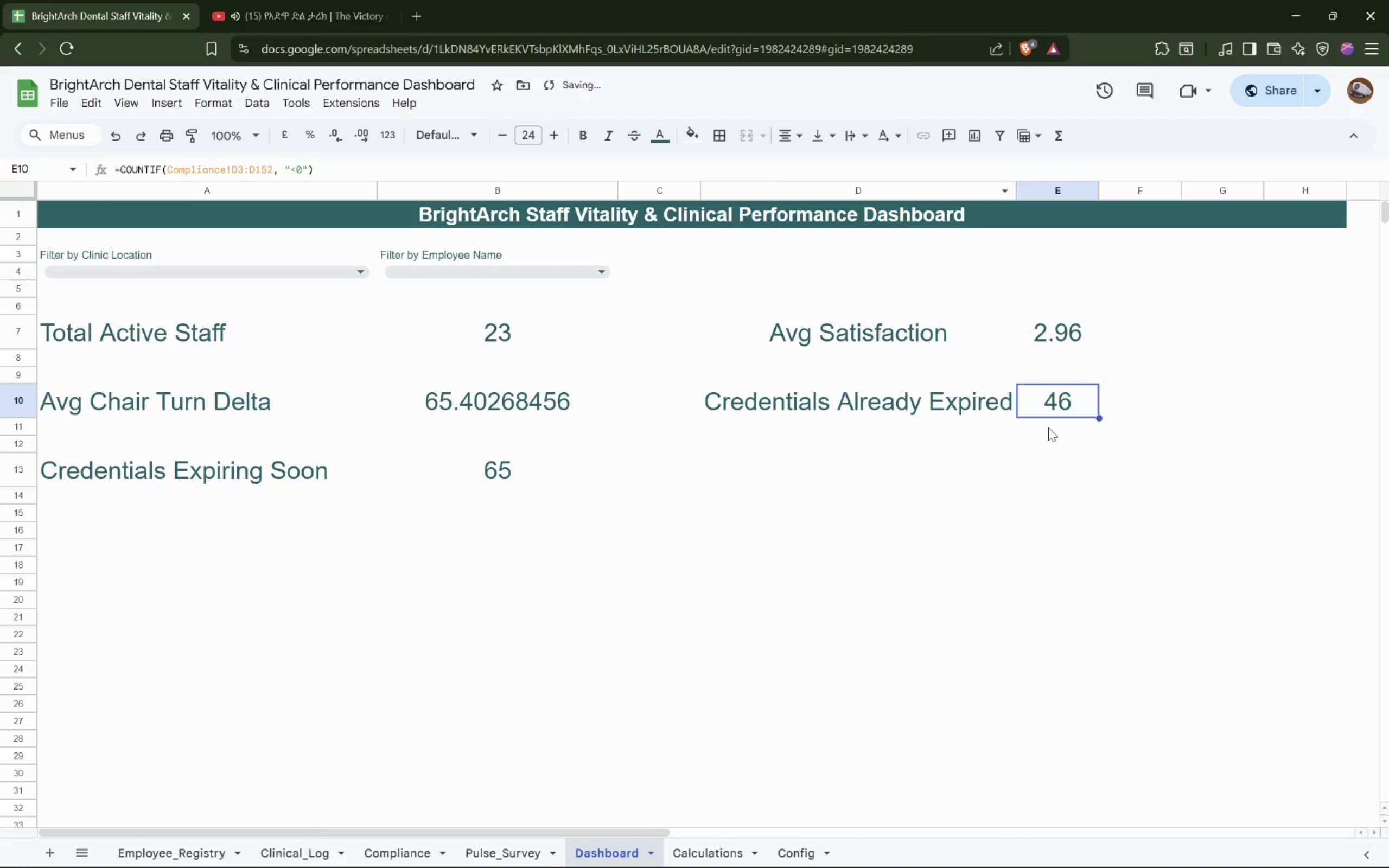 
left_click([1034, 465])
 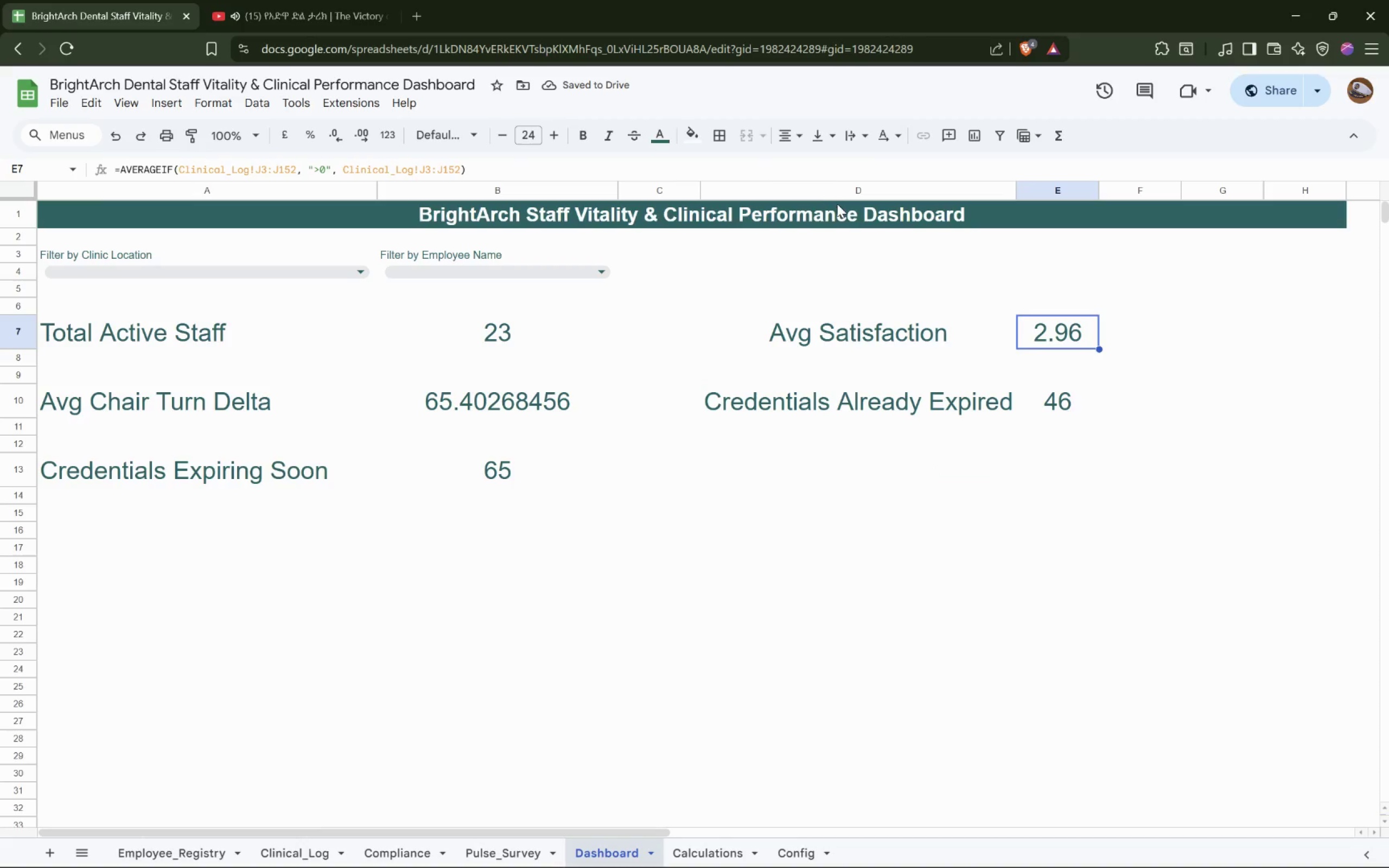 
left_click([916, 329])
 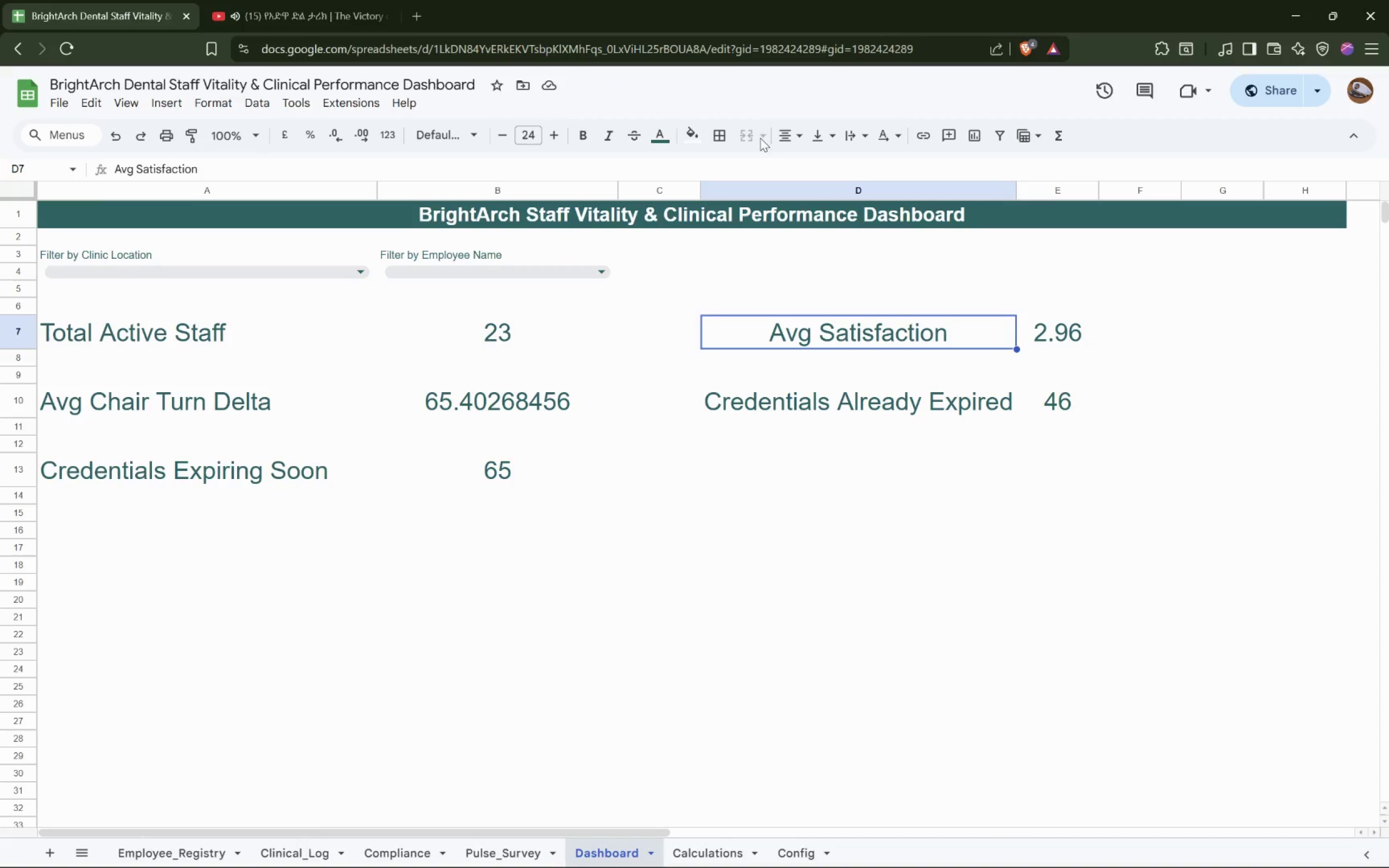 
double_click([786, 162])
 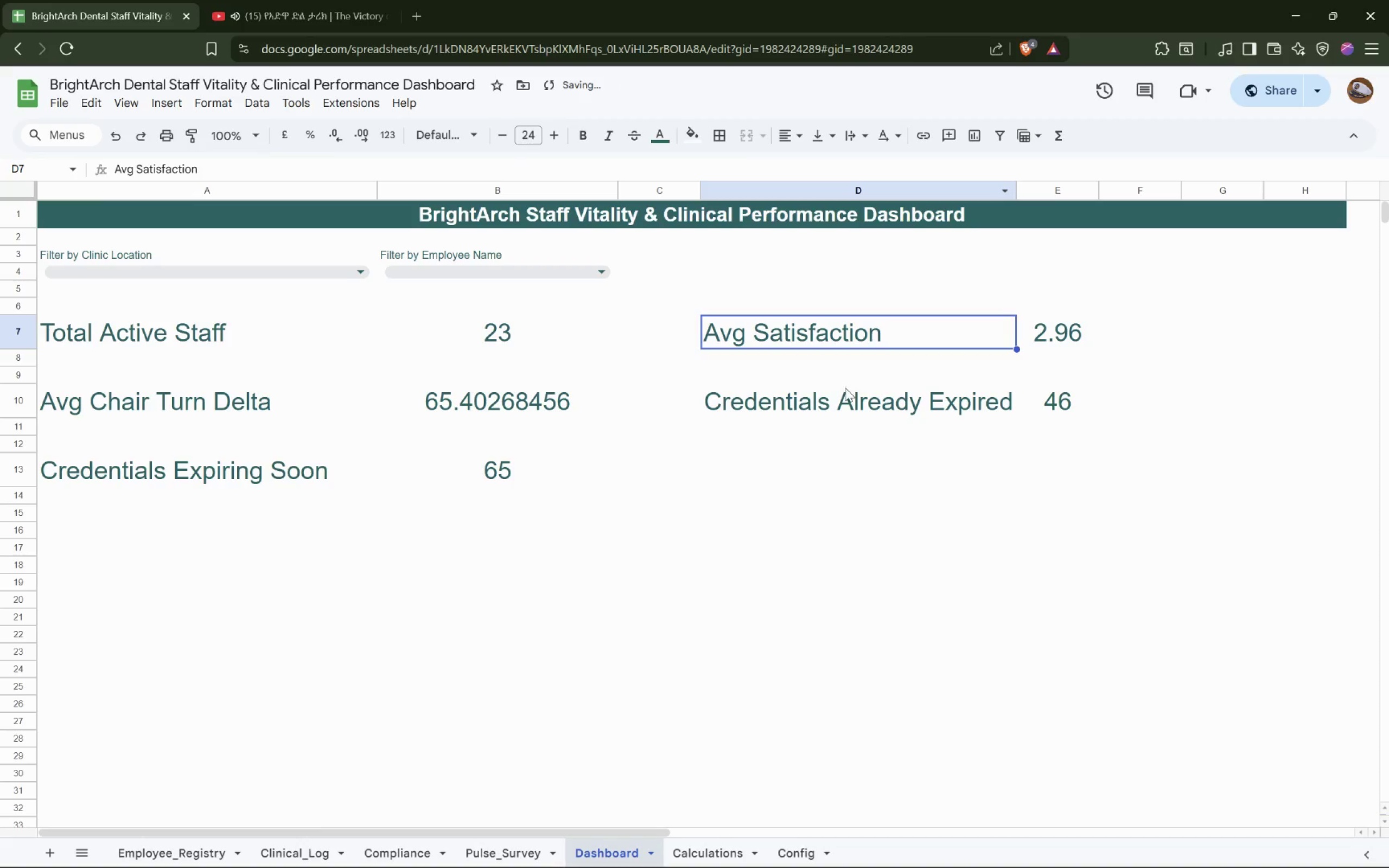 
left_click([845, 388])
 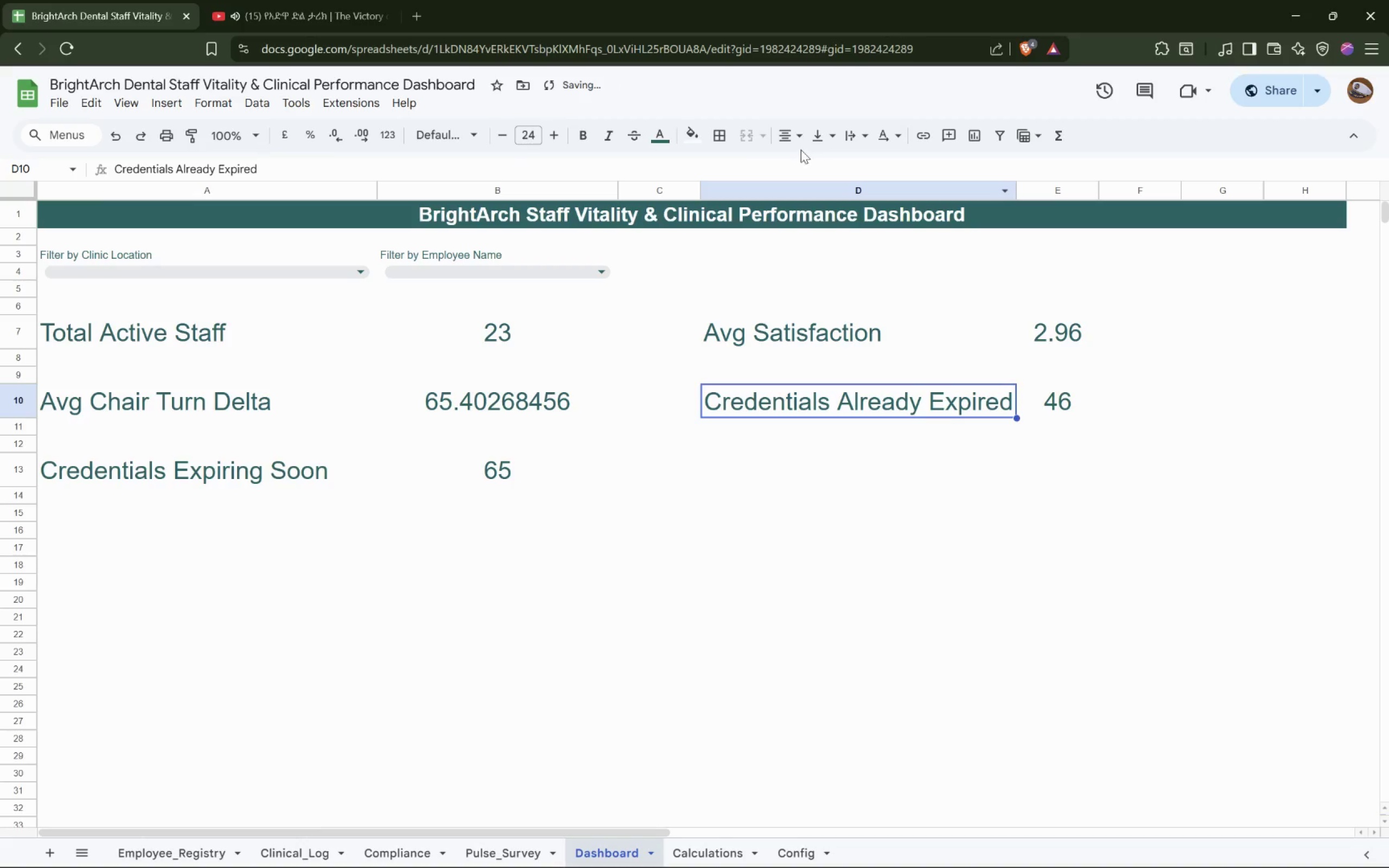 
left_click([789, 131])
 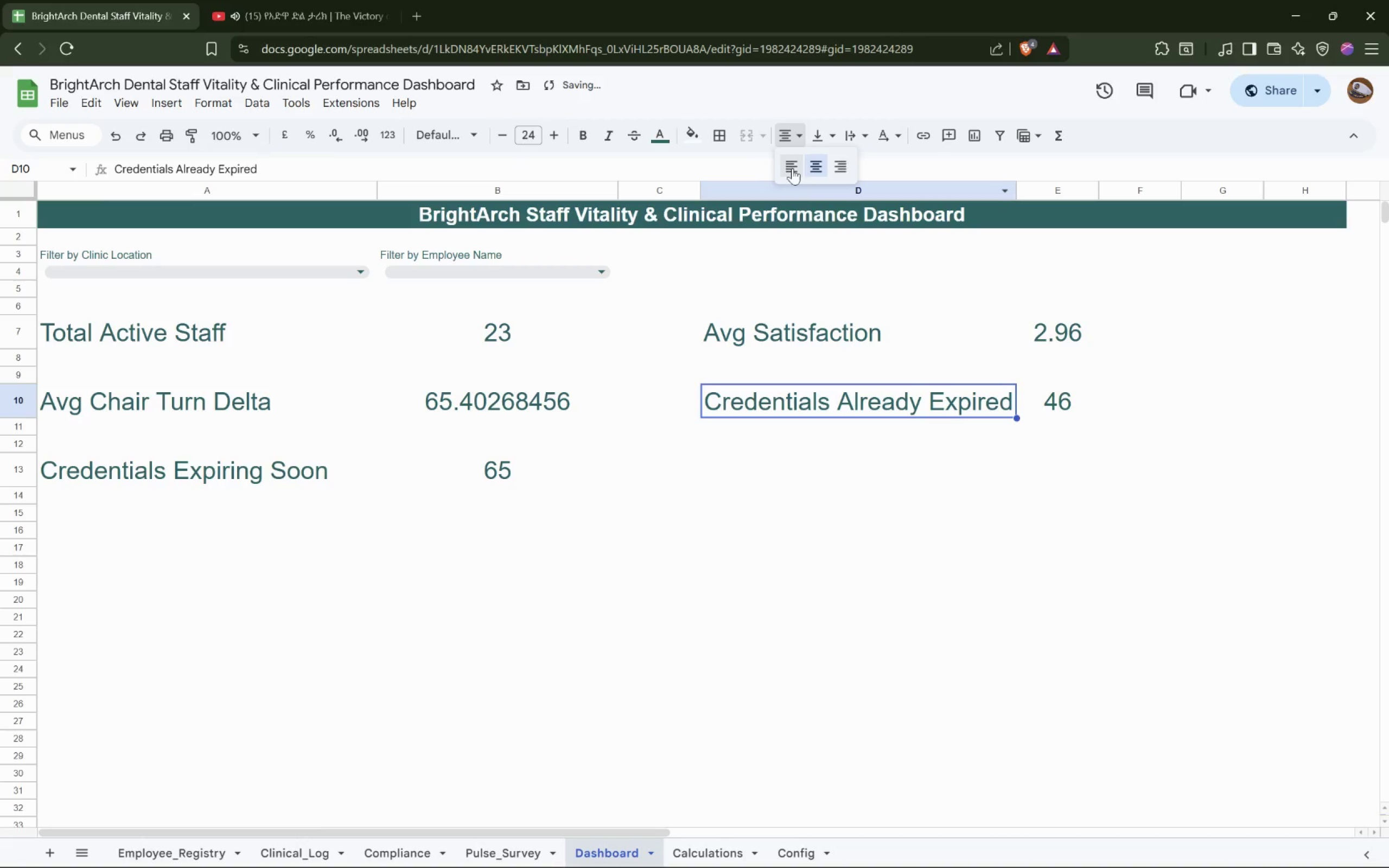 
left_click([792, 168])
 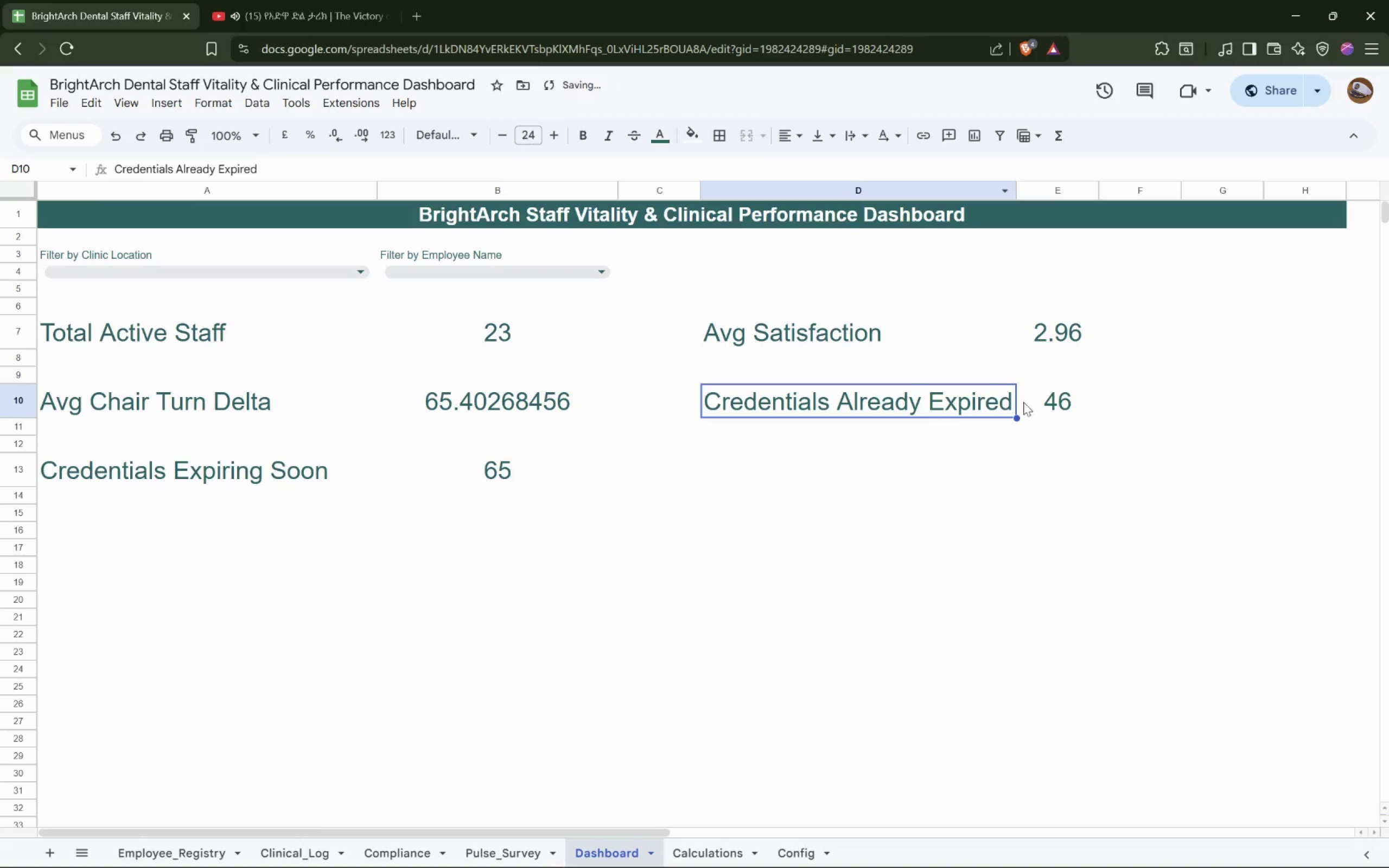 
left_click([1024, 452])
 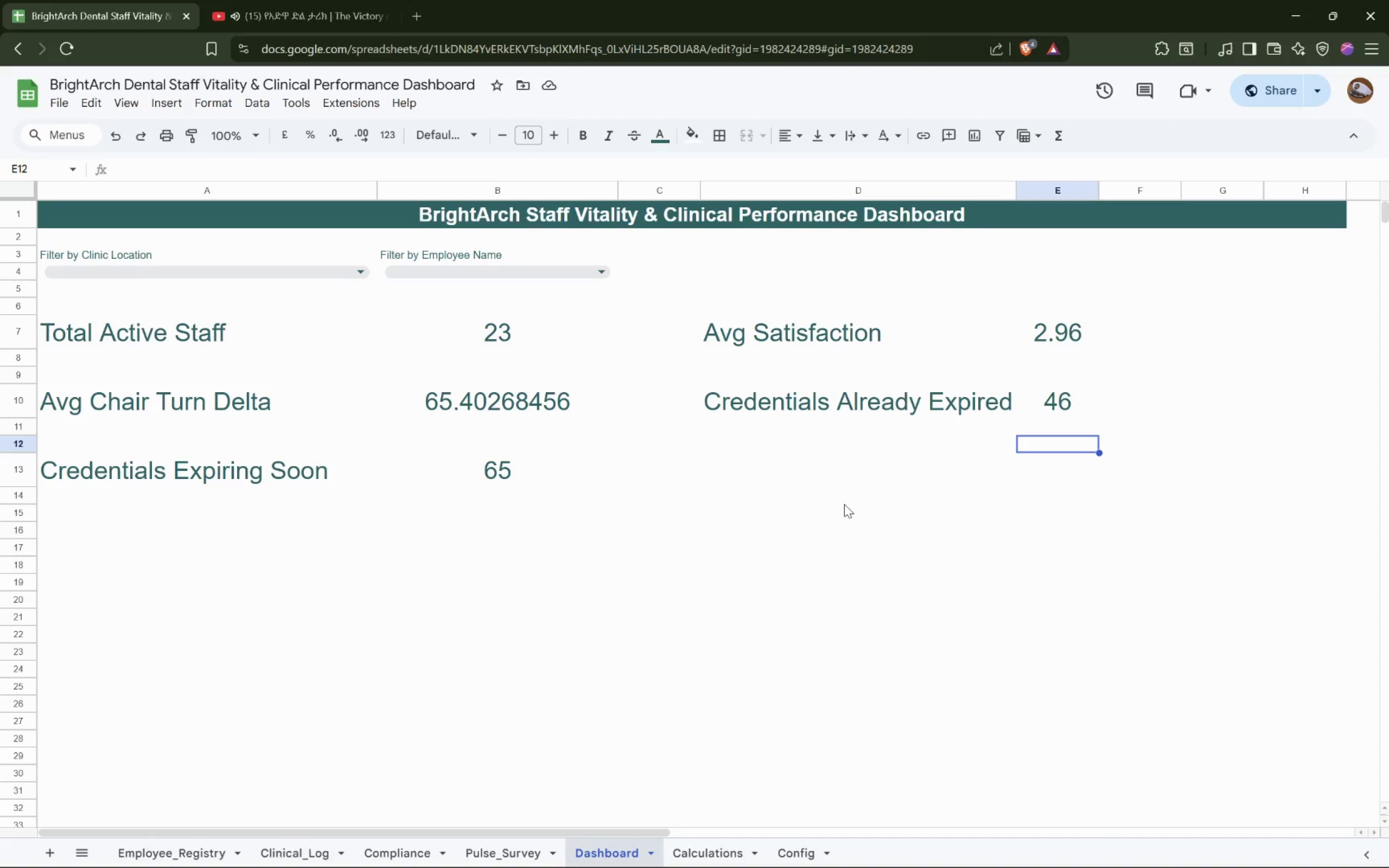 
wait(7.09)
 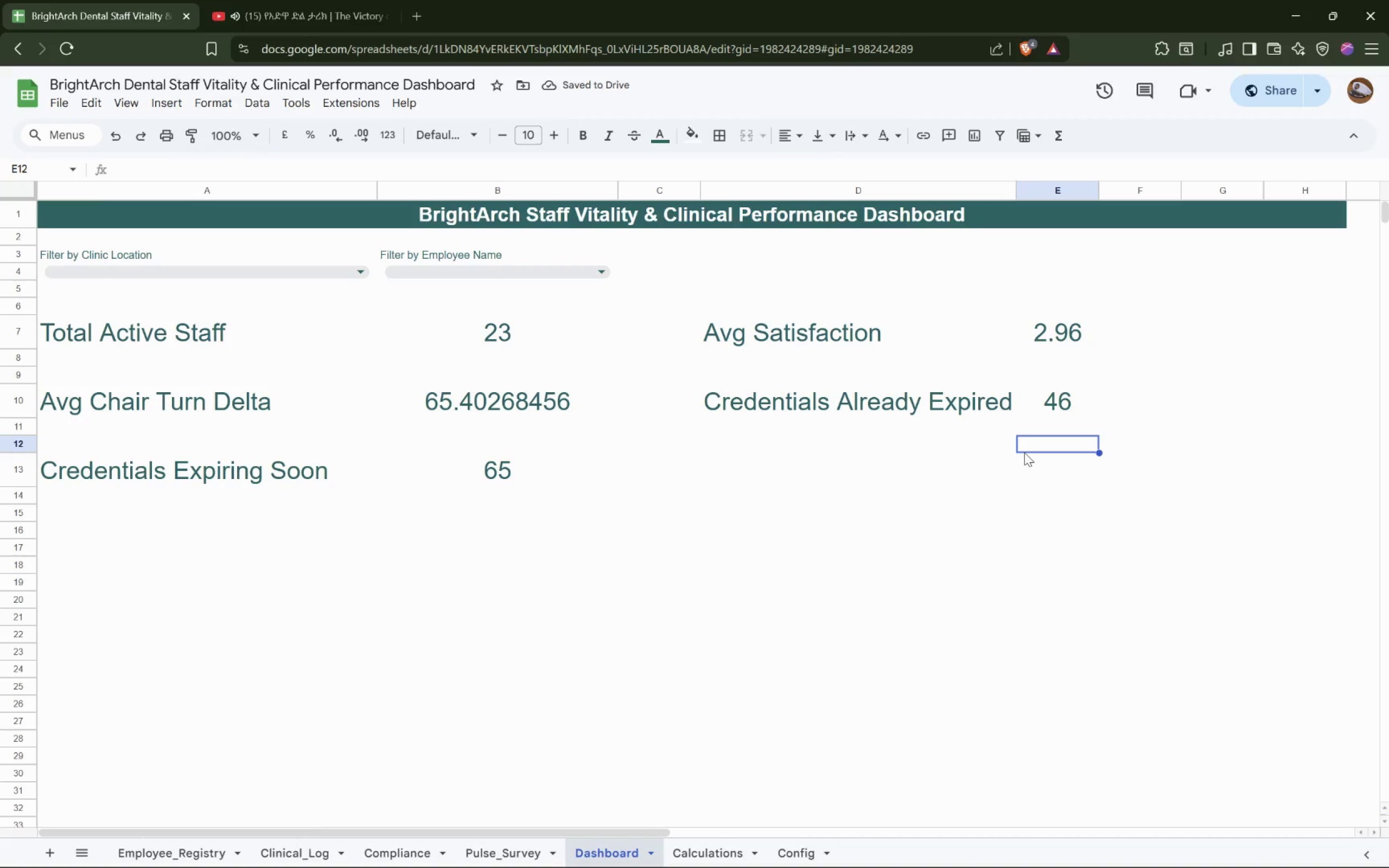 
left_click([779, 459])
 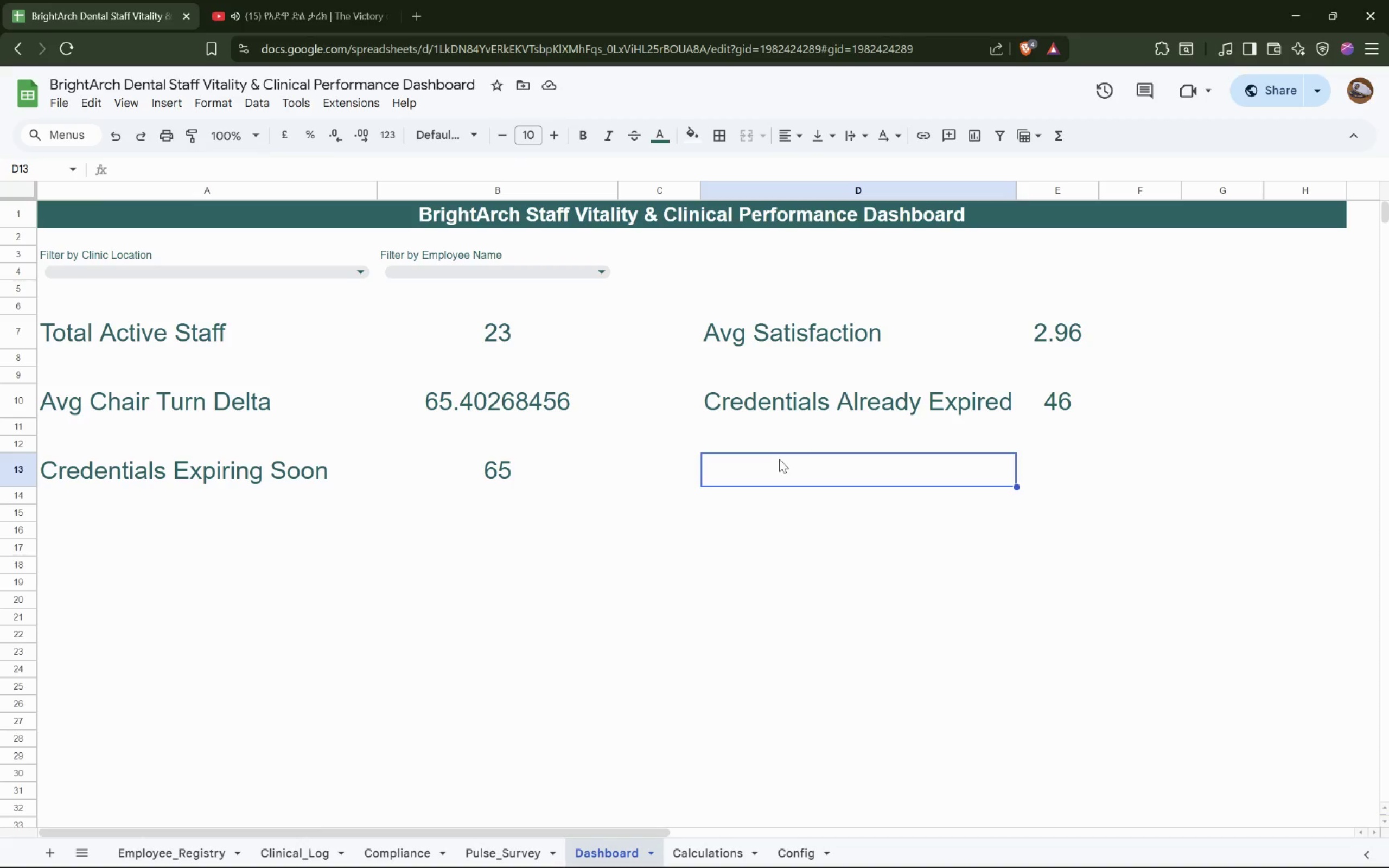 
wait(9.62)
 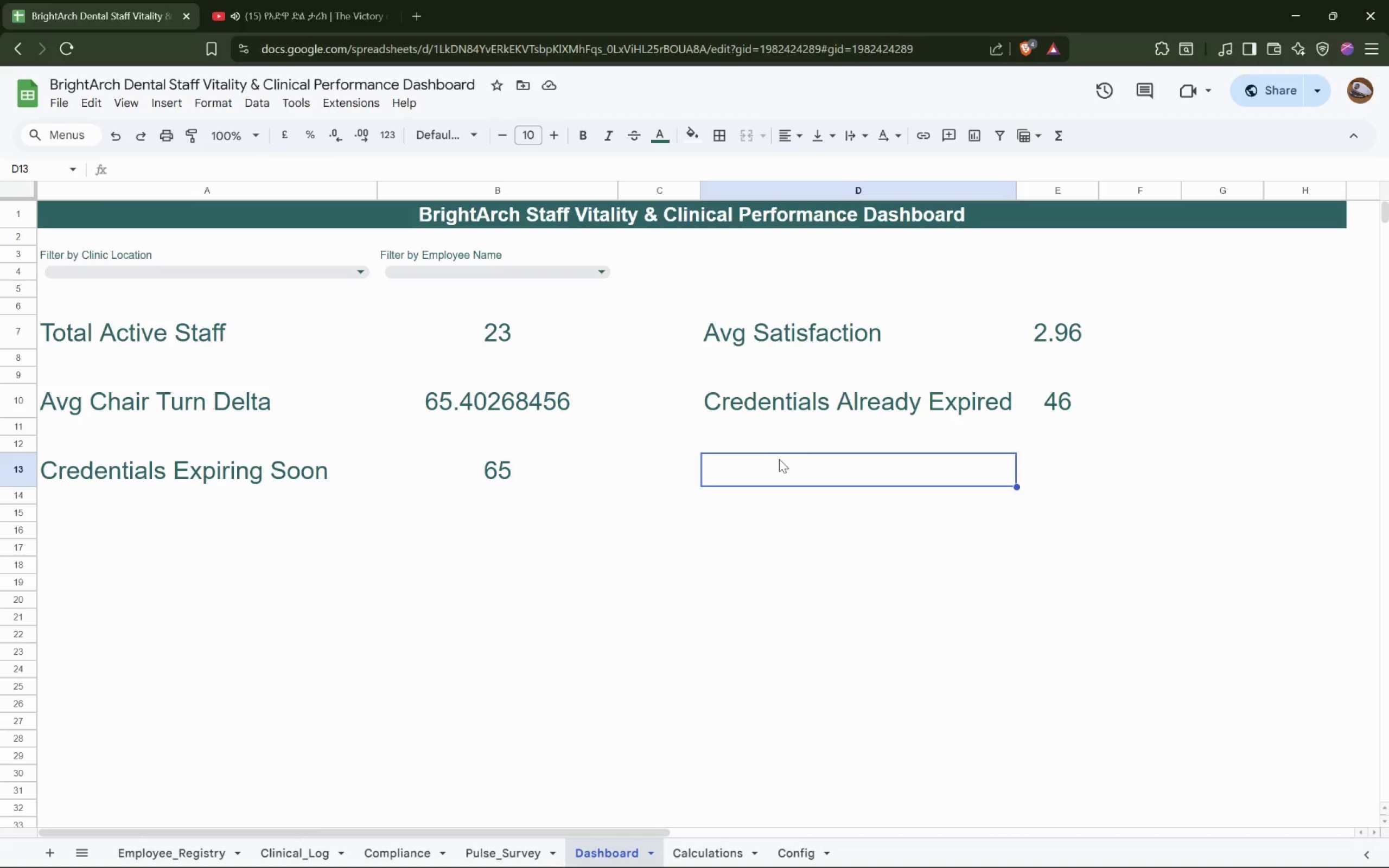 
left_click([73, 550])
 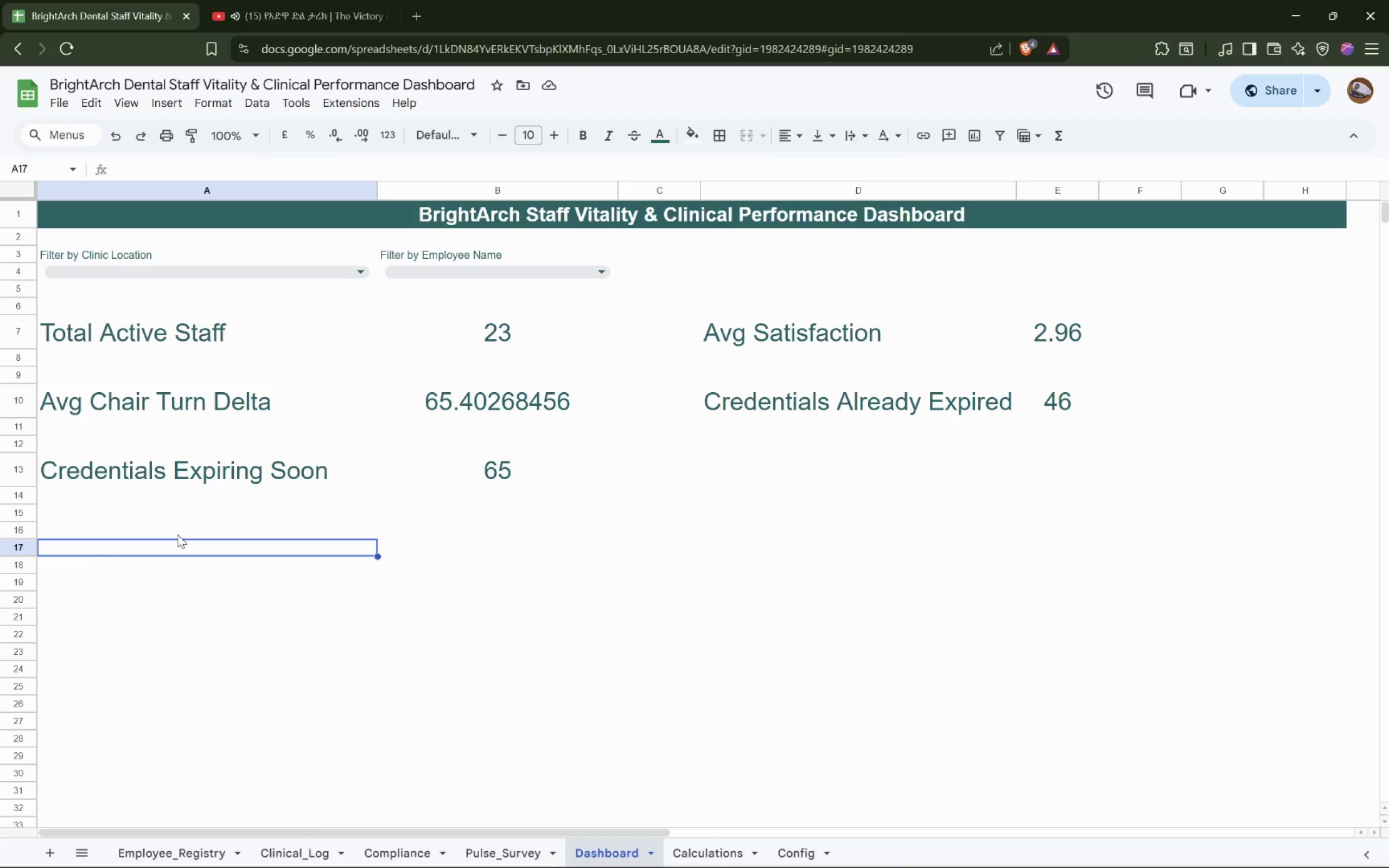 
wait(12.22)
 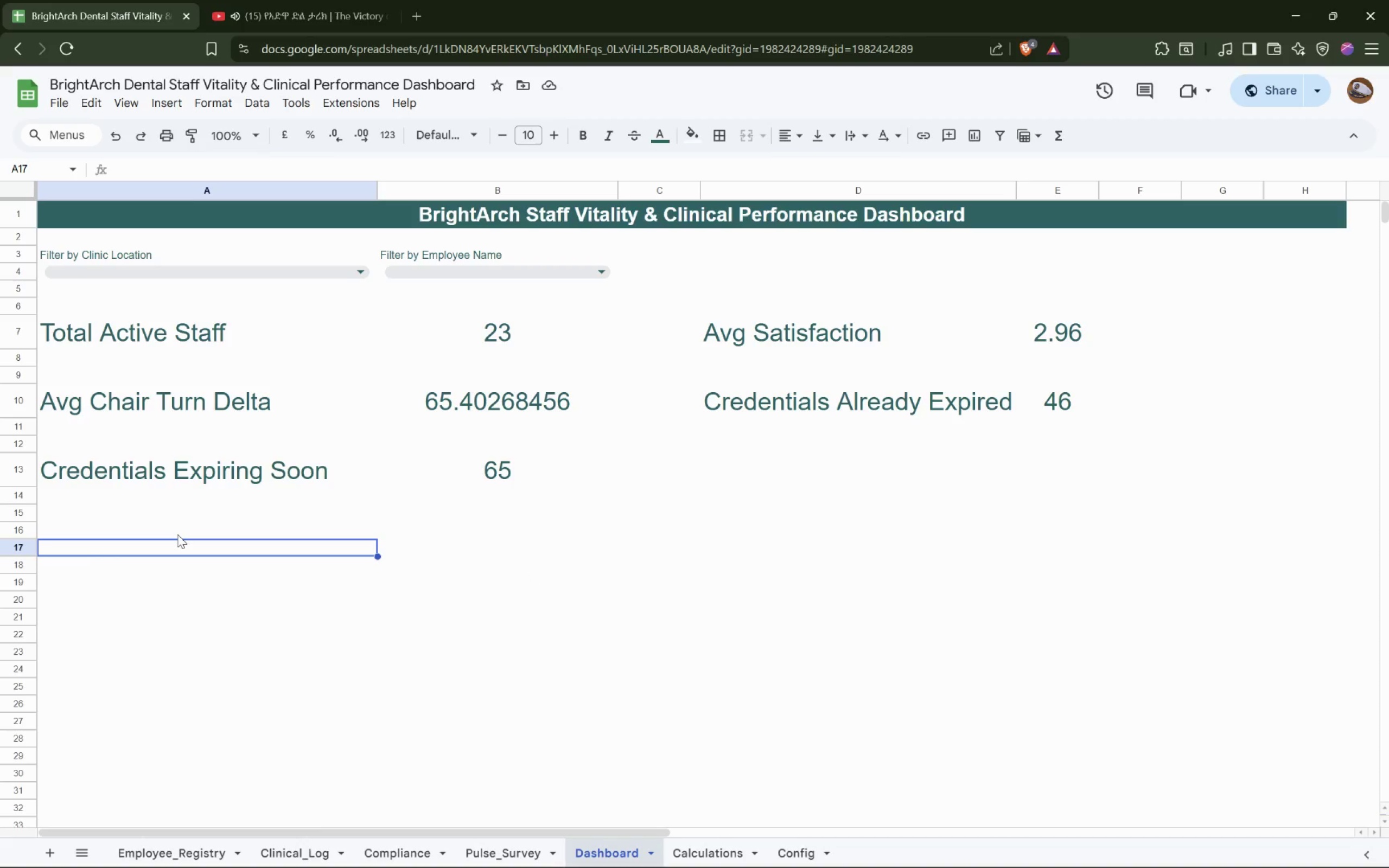 
type(Top 10 Performers)
 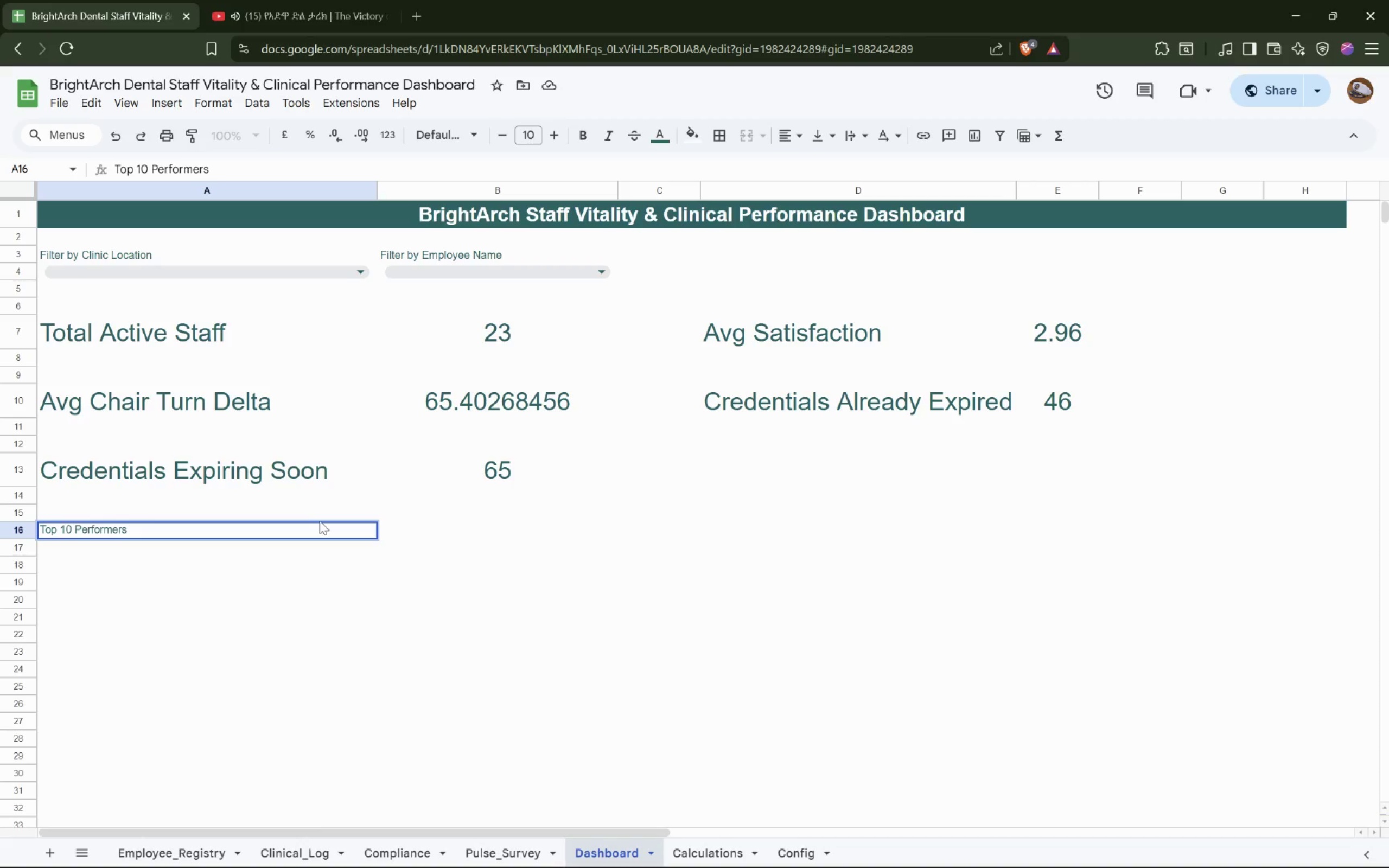 
double_click([560, 139])
 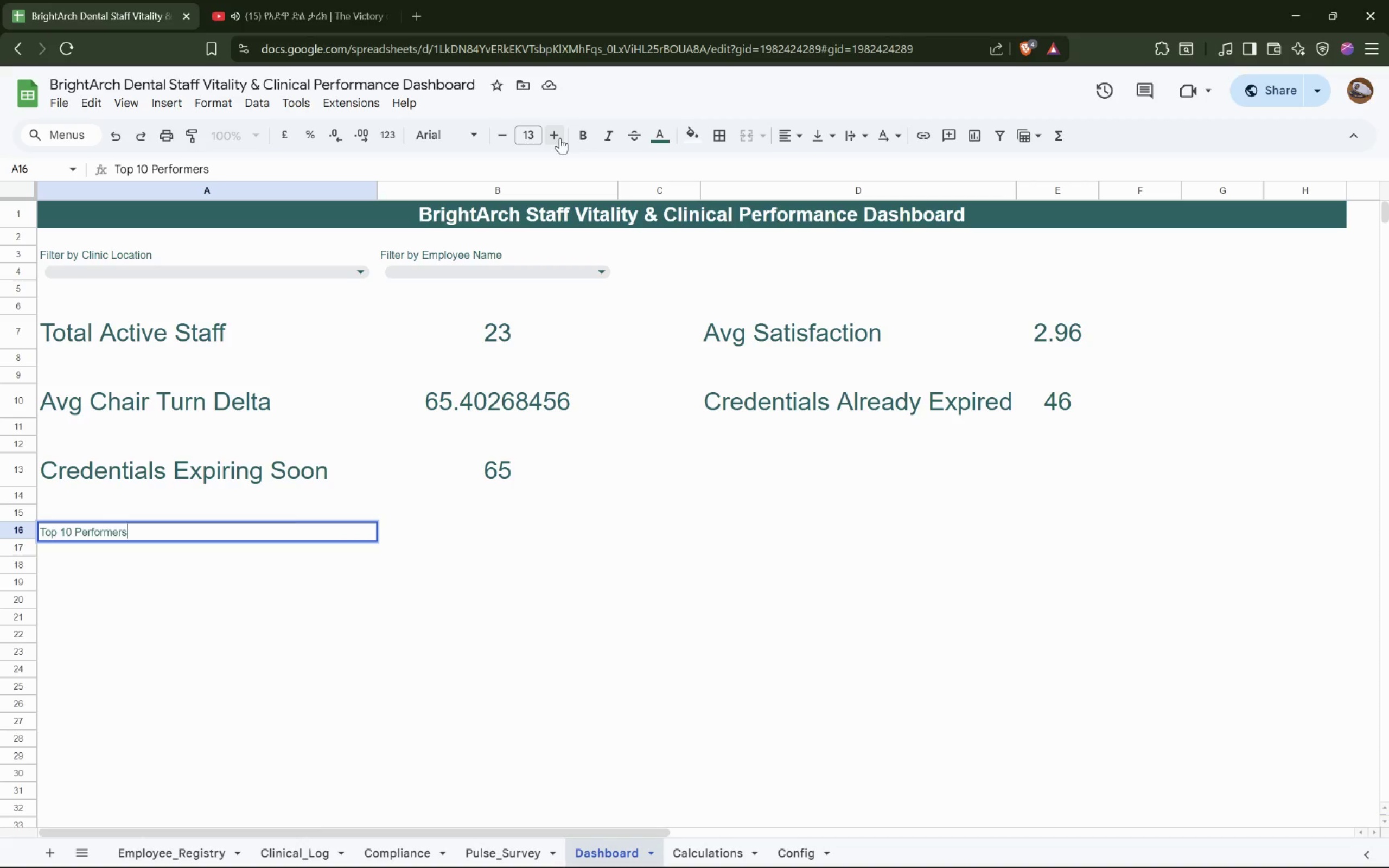 
triple_click([560, 138])
 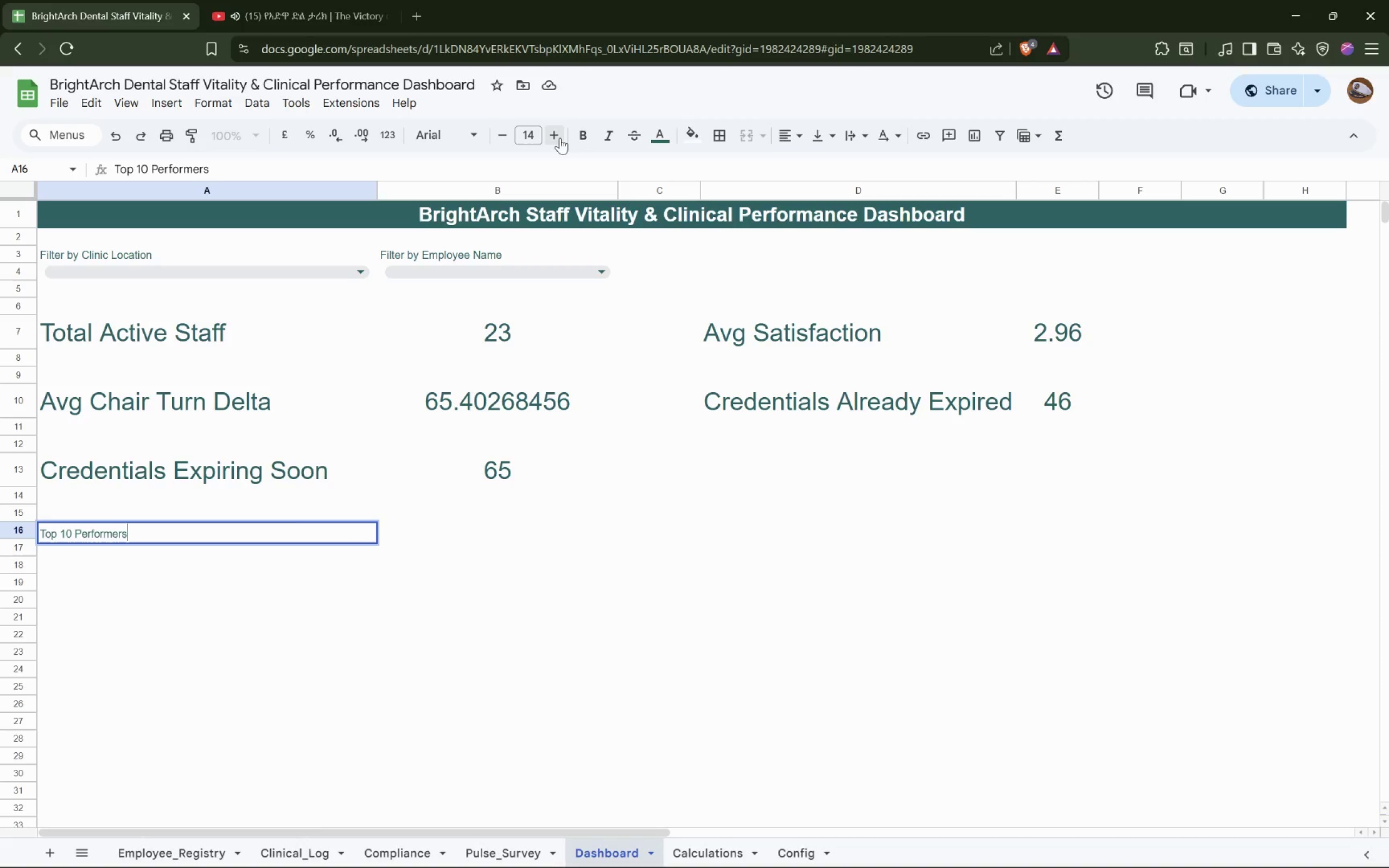 
triple_click([560, 138])
 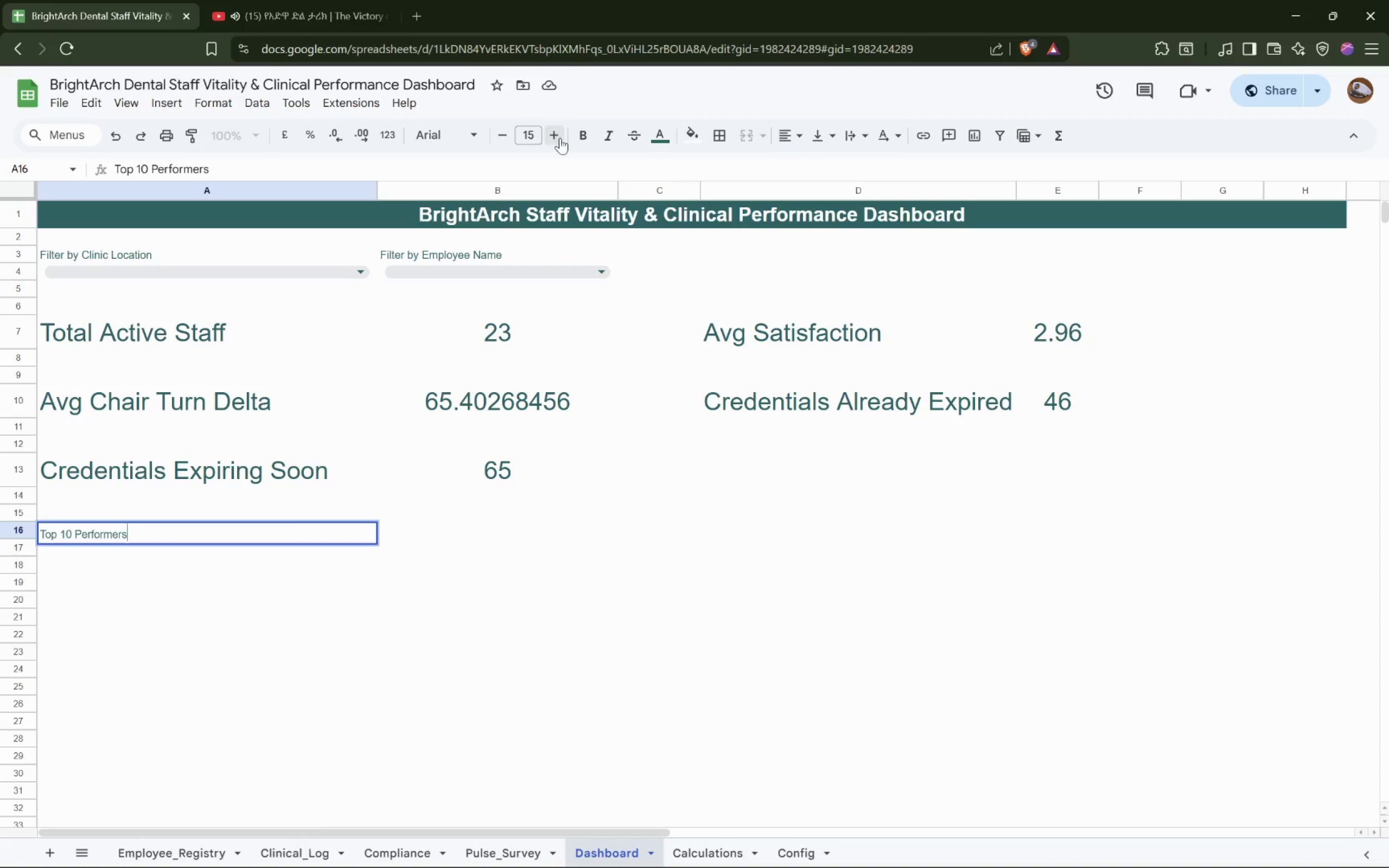 
triple_click([560, 138])
 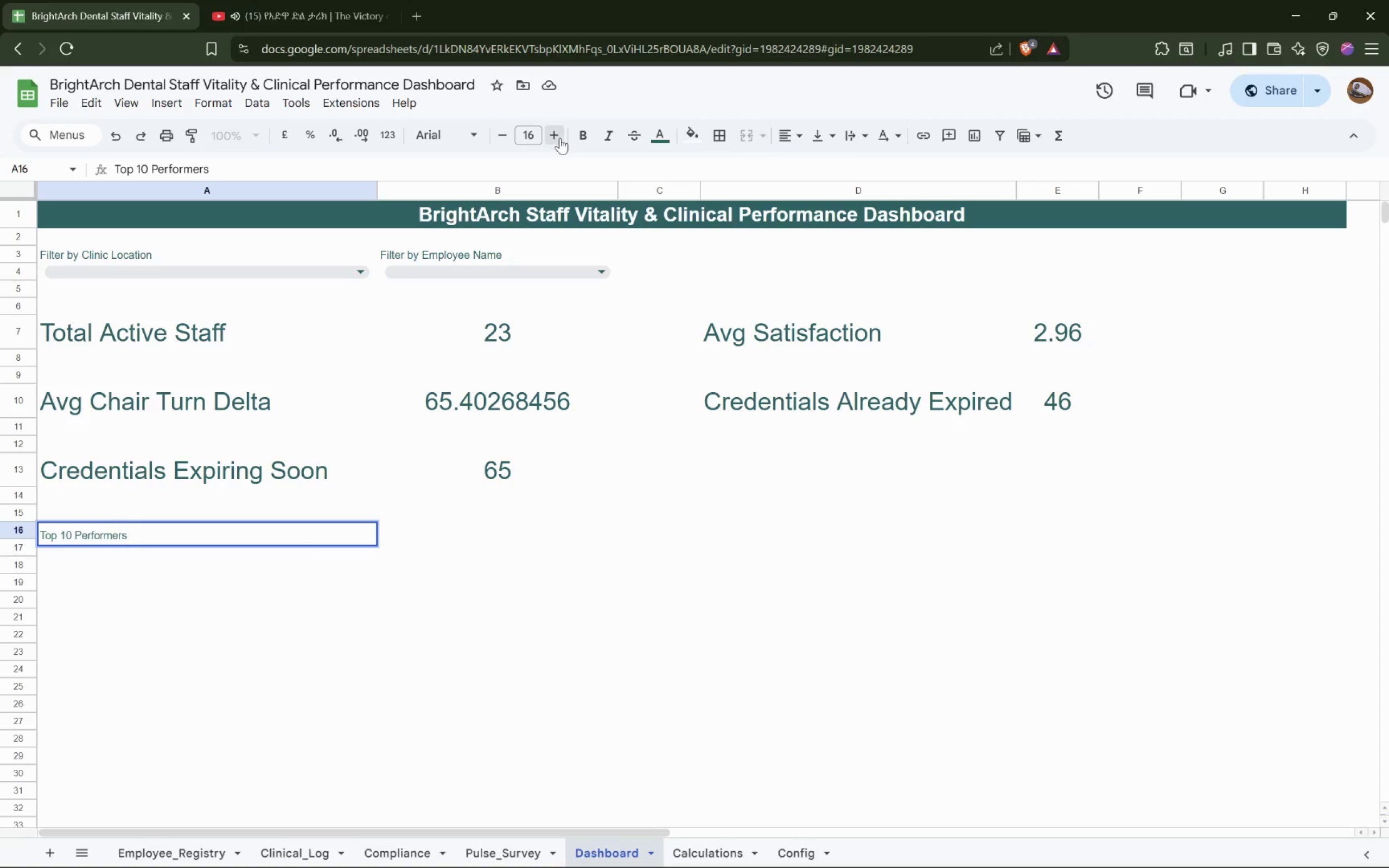 
triple_click([560, 138])
 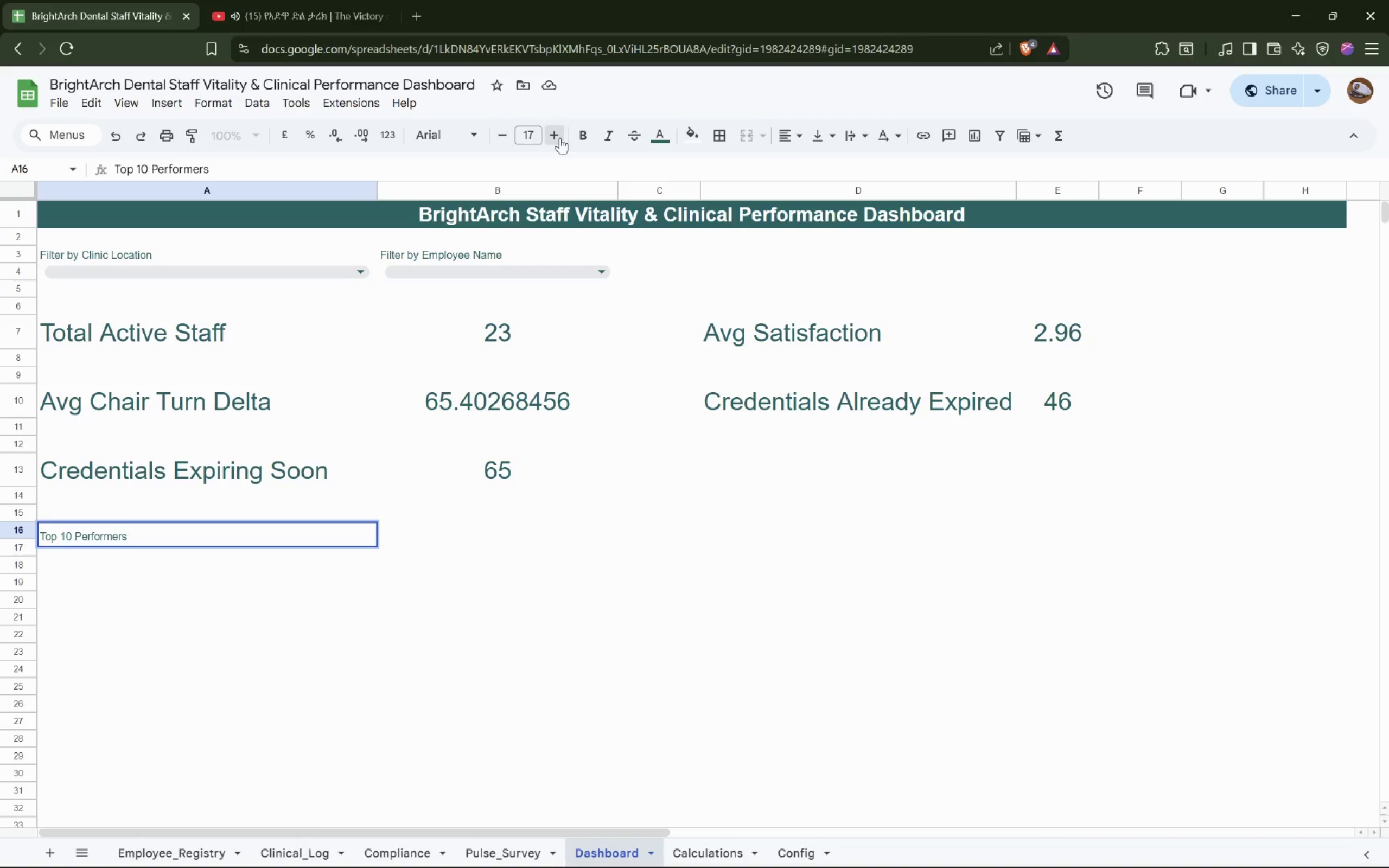 
triple_click([560, 138])
 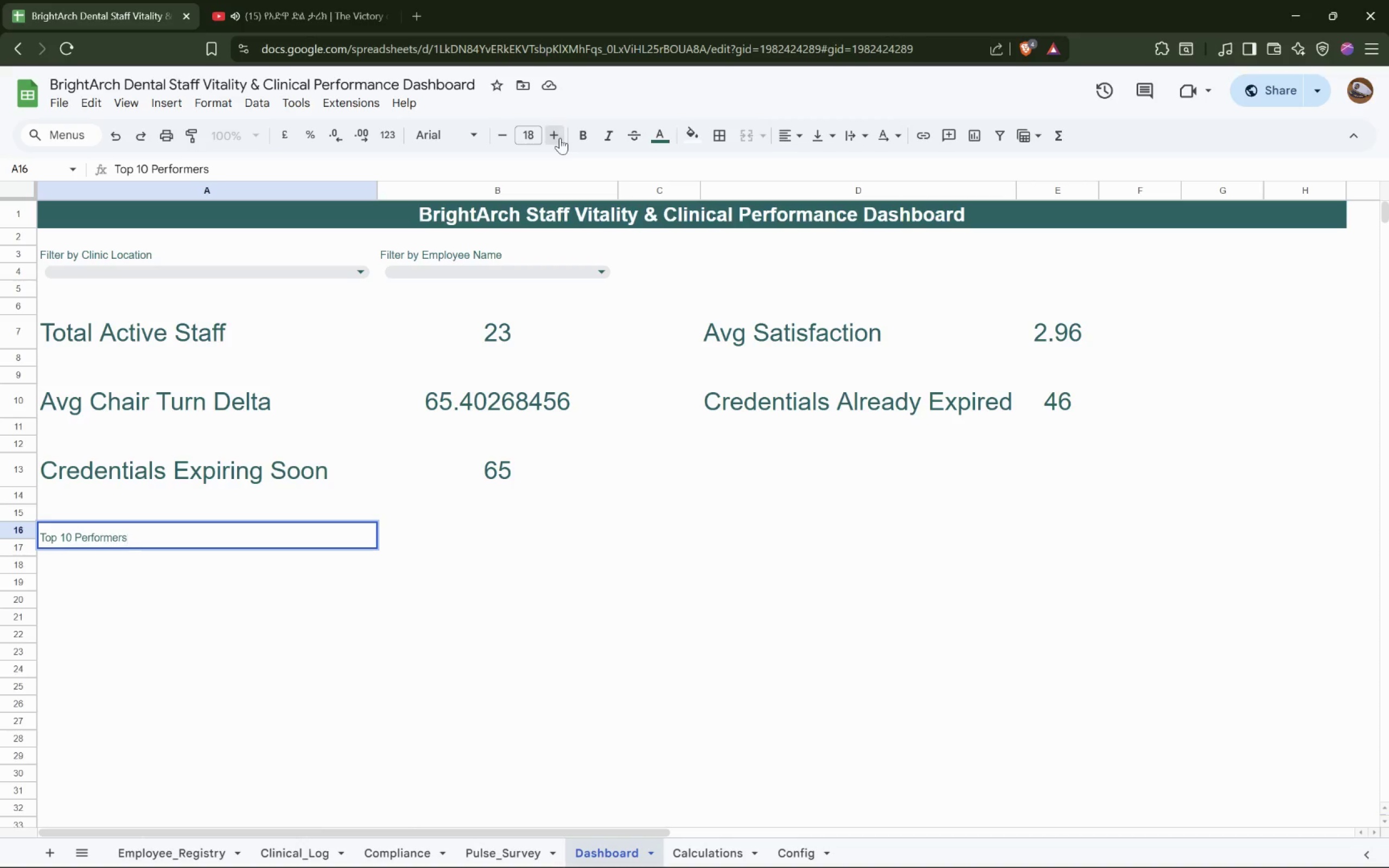 
triple_click([560, 138])
 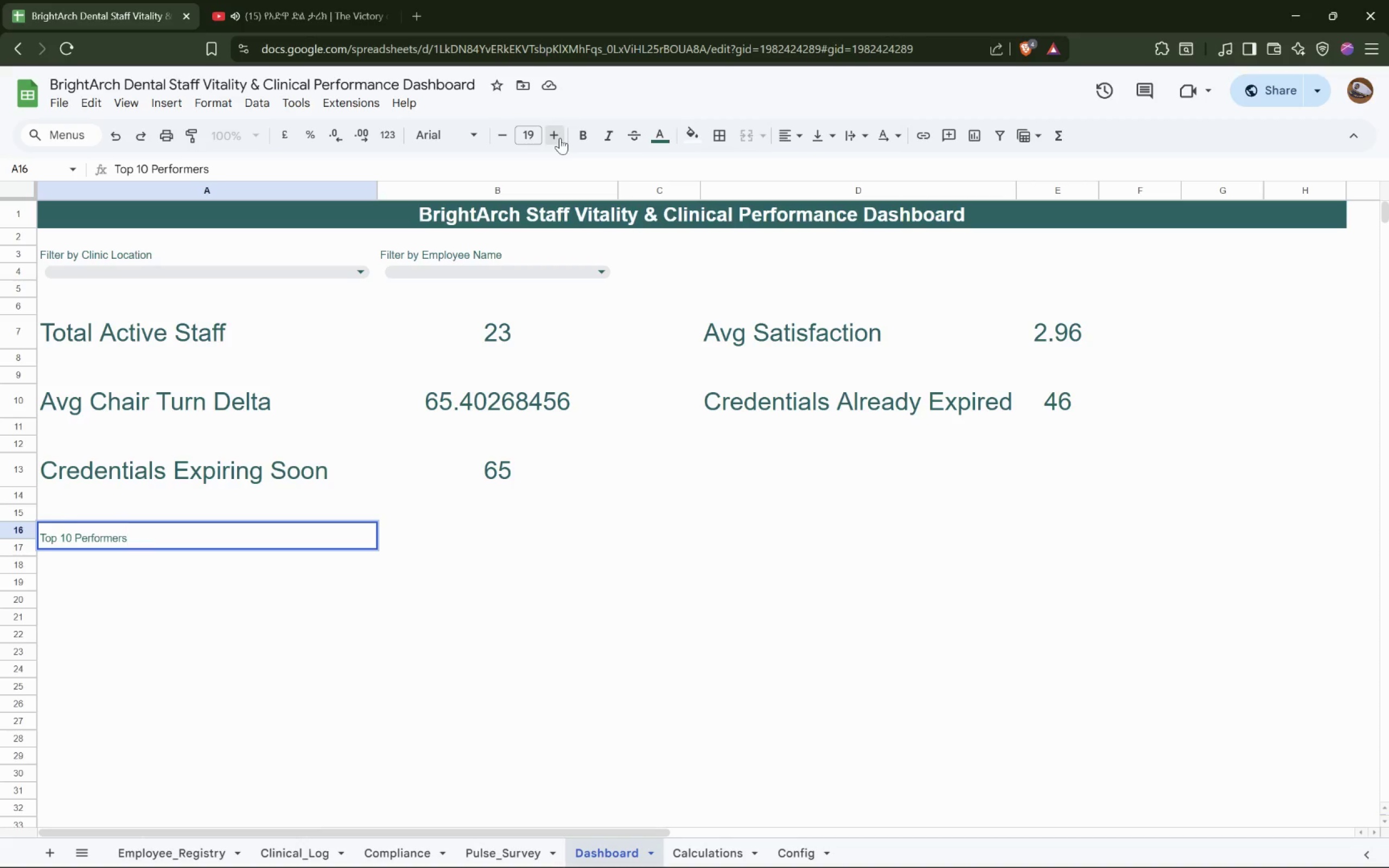 
triple_click([560, 138])
 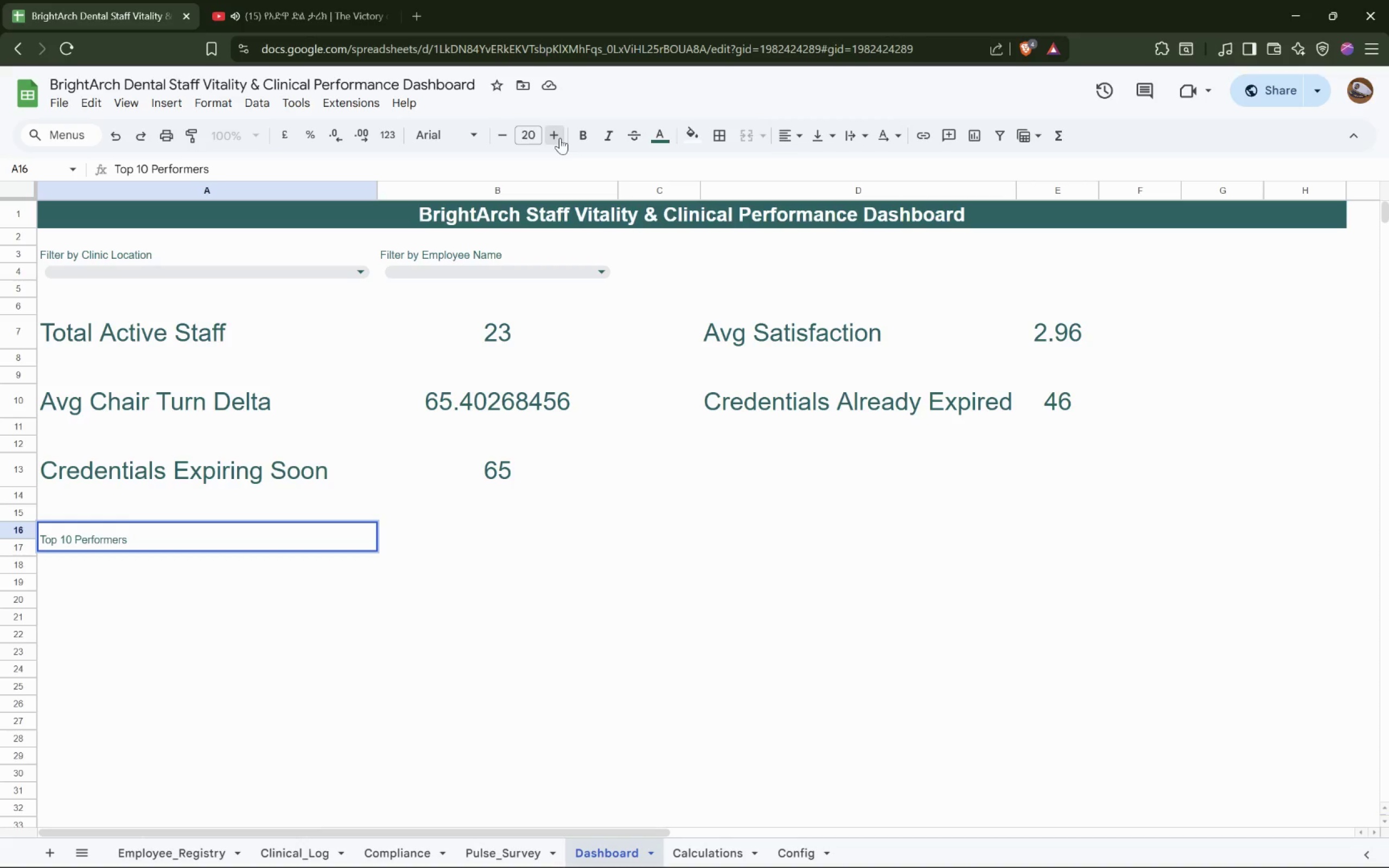 
triple_click([560, 138])
 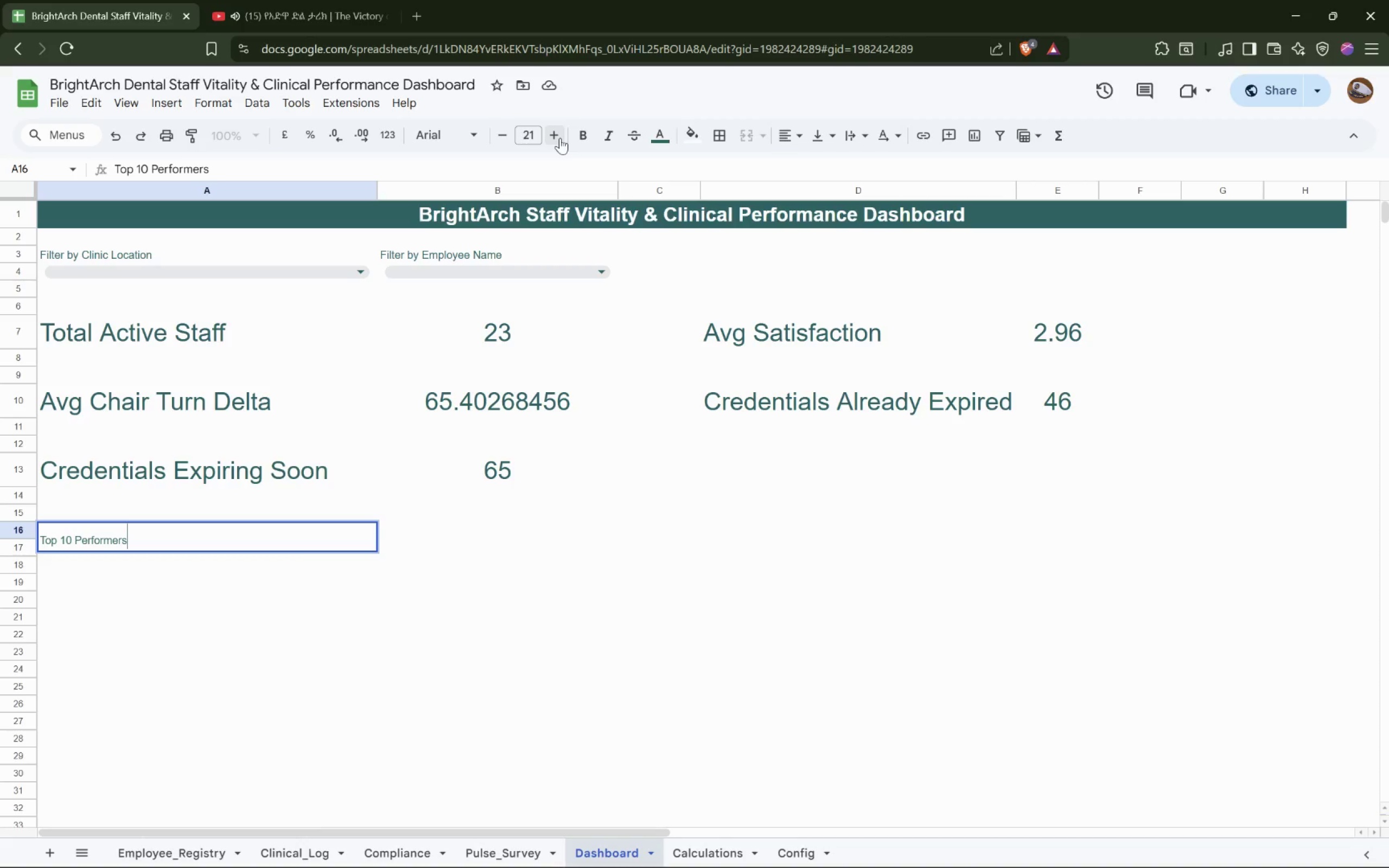 
triple_click([560, 138])
 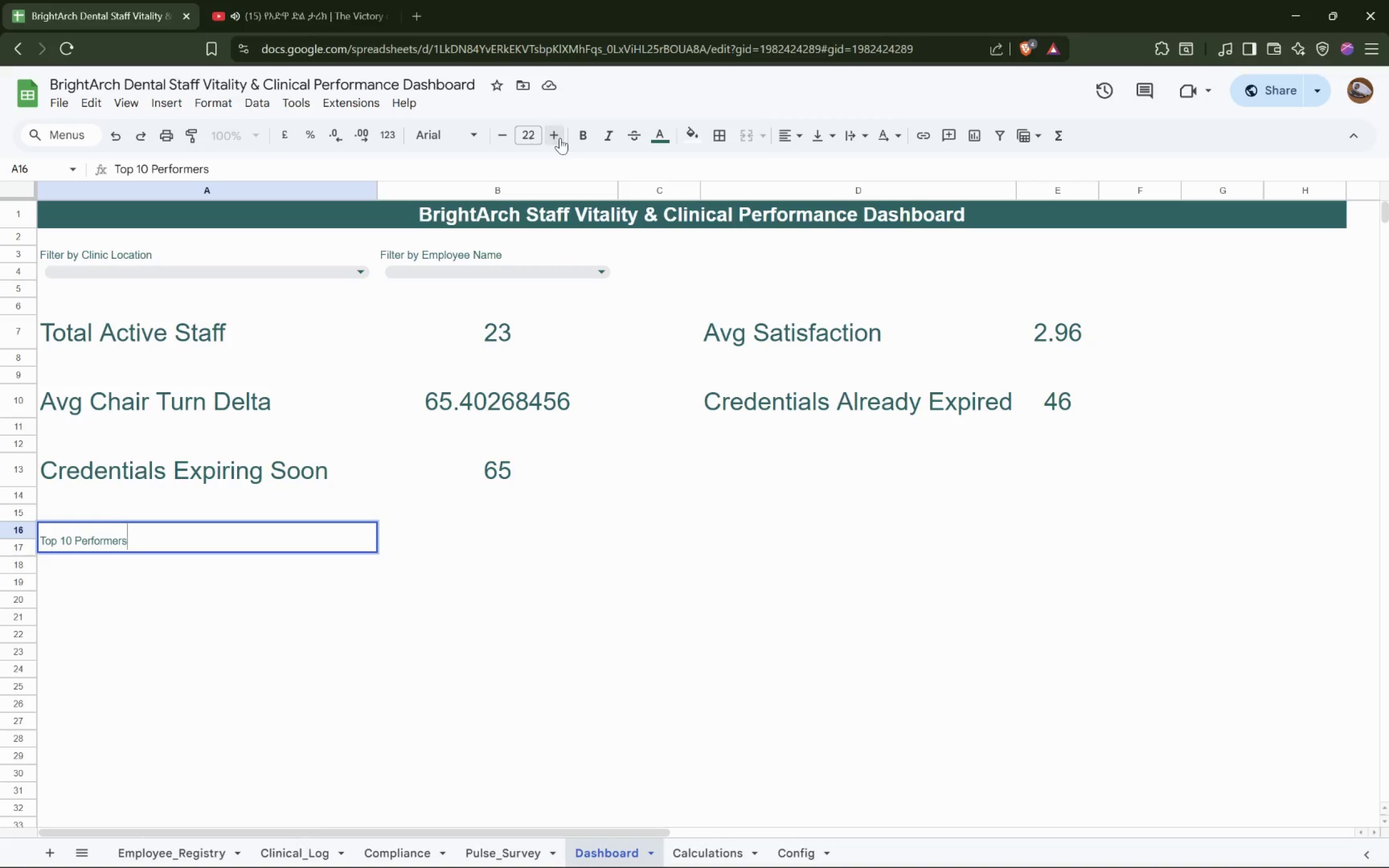 
triple_click([560, 138])
 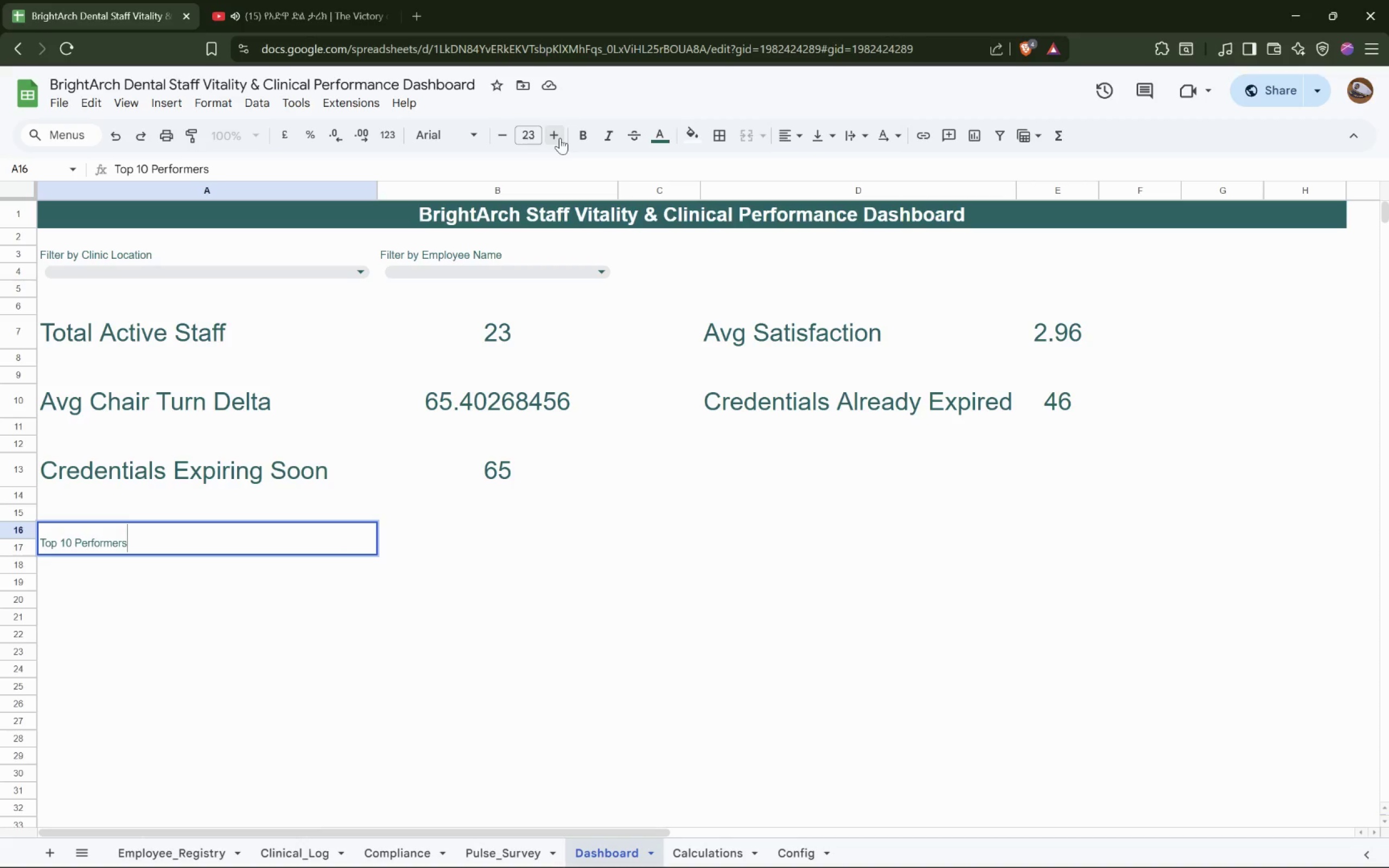 
left_click([560, 138])
 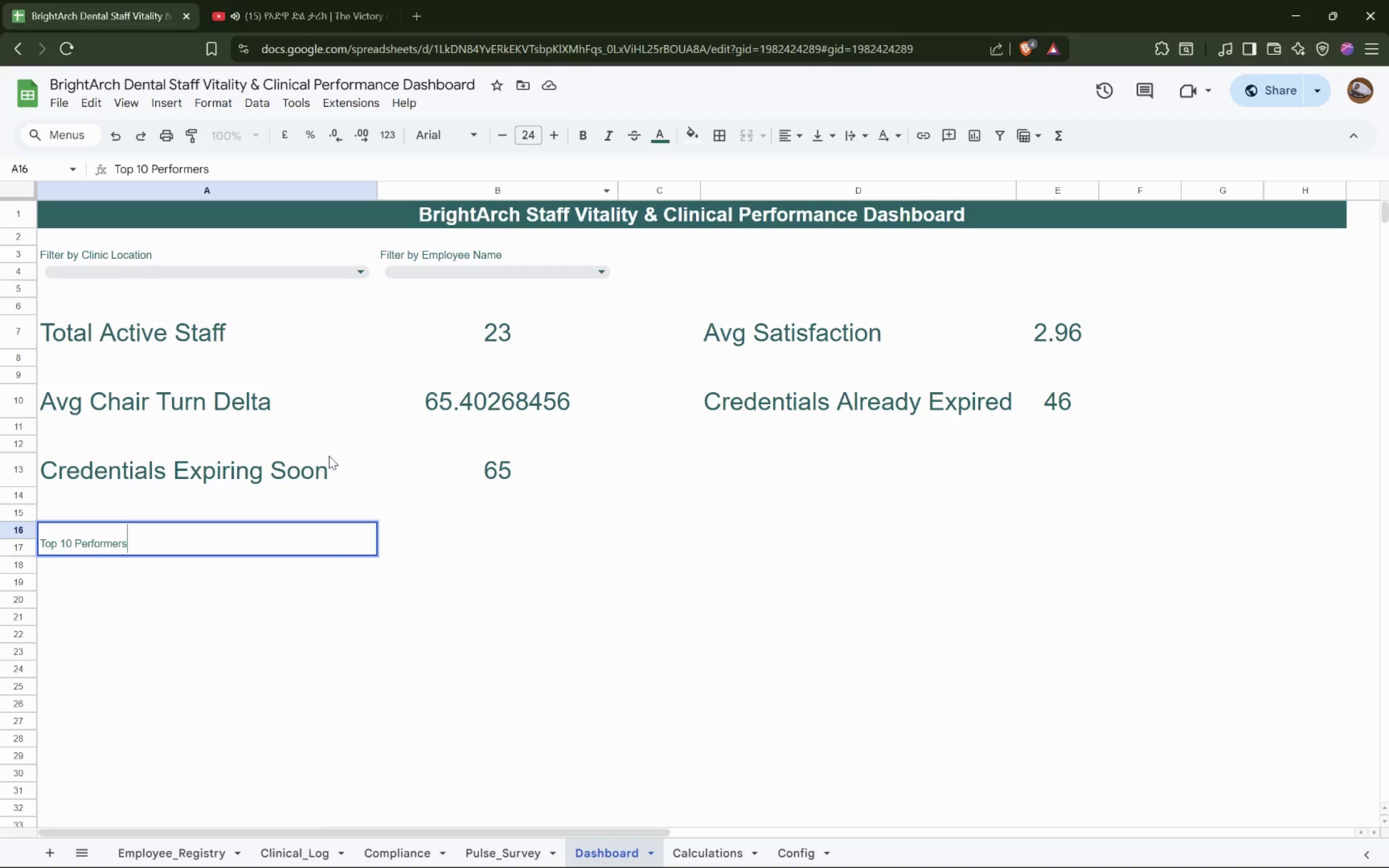 
left_click_drag(start_coordinate=[104, 542], to_coordinate=[1, 544])
 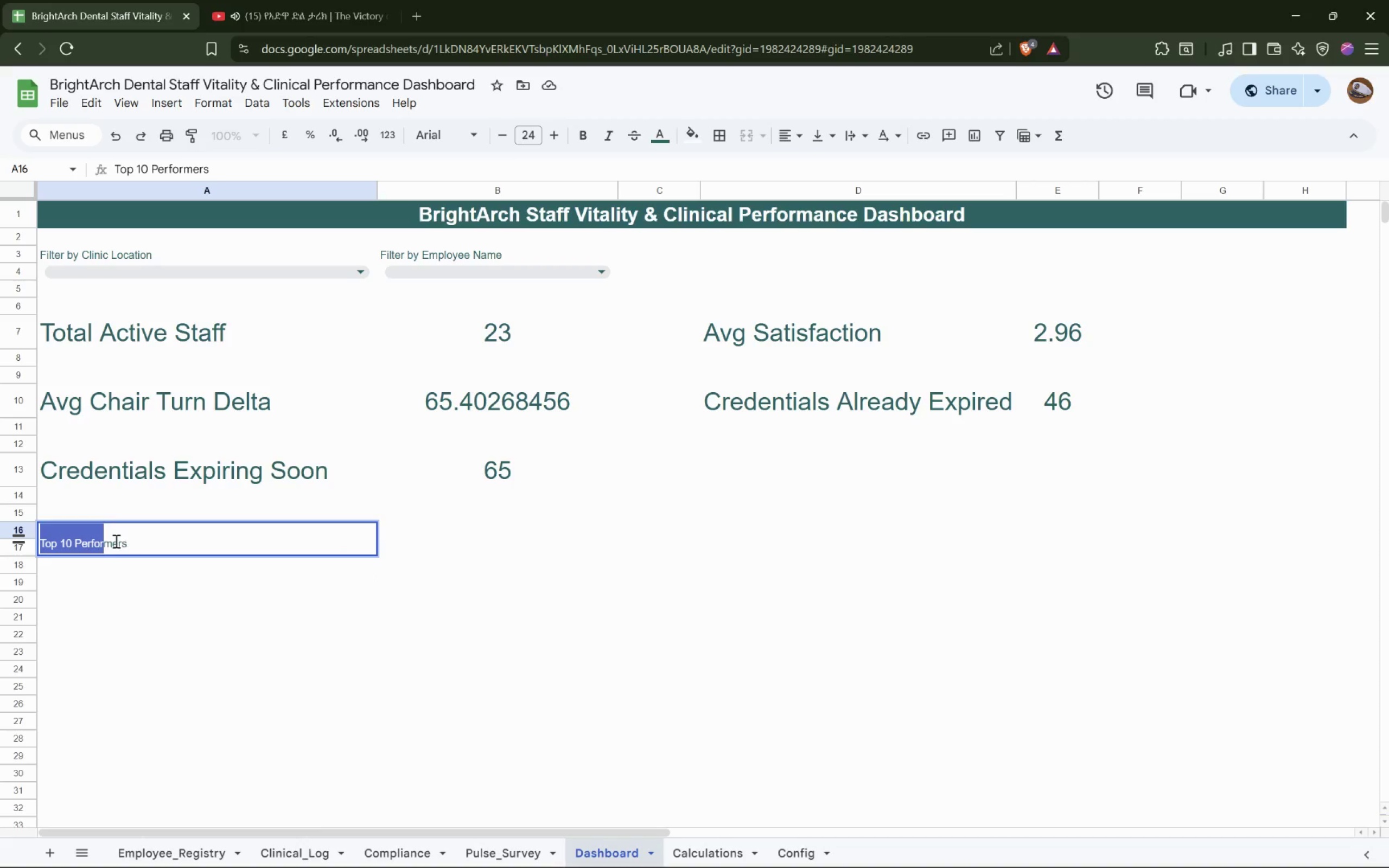 
double_click([114, 541])
 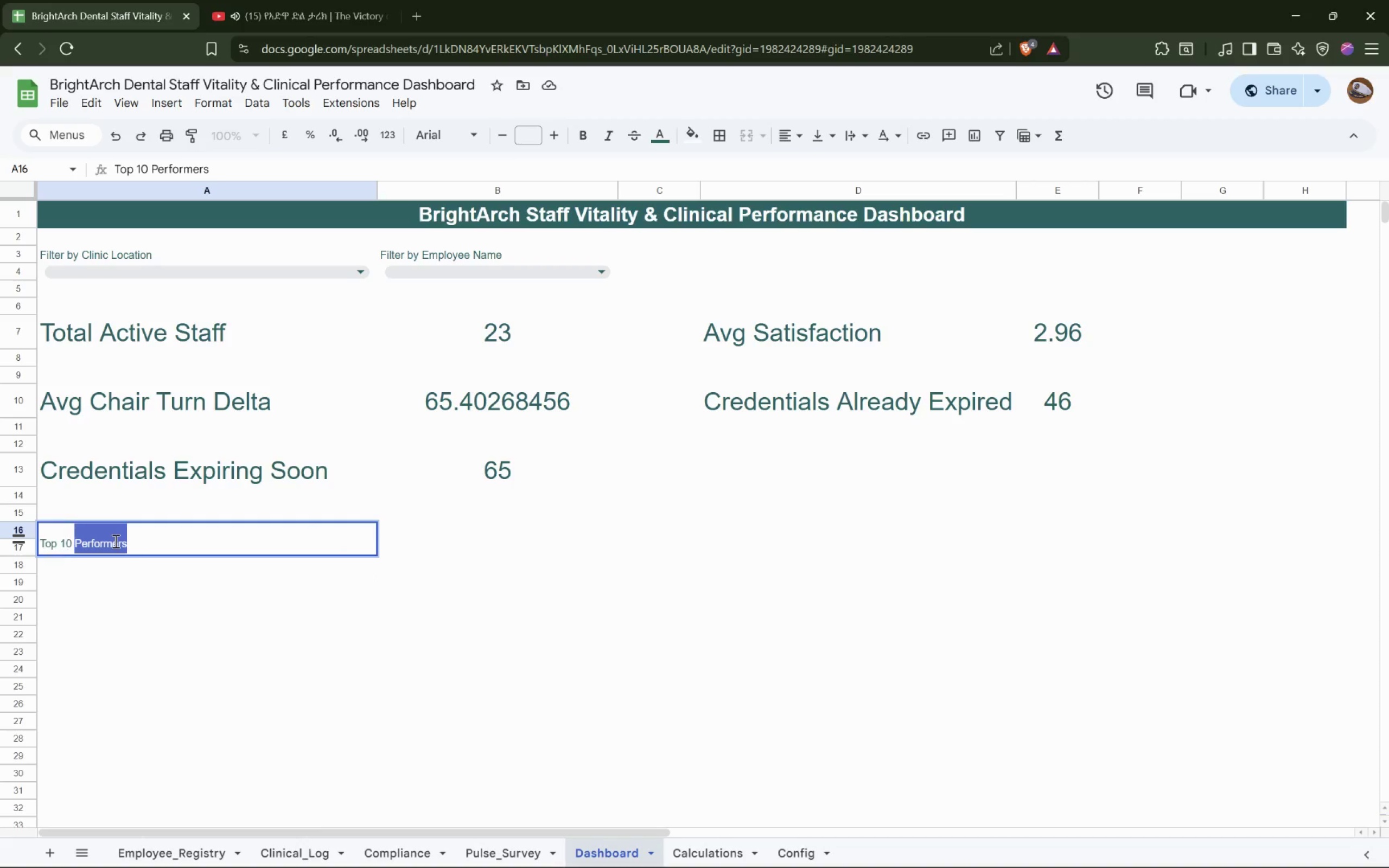 
triple_click([114, 541])
 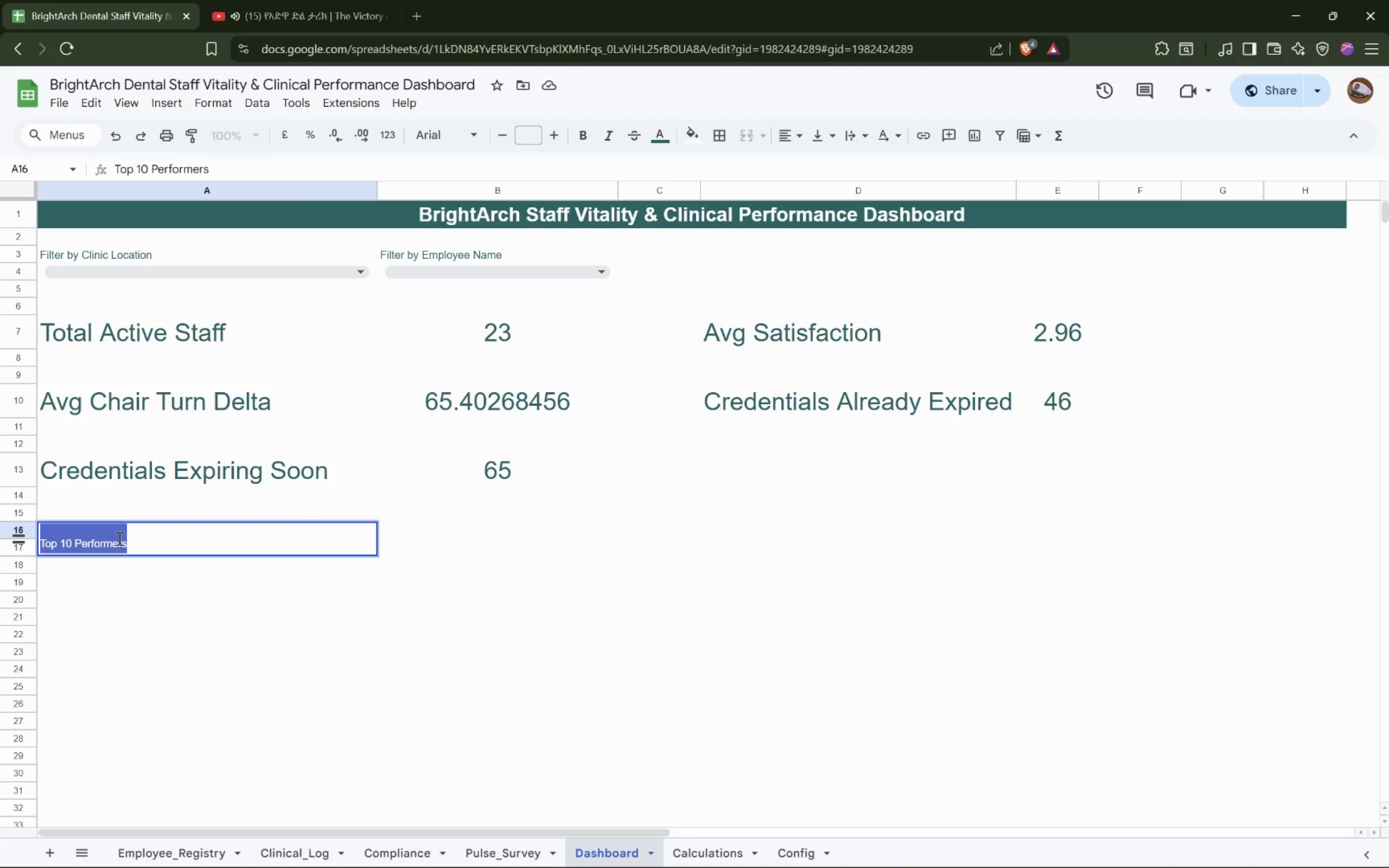 
key(Control+X)
 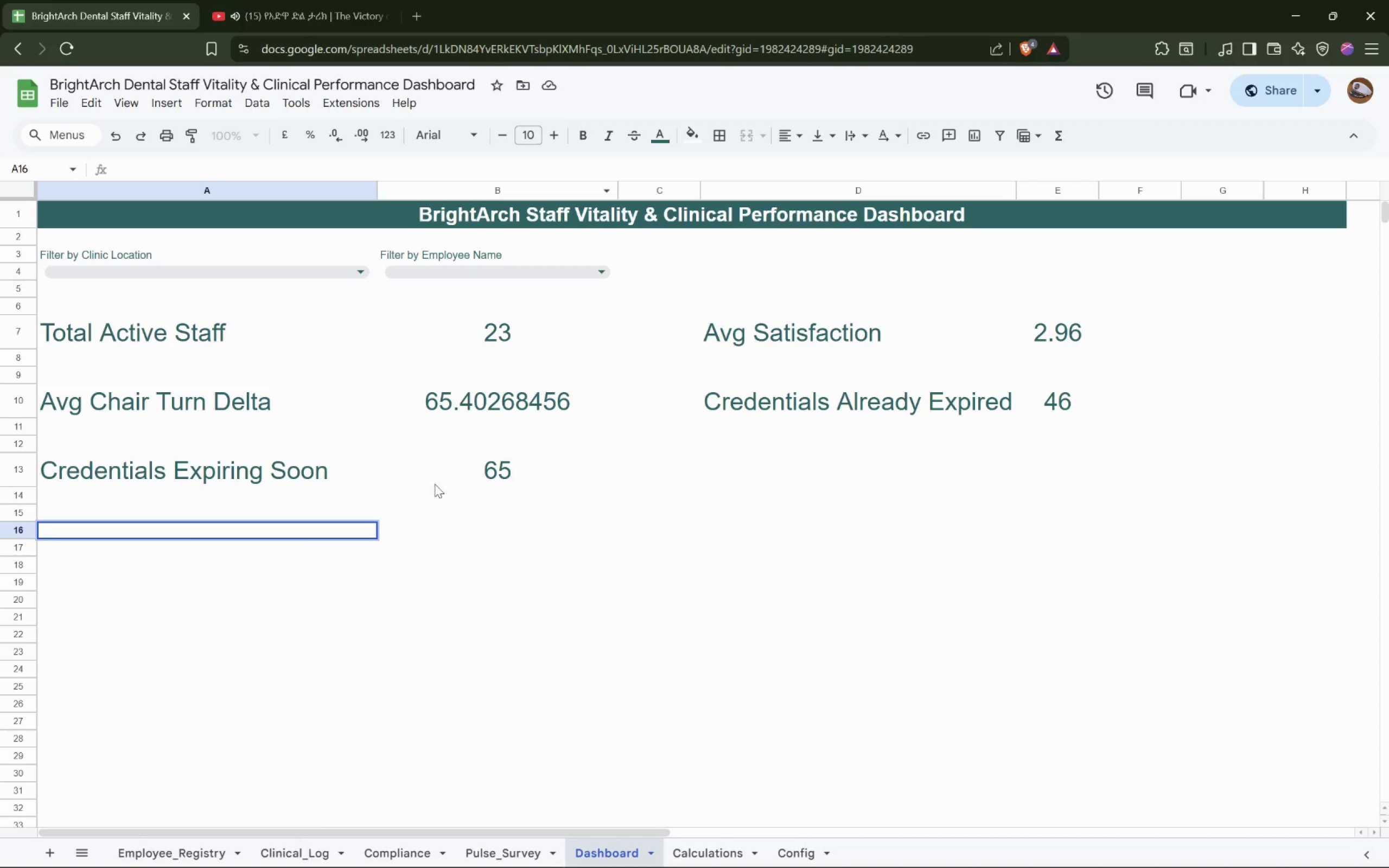 
double_click([293, 525])
 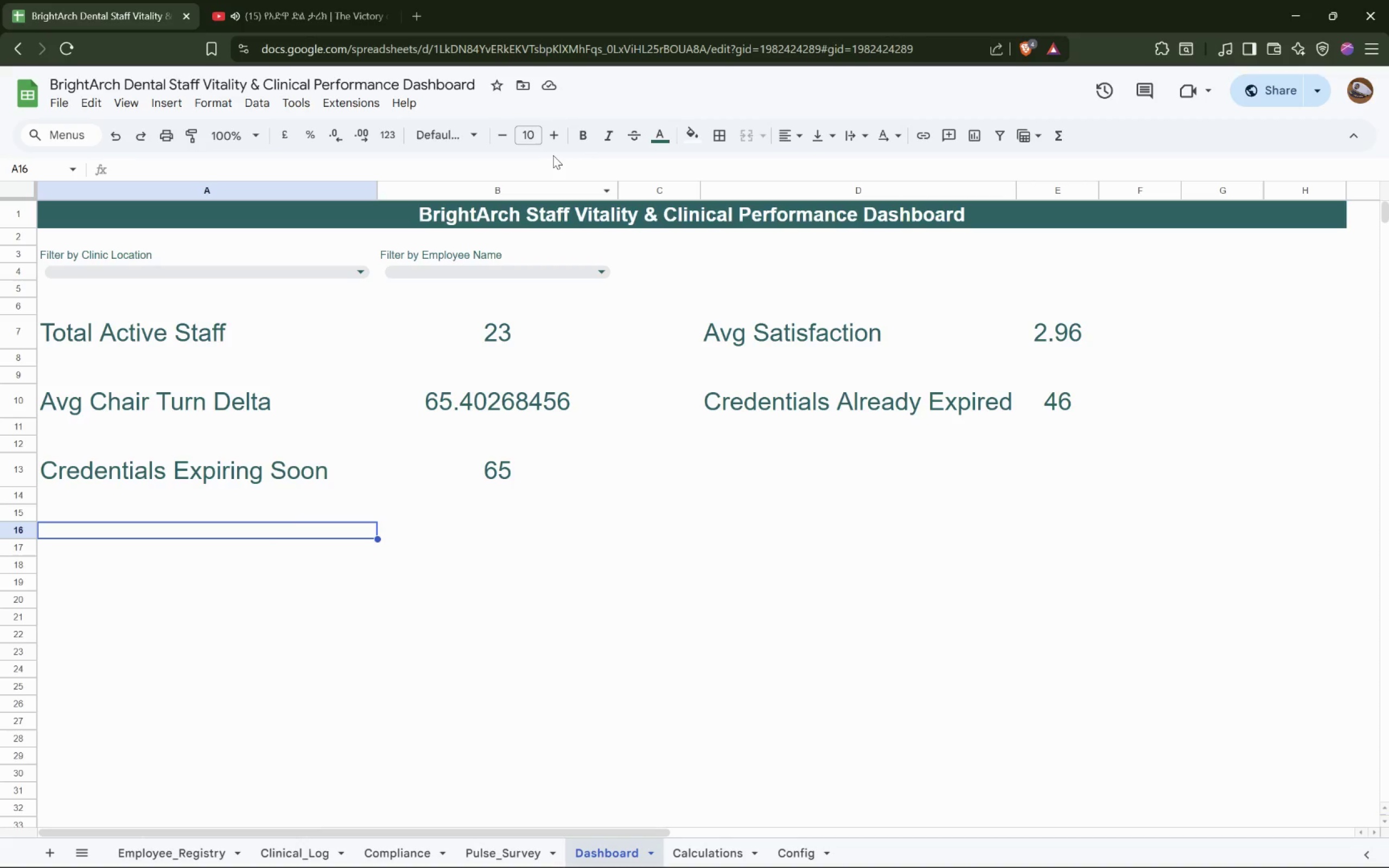 
left_click([555, 138])
 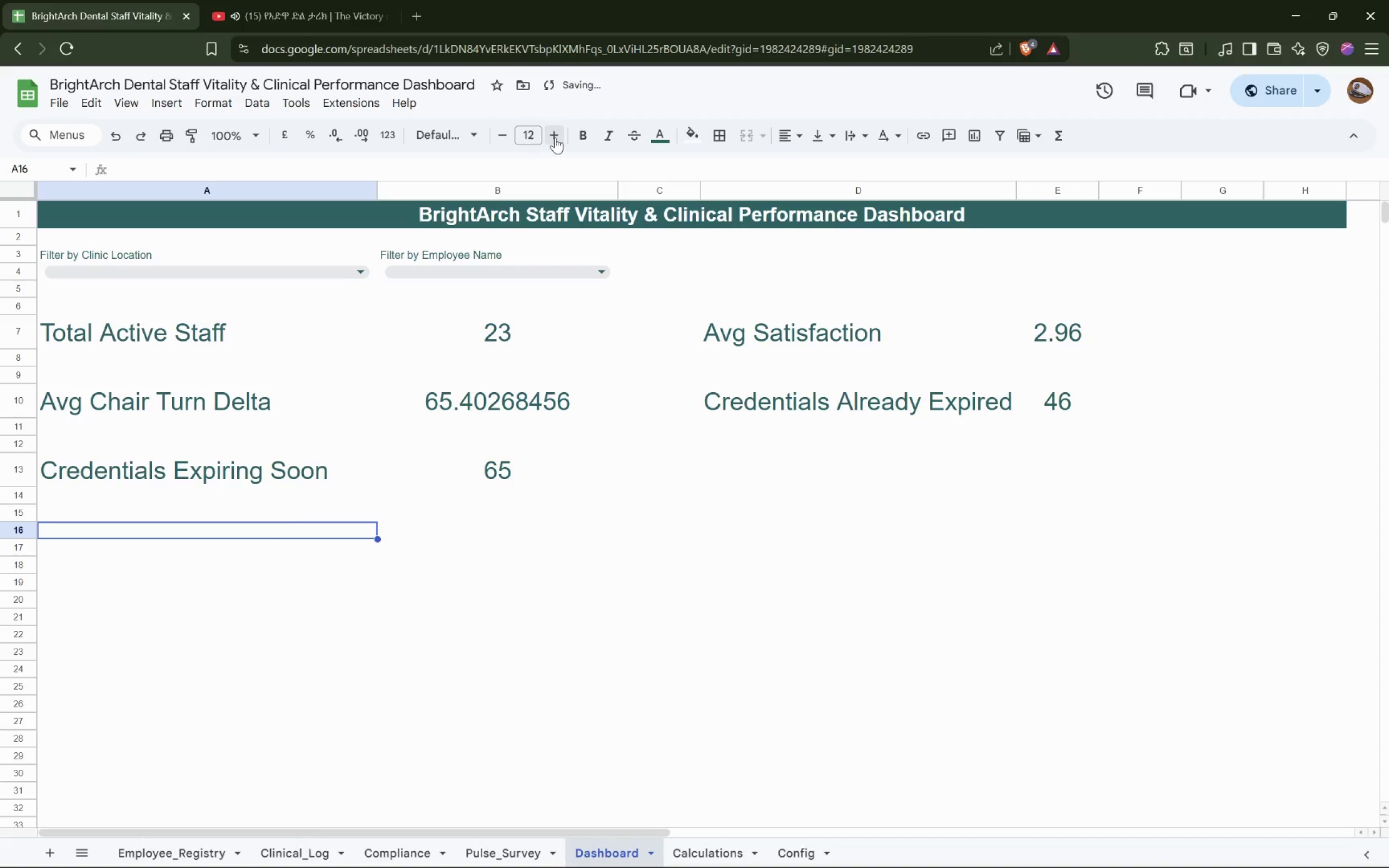 
triple_click([555, 137])
 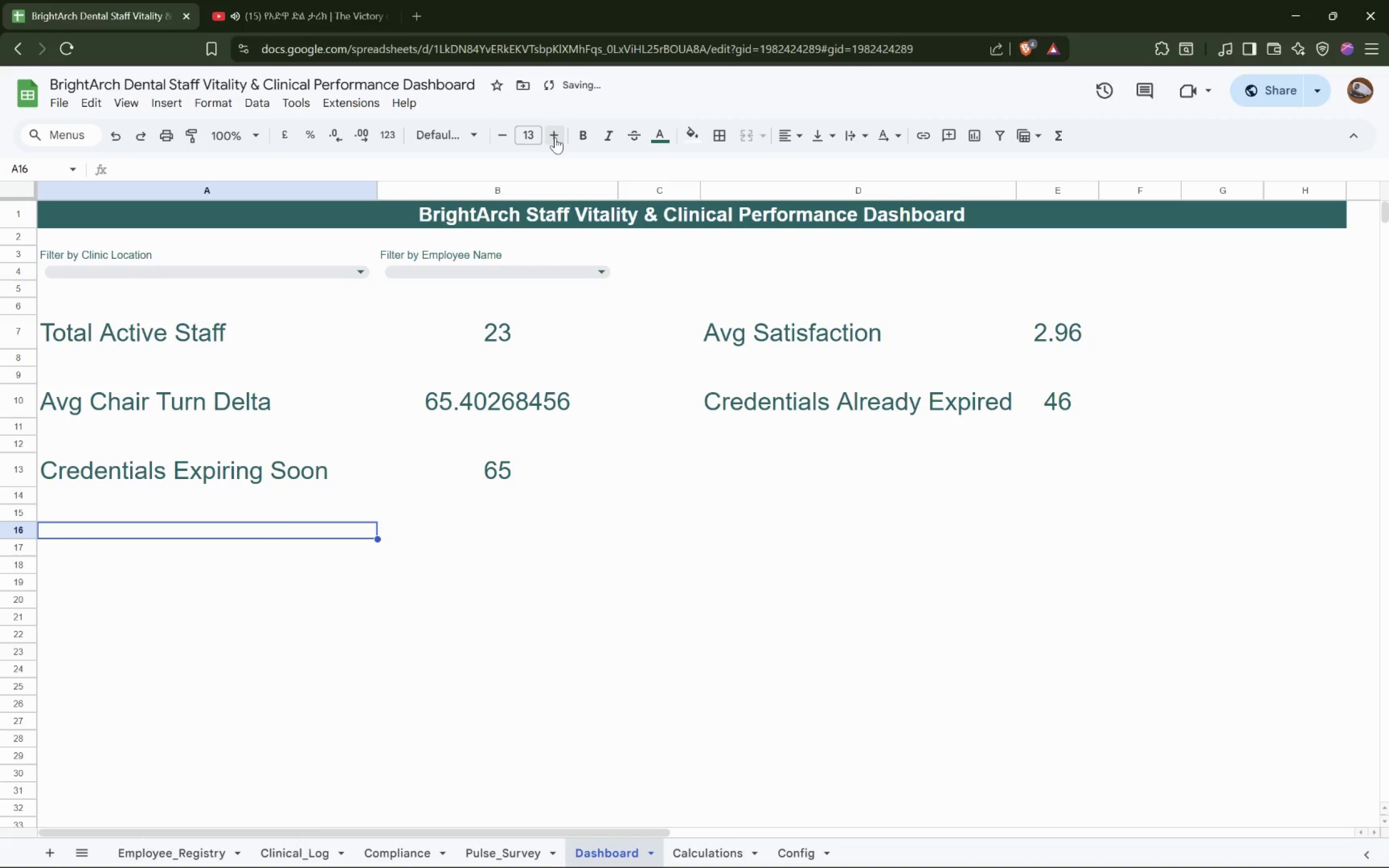 
triple_click([555, 137])
 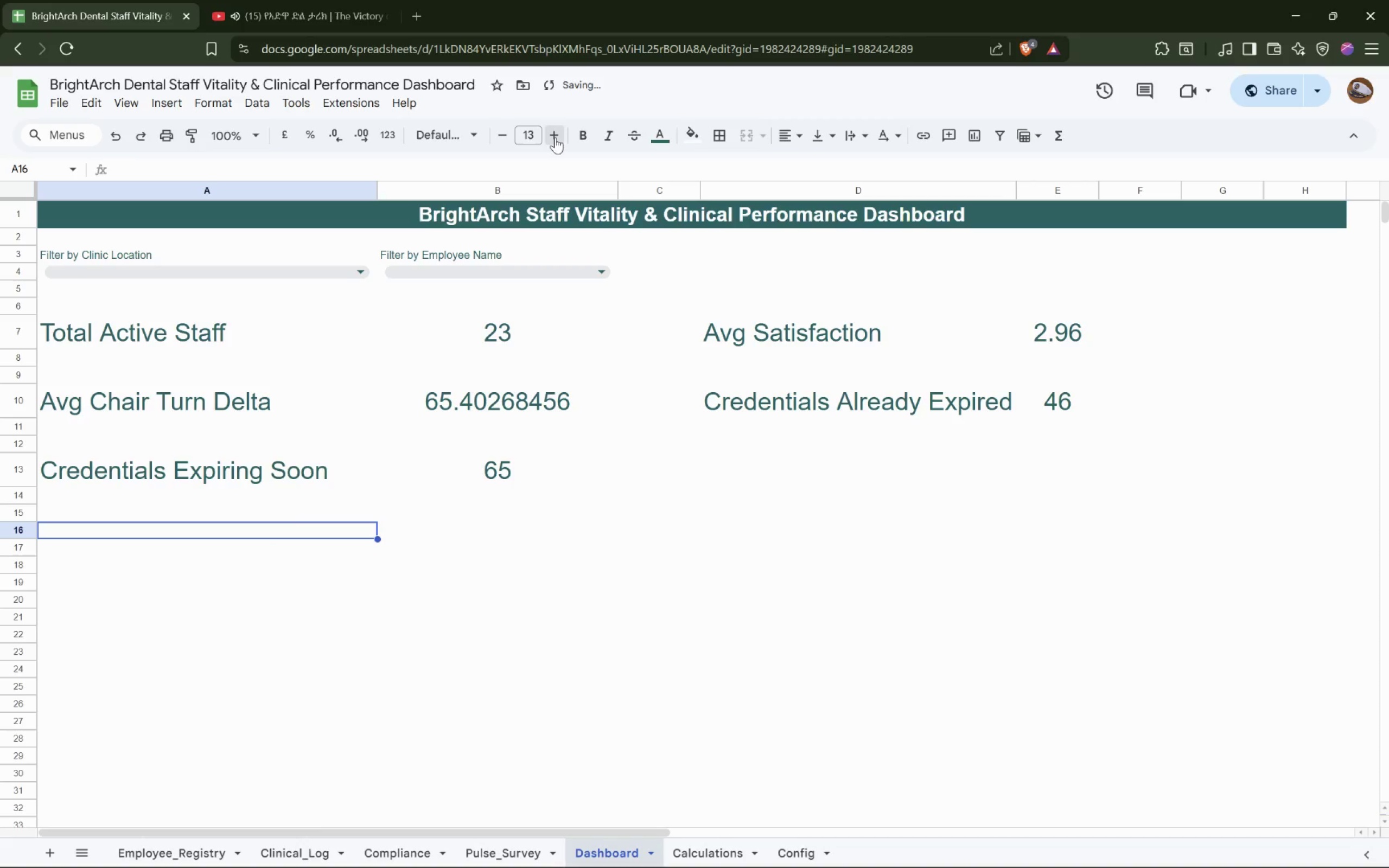 
triple_click([555, 137])
 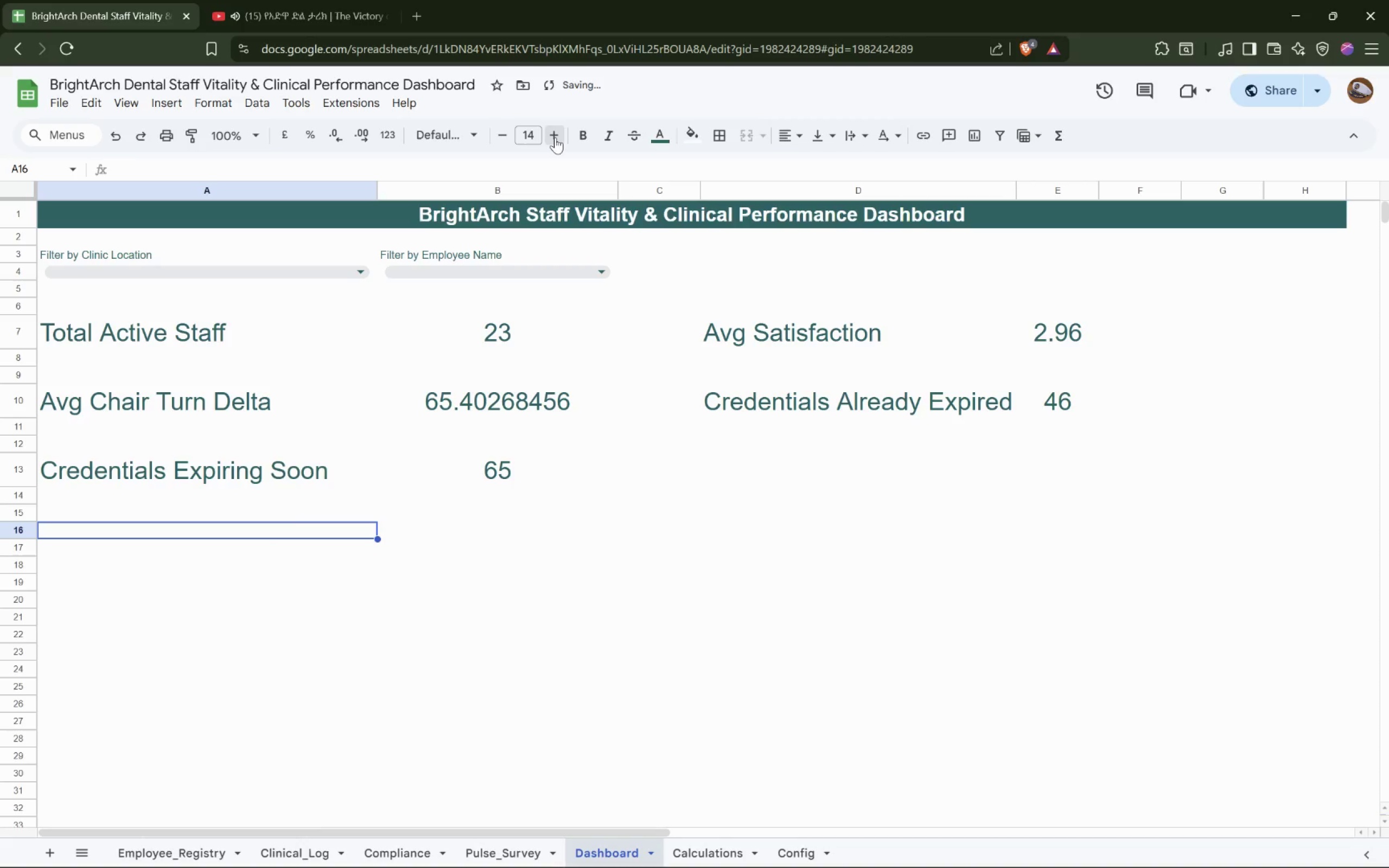 
triple_click([555, 137])
 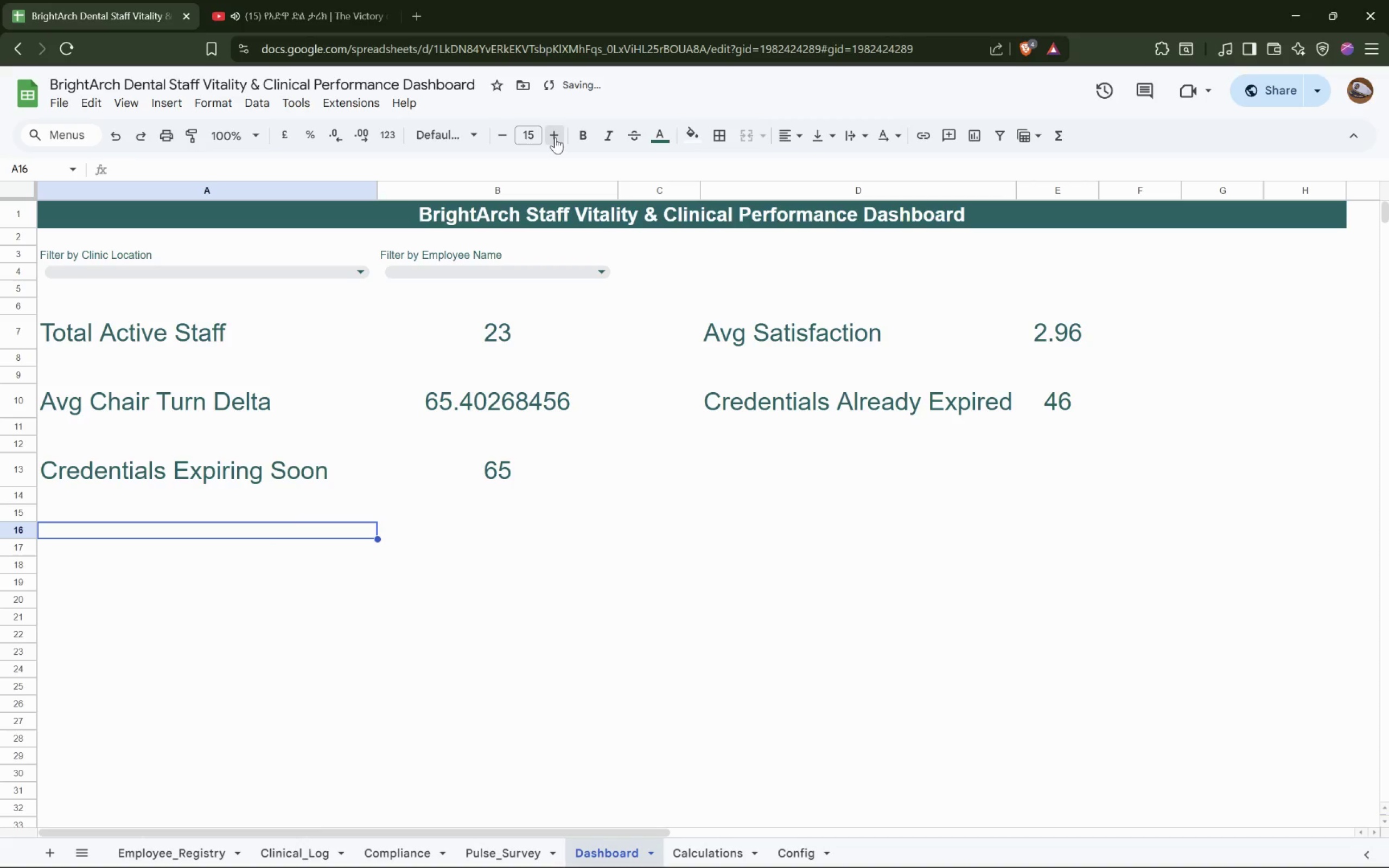 
triple_click([555, 137])
 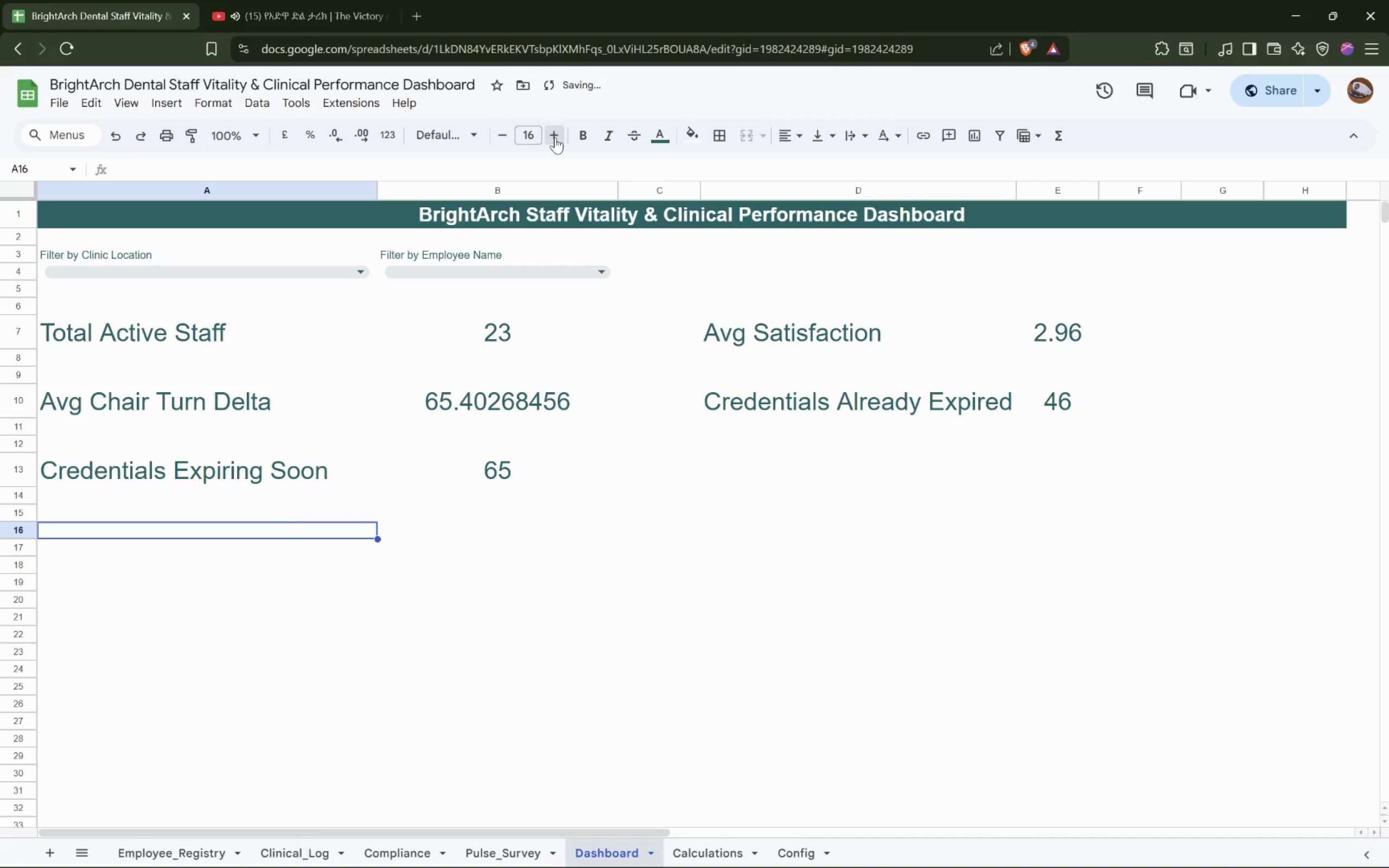 
triple_click([555, 137])
 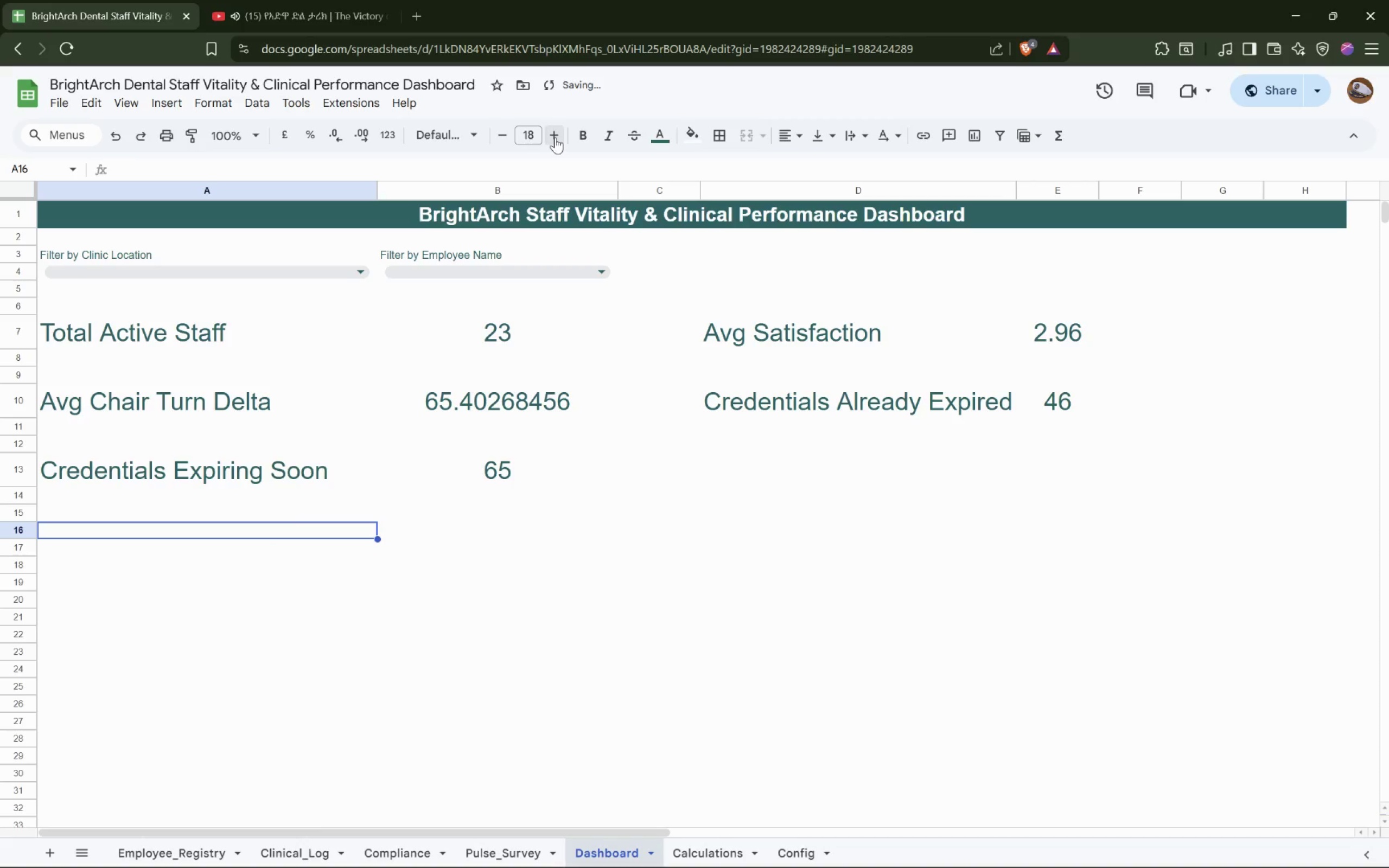 
triple_click([555, 137])
 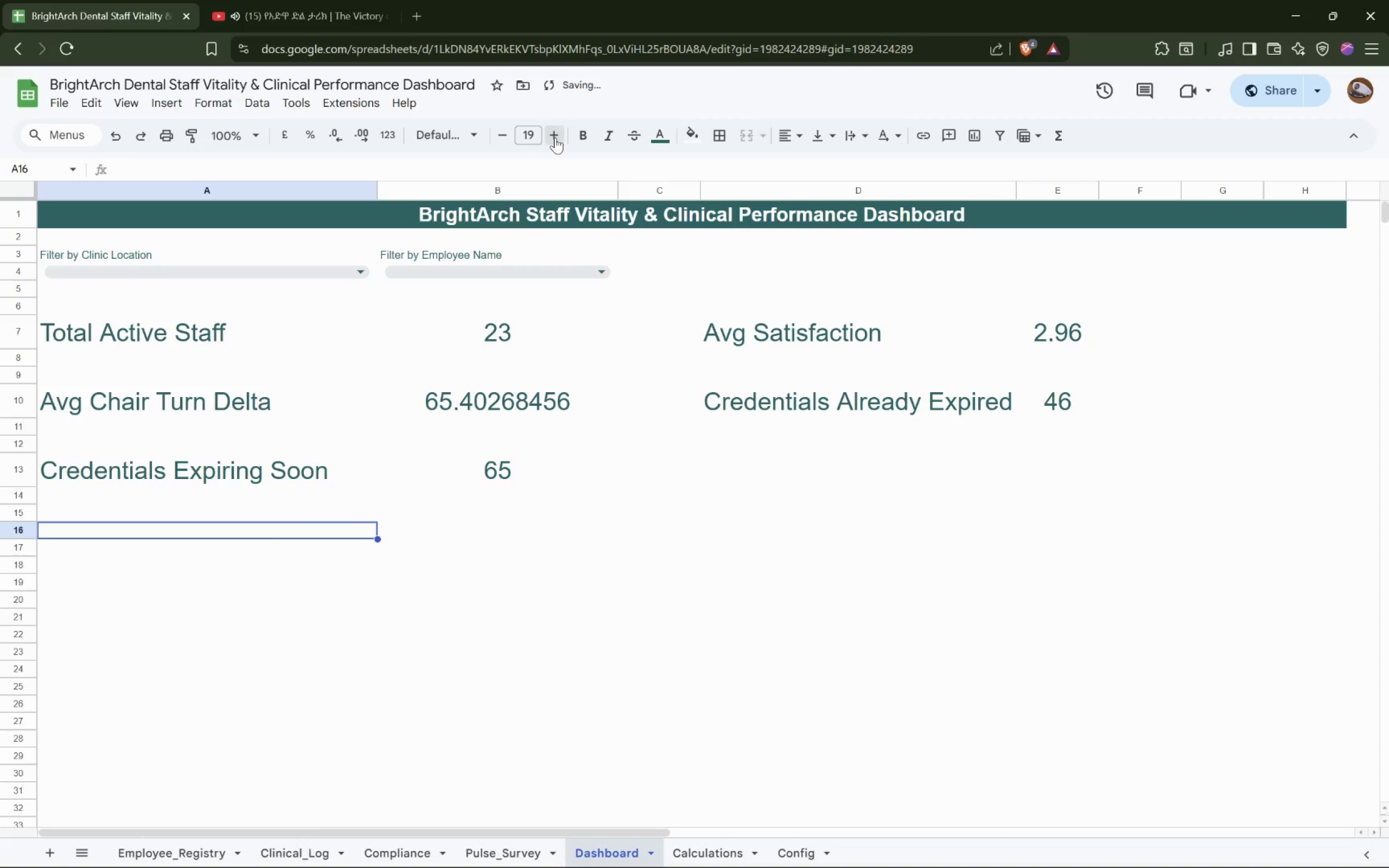 
triple_click([555, 137])
 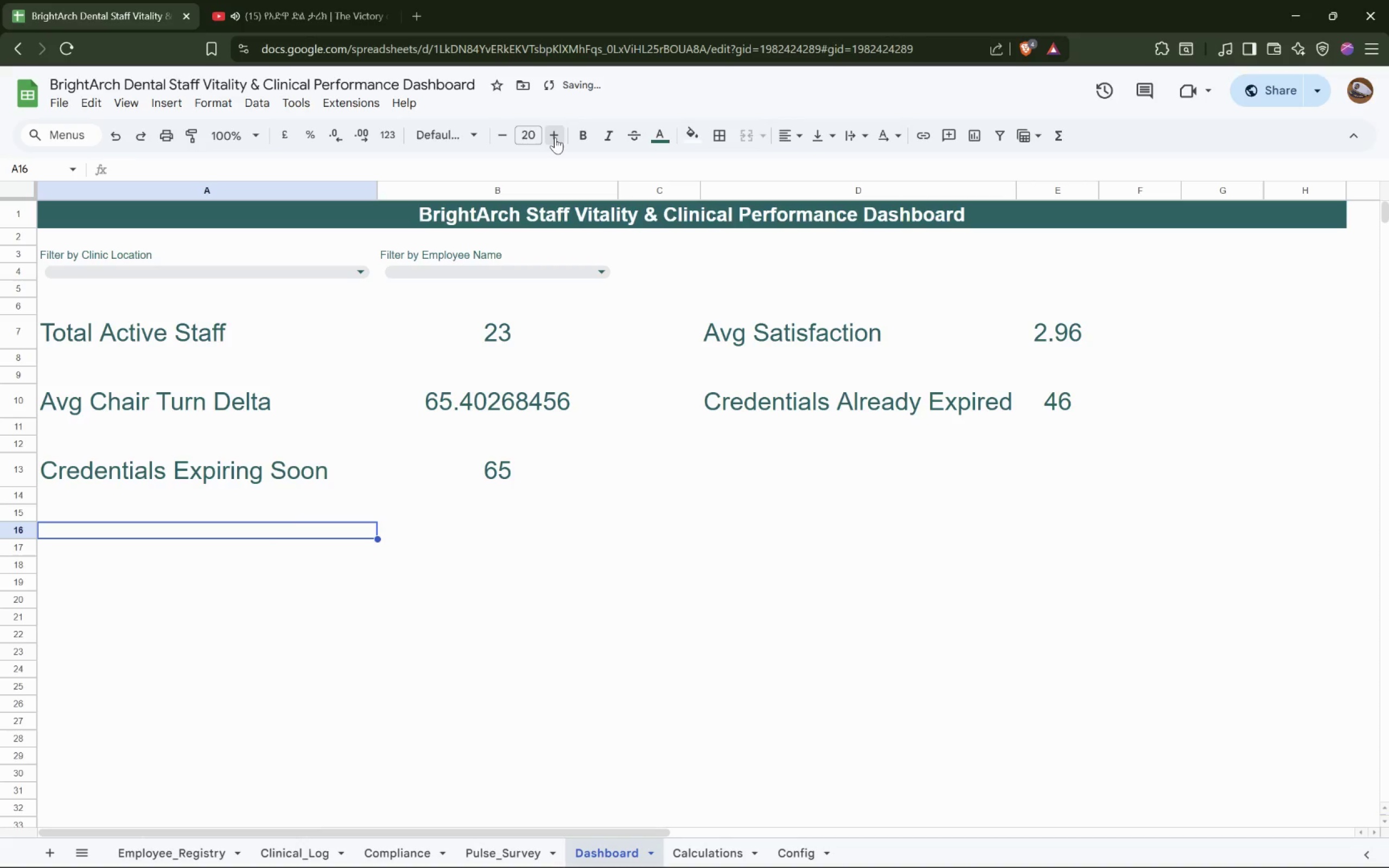 
triple_click([555, 137])
 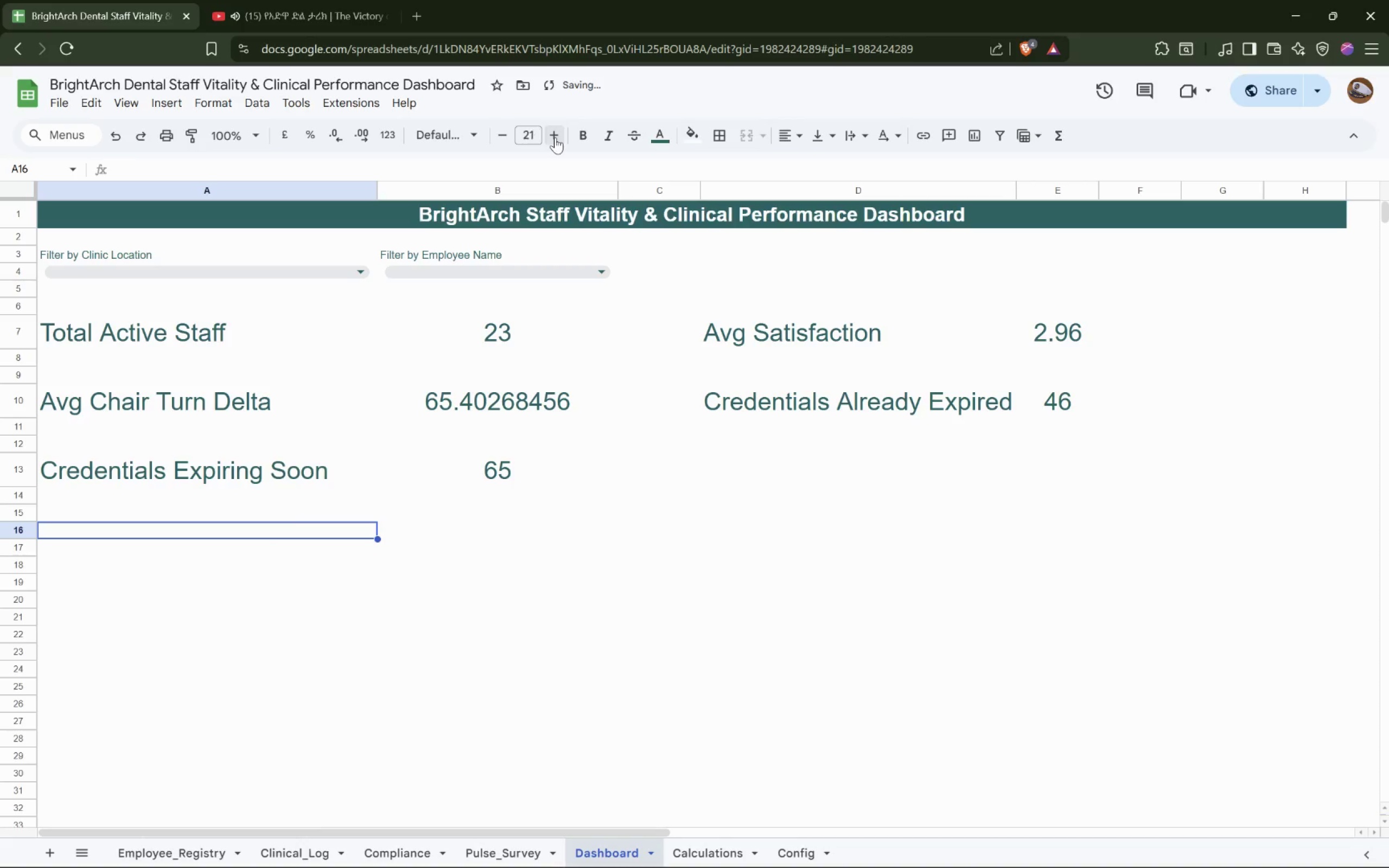 
triple_click([555, 137])
 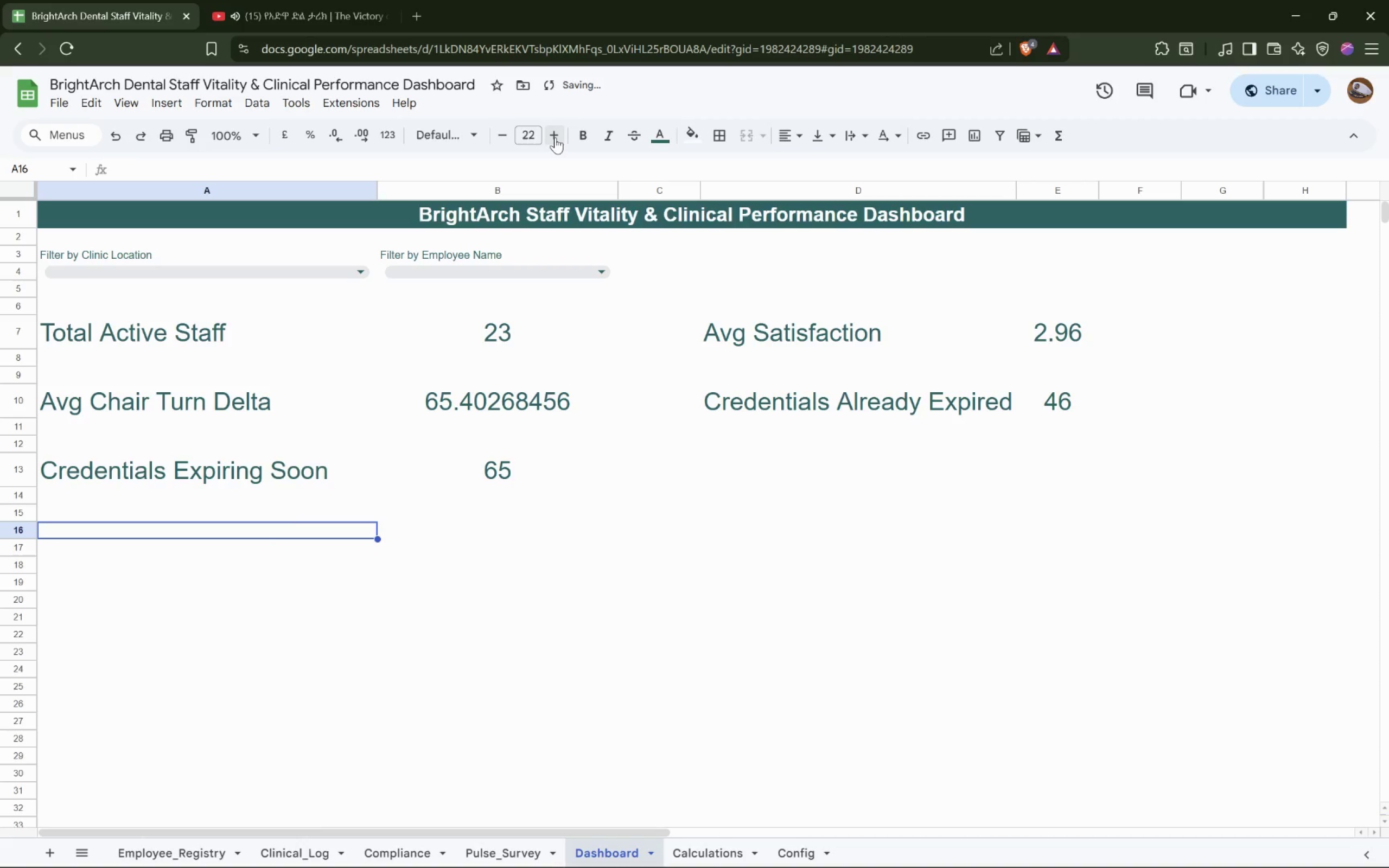 
triple_click([555, 137])
 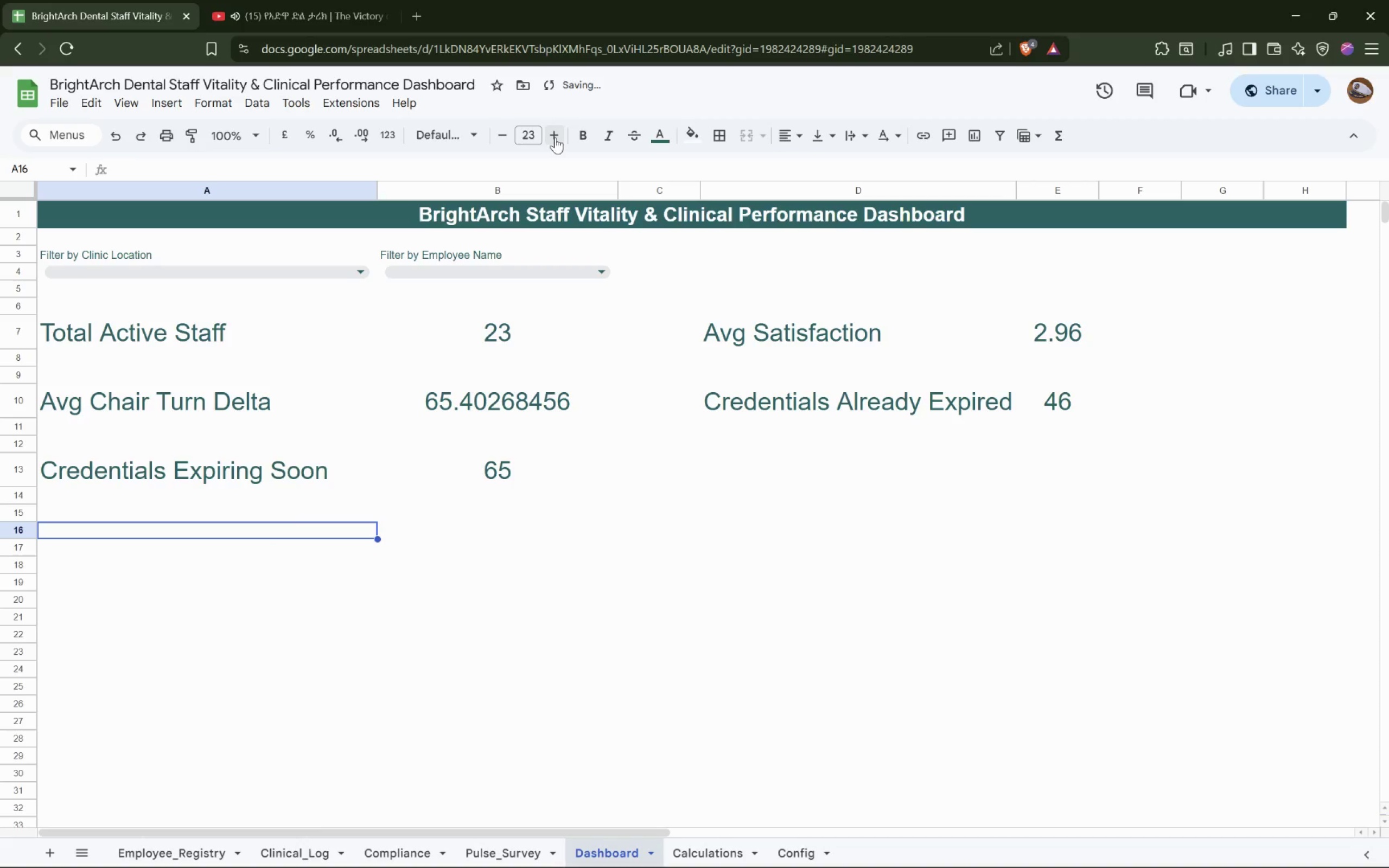 
triple_click([555, 137])
 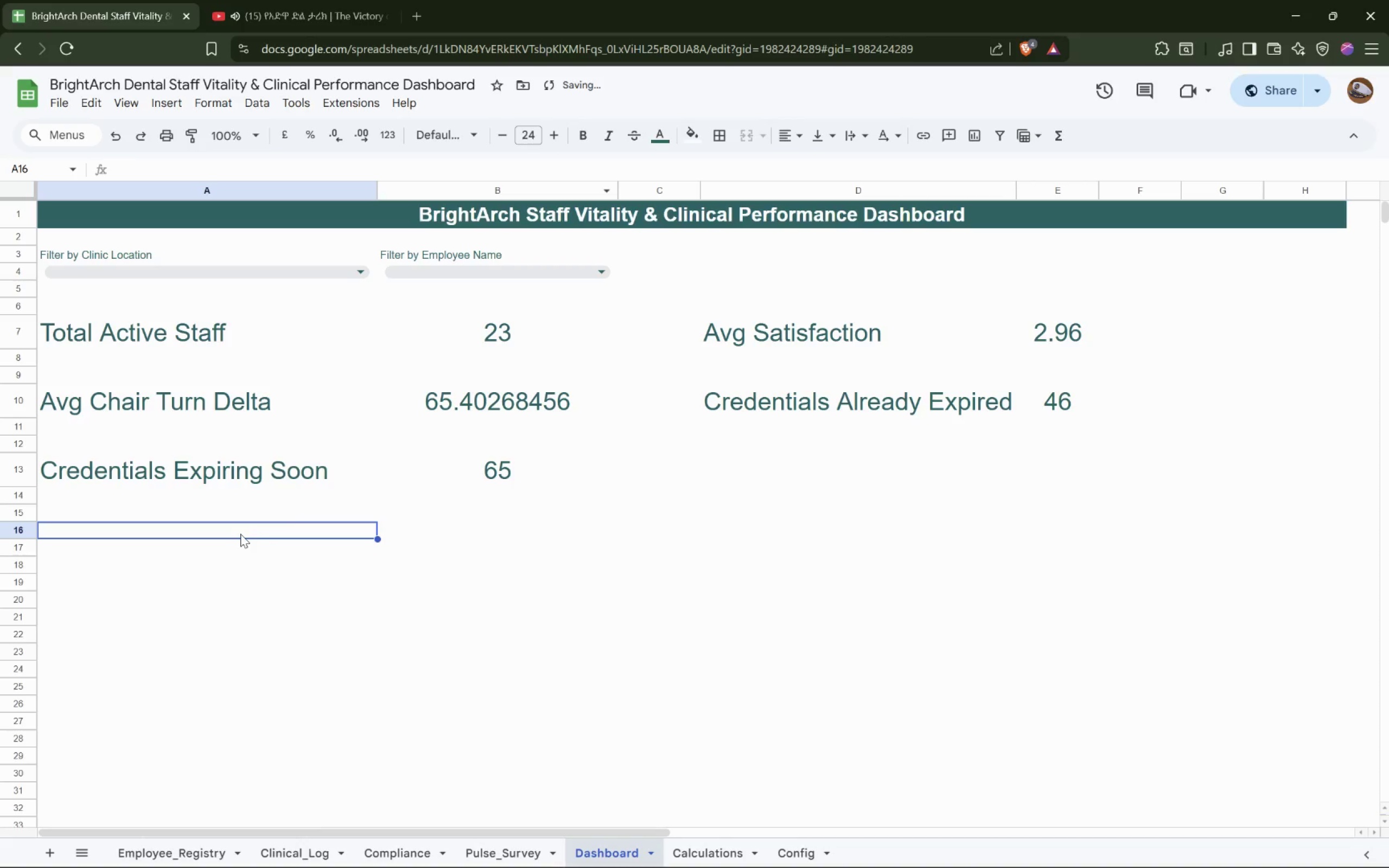 
right_click([244, 531])
 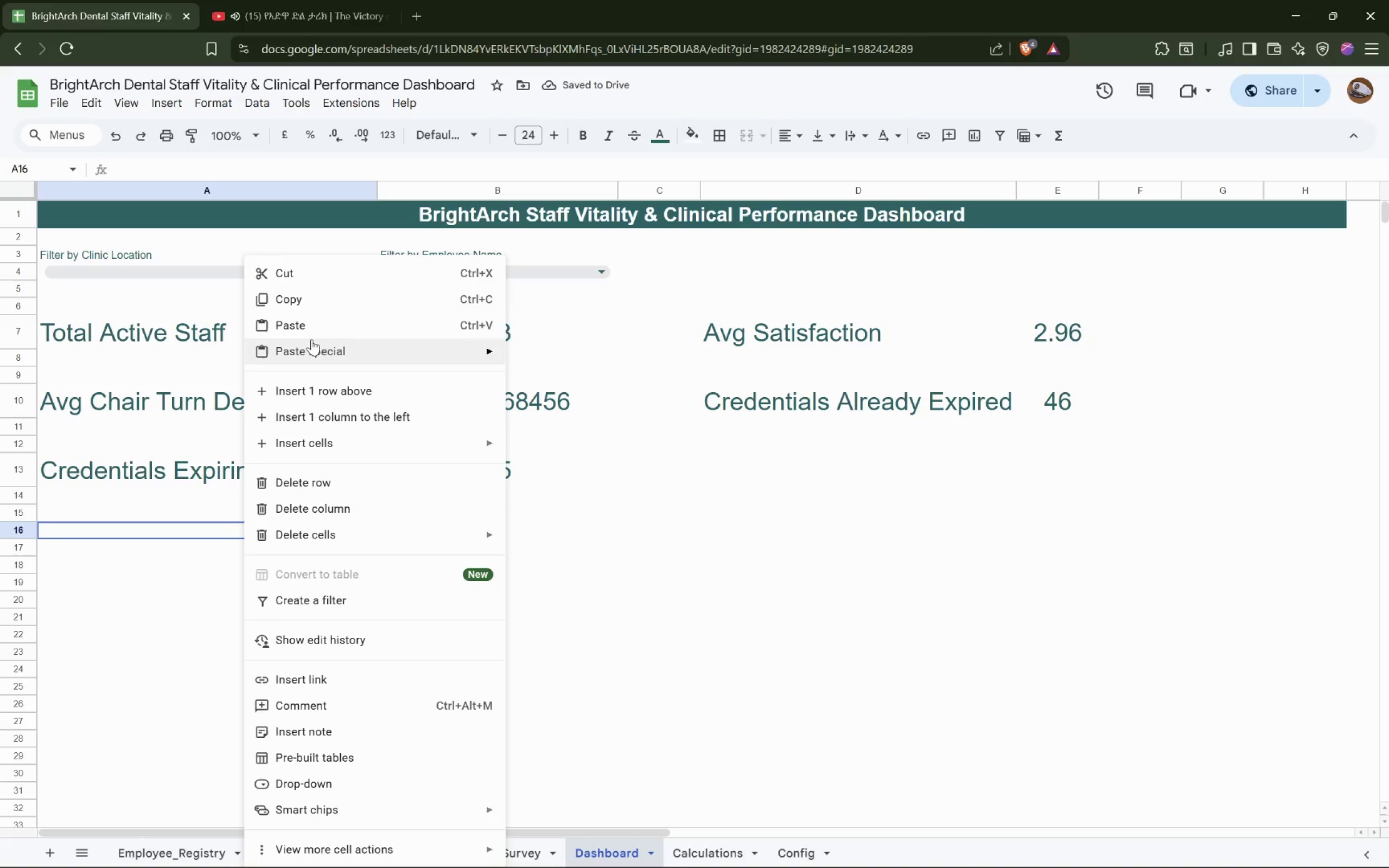 
left_click([317, 331])
 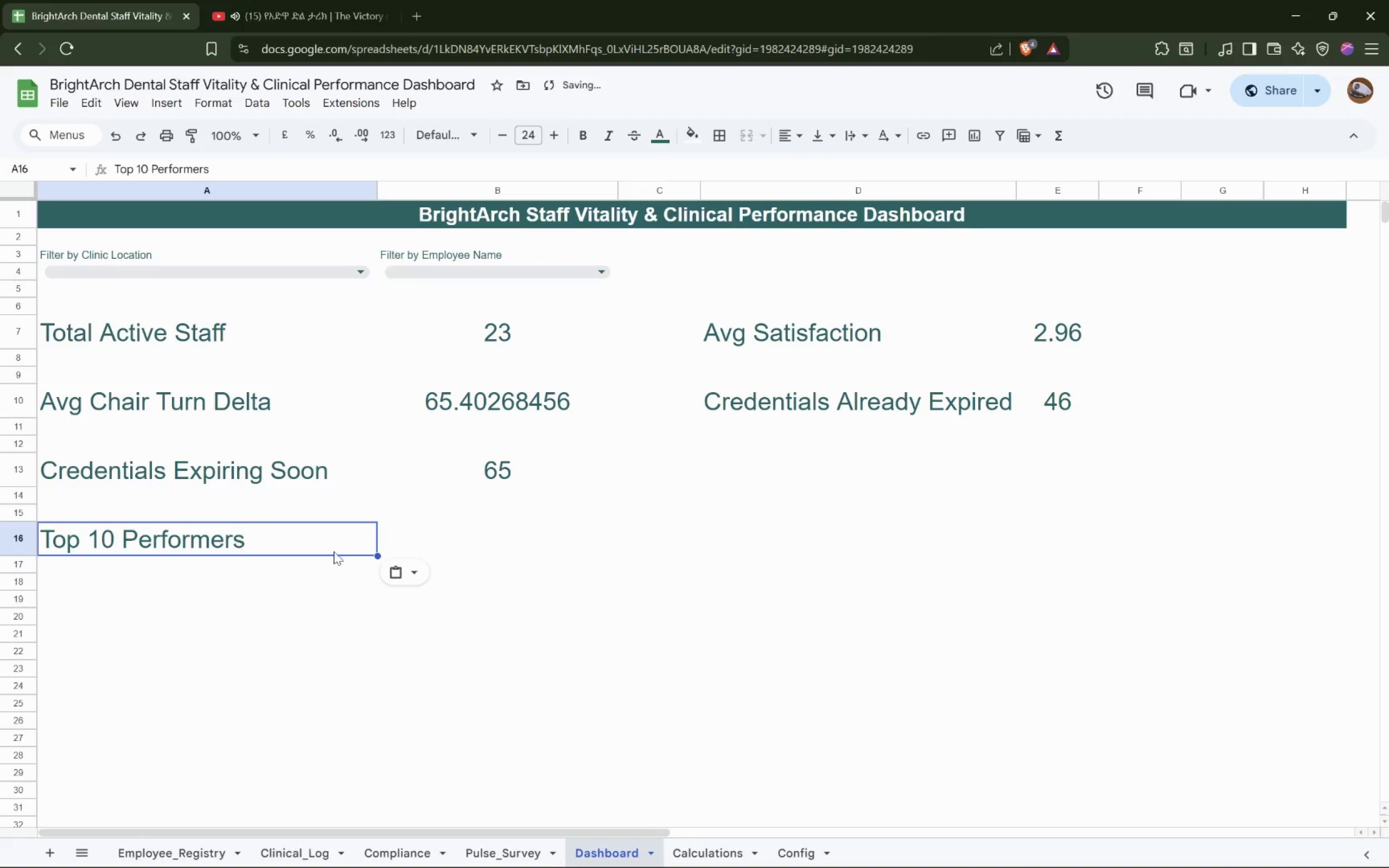 
left_click([453, 545])
 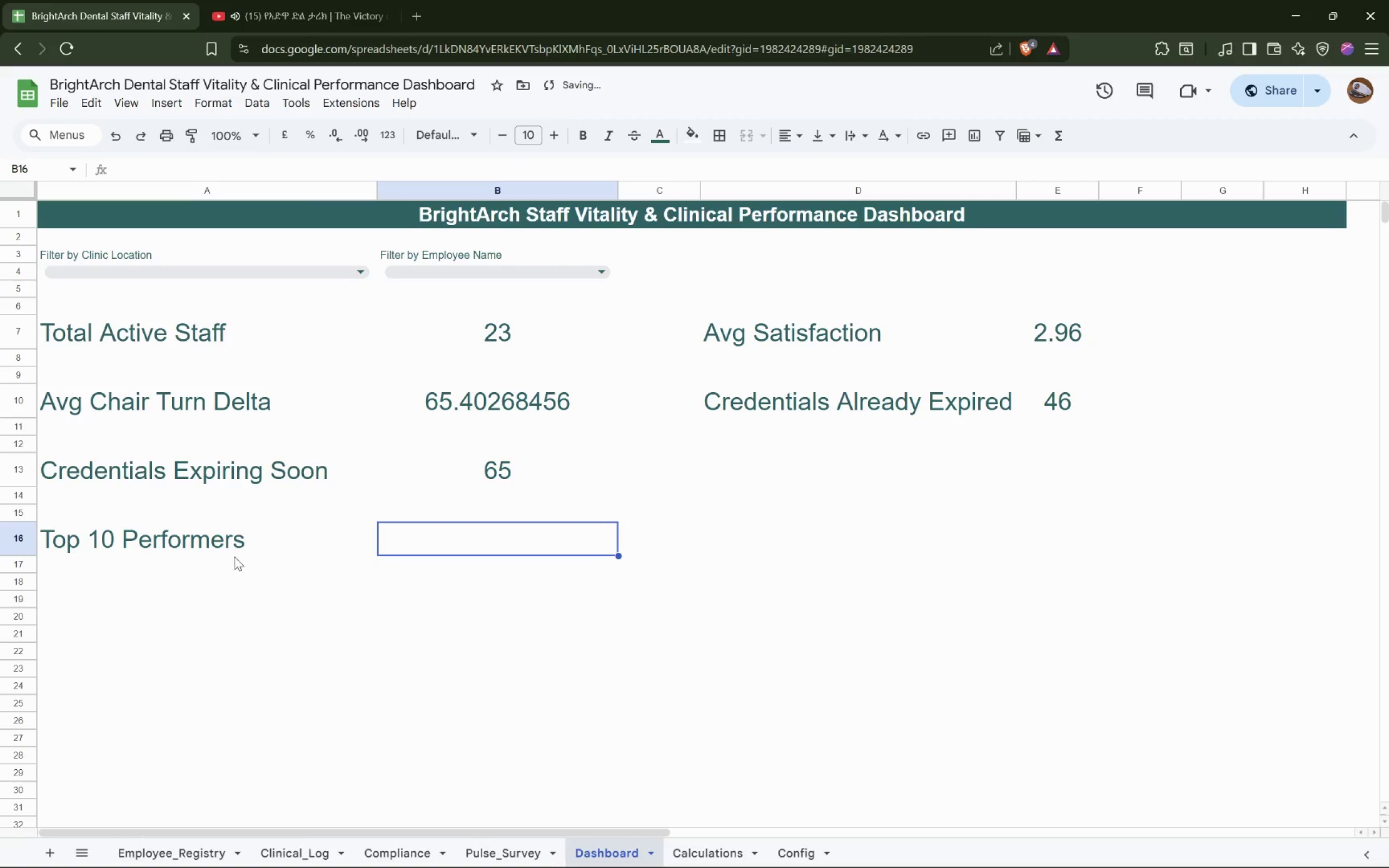 
left_click([249, 546])
 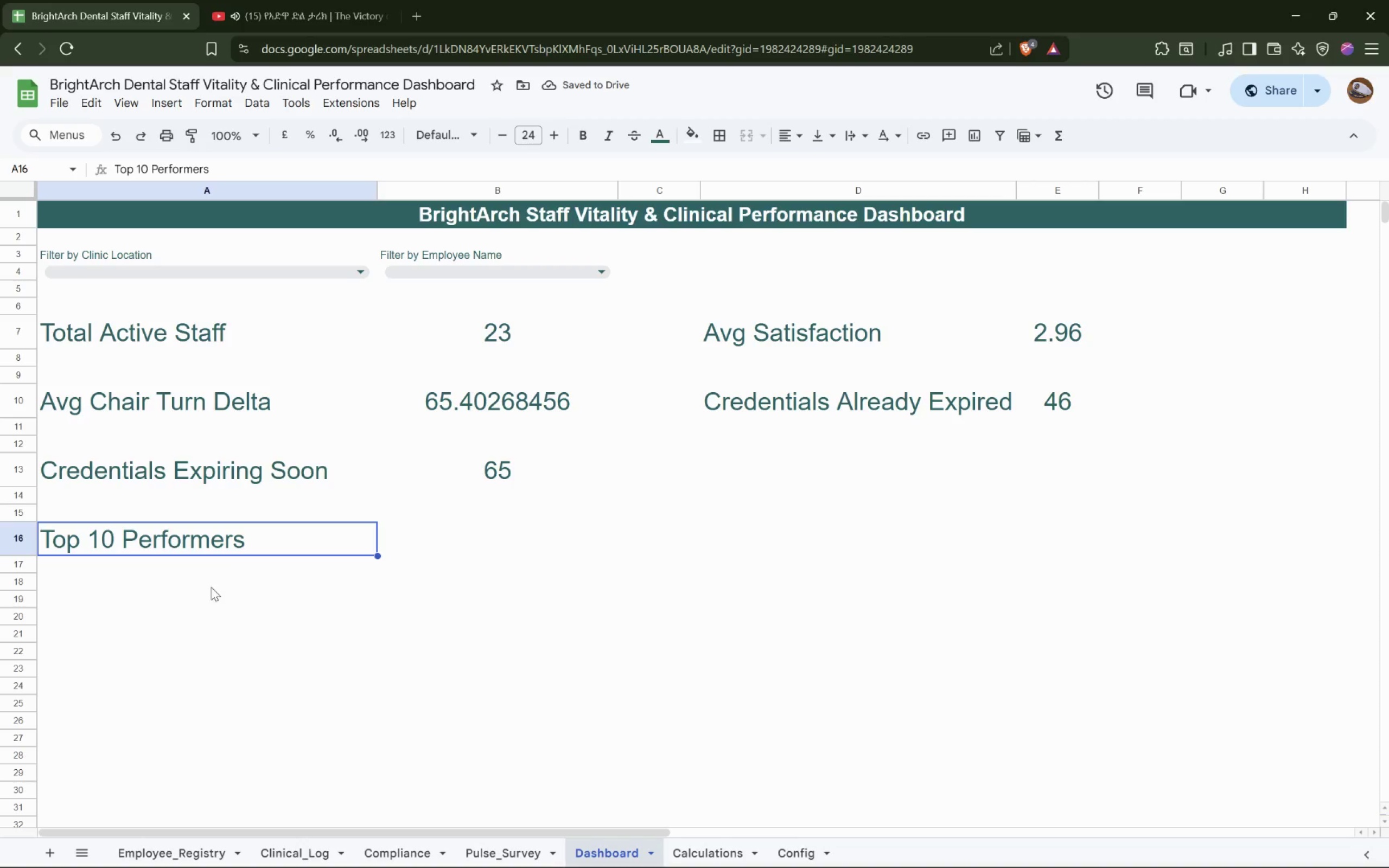 
left_click([204, 592])
 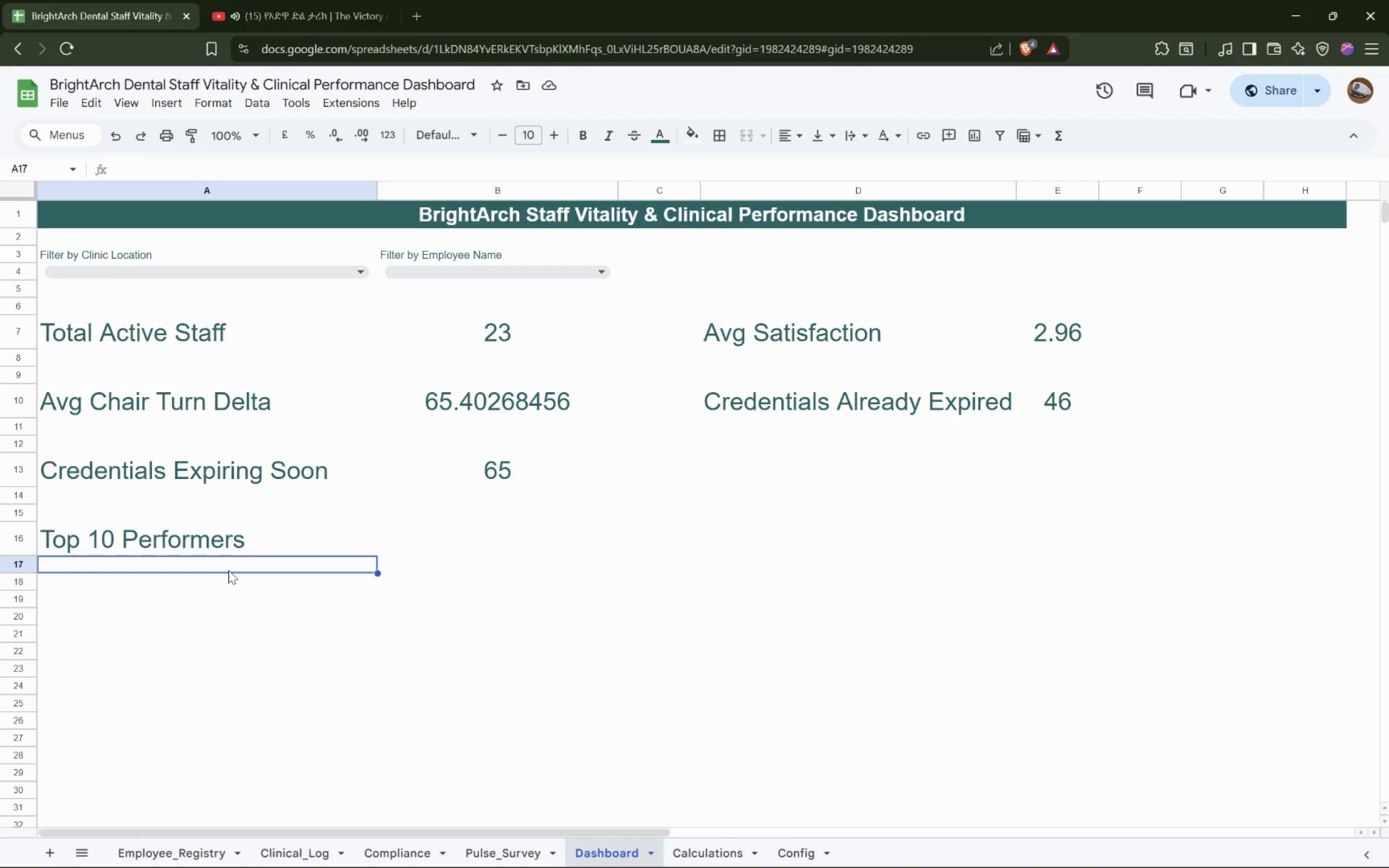 
wait(8.64)
 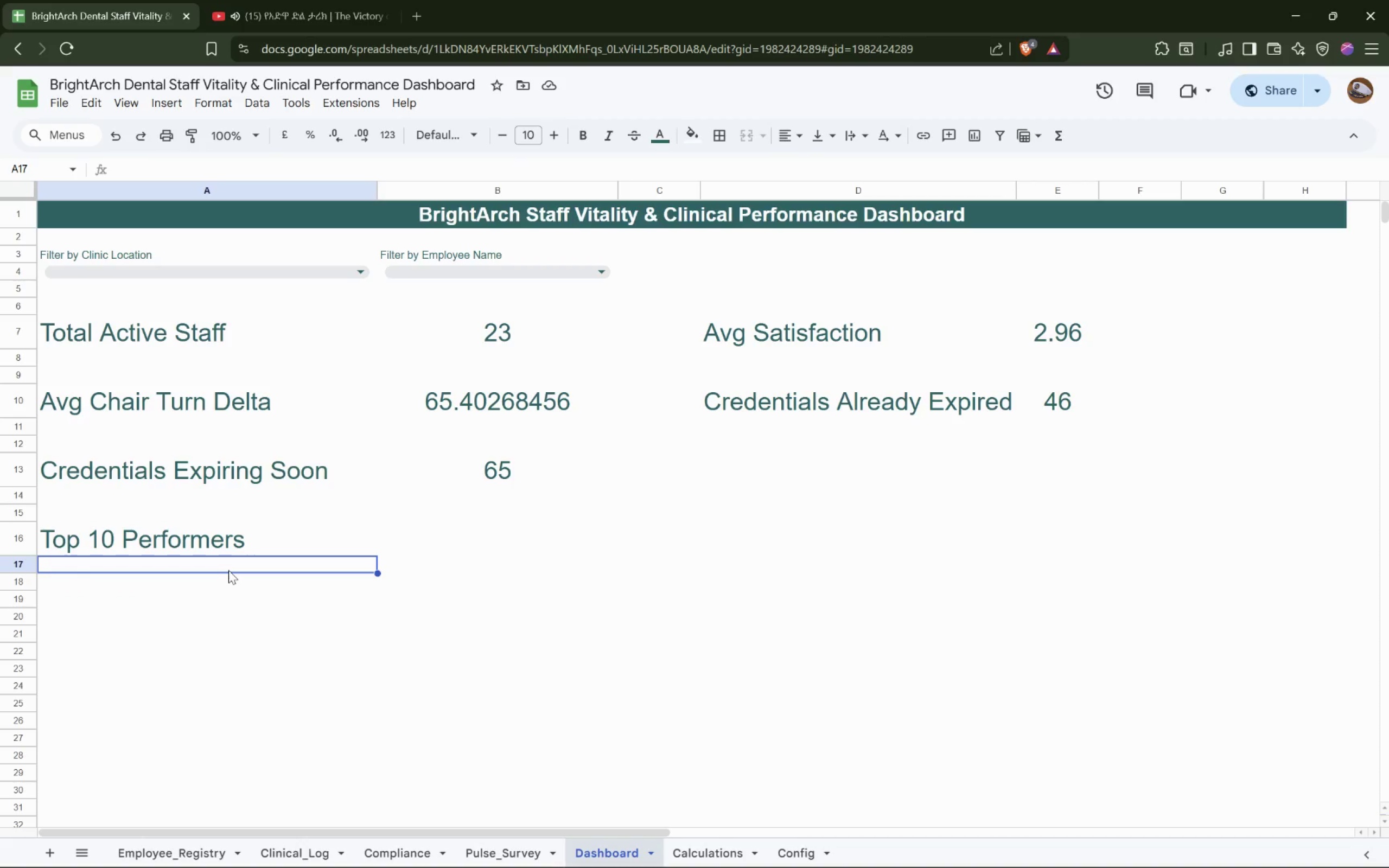 
left_click([161, 565])
 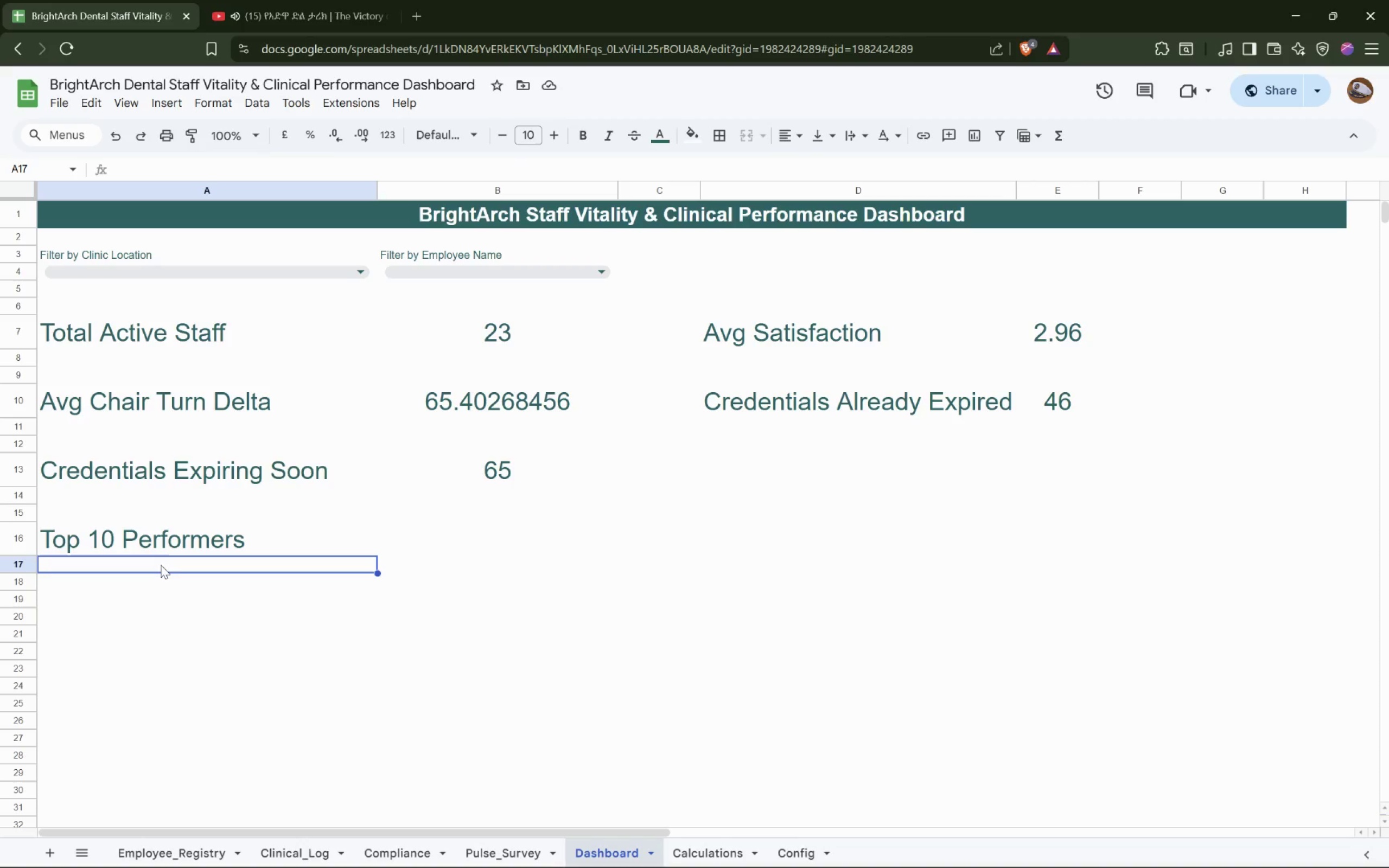 
type(=Que)
key(Backspace)
key(Backspace)
type(UERY(Clinical_Log!)
 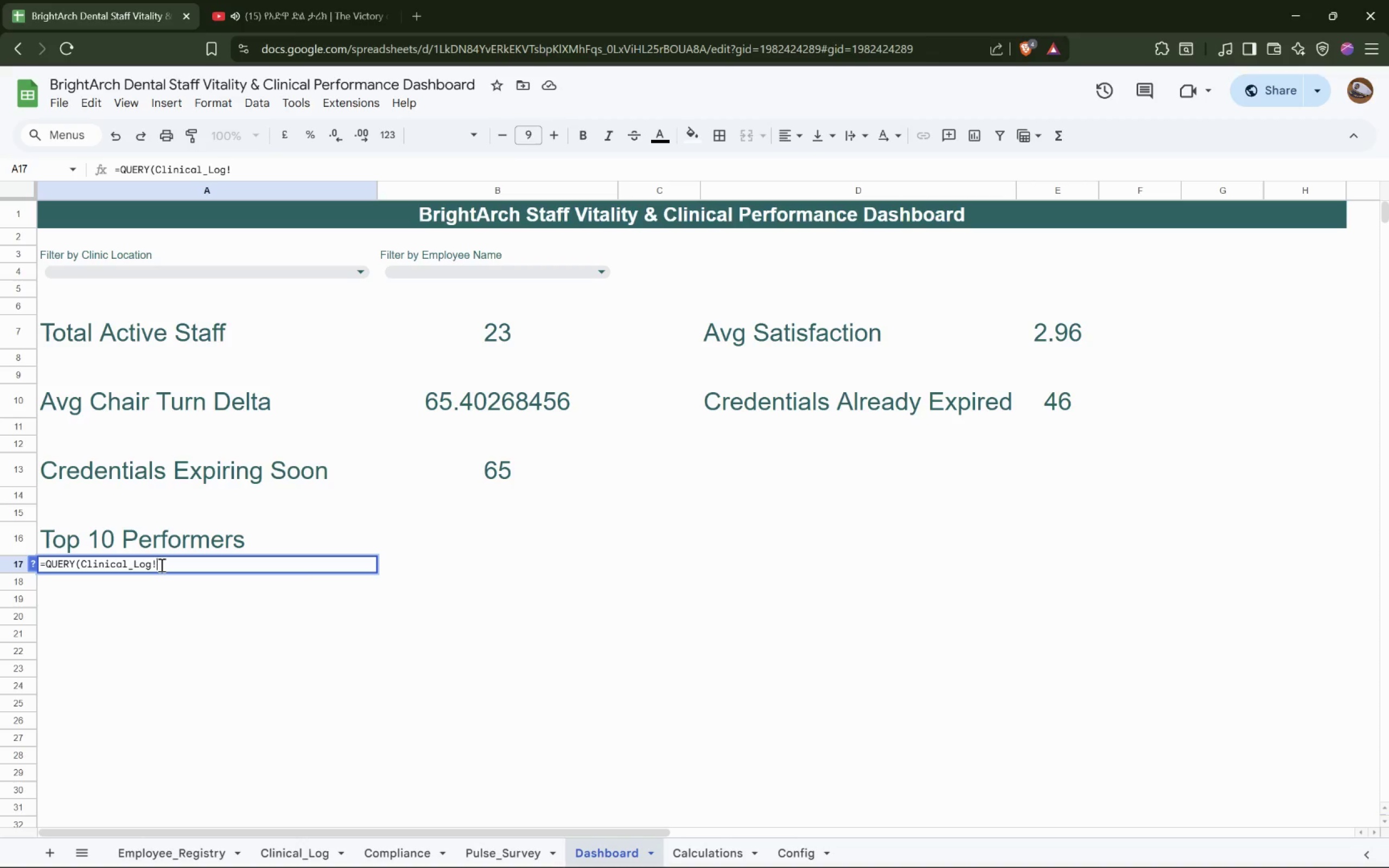 
key(Shift+A)
 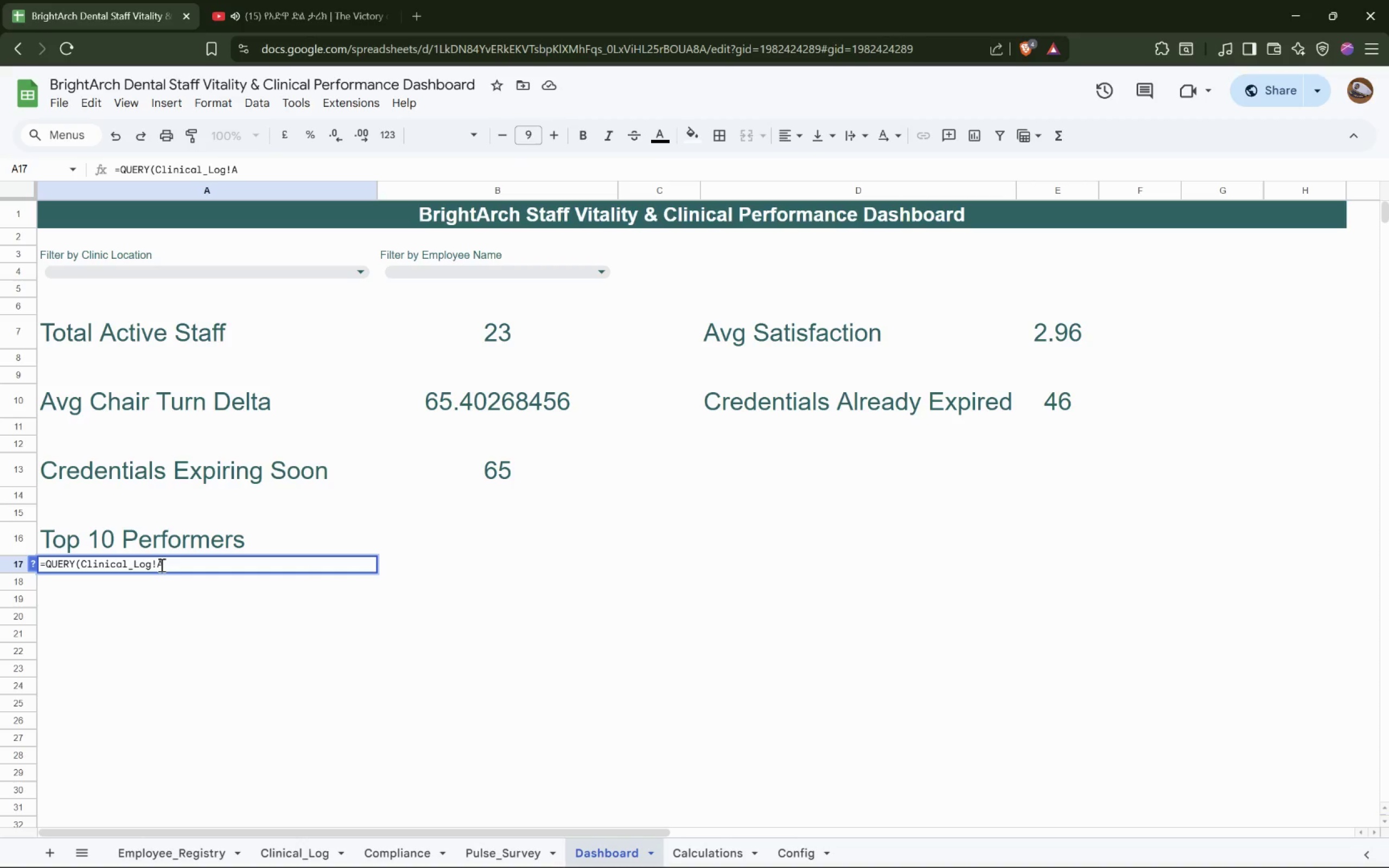 
key(Shift+Semicolon)
 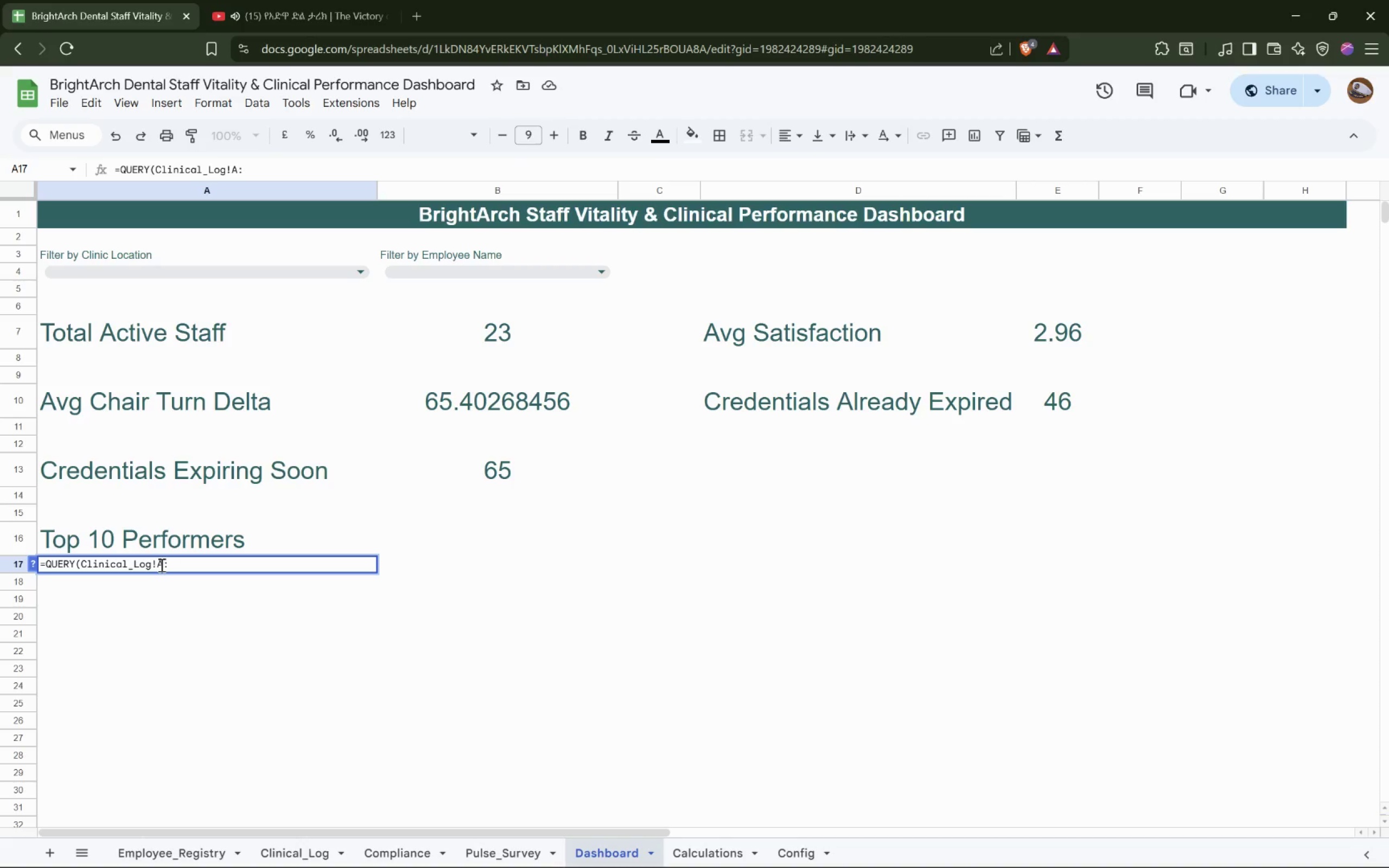 
key(Shift+L)
 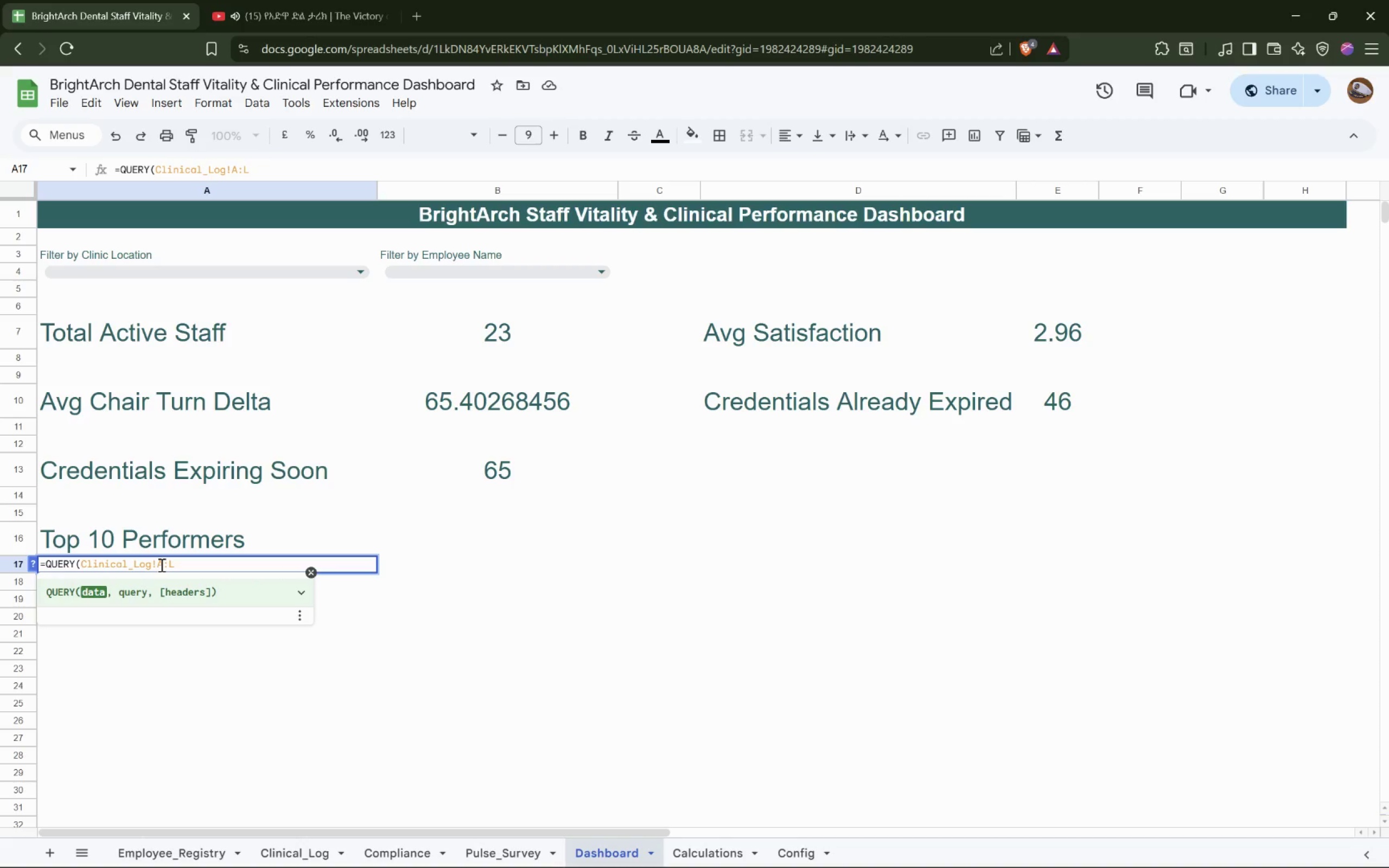 
key(Enter)
 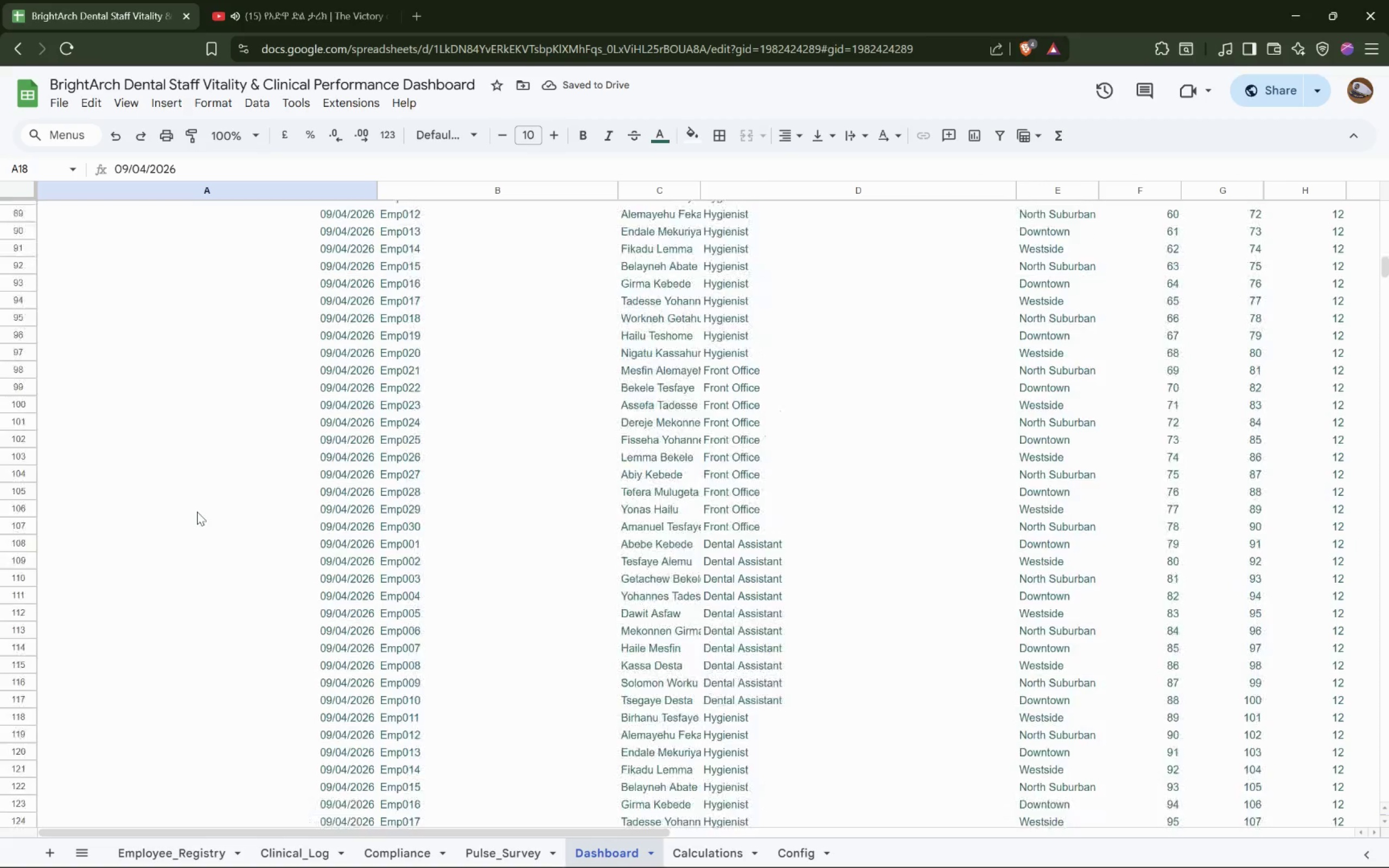 
wait(7.0)
 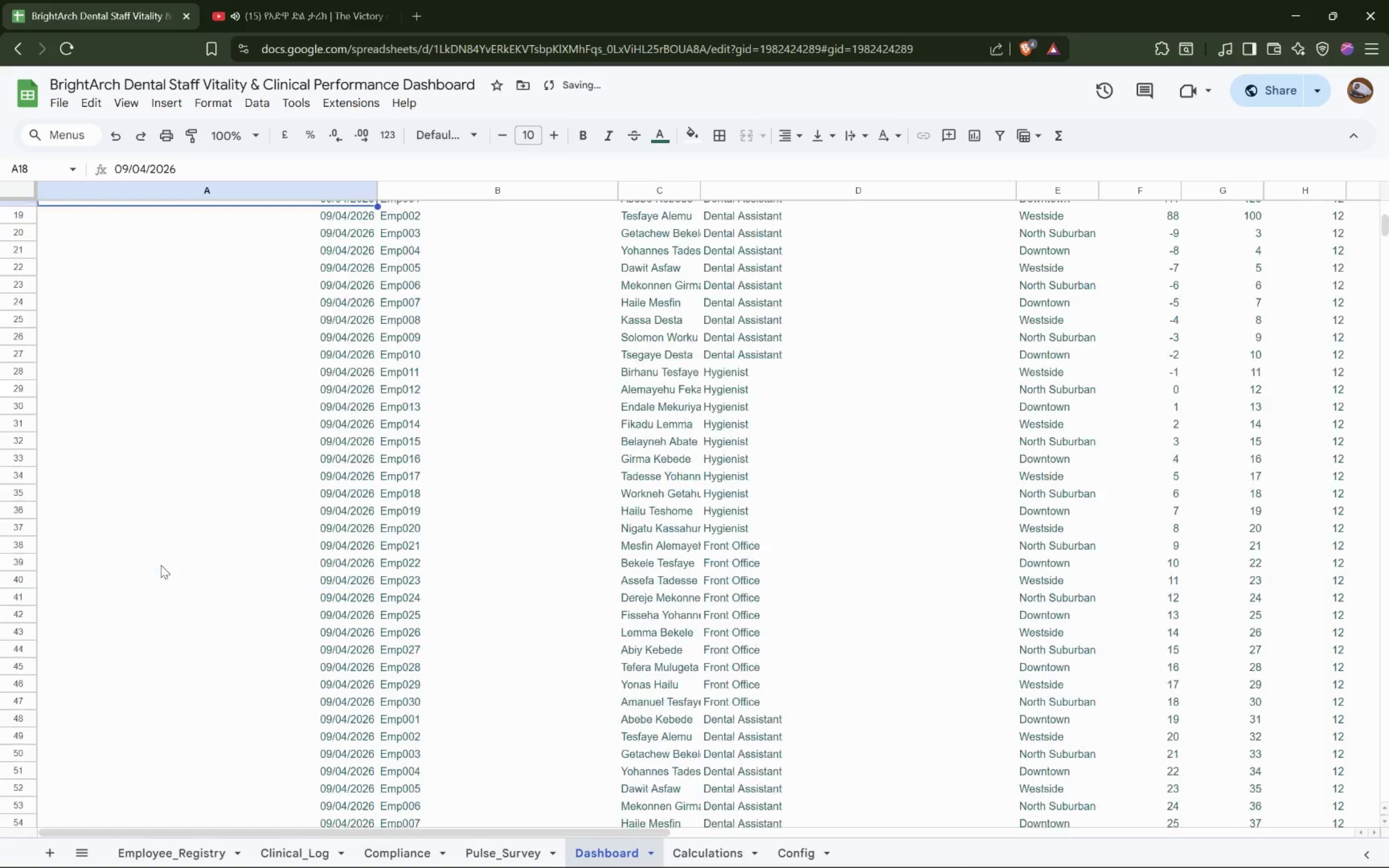 
left_click([152, 561])
 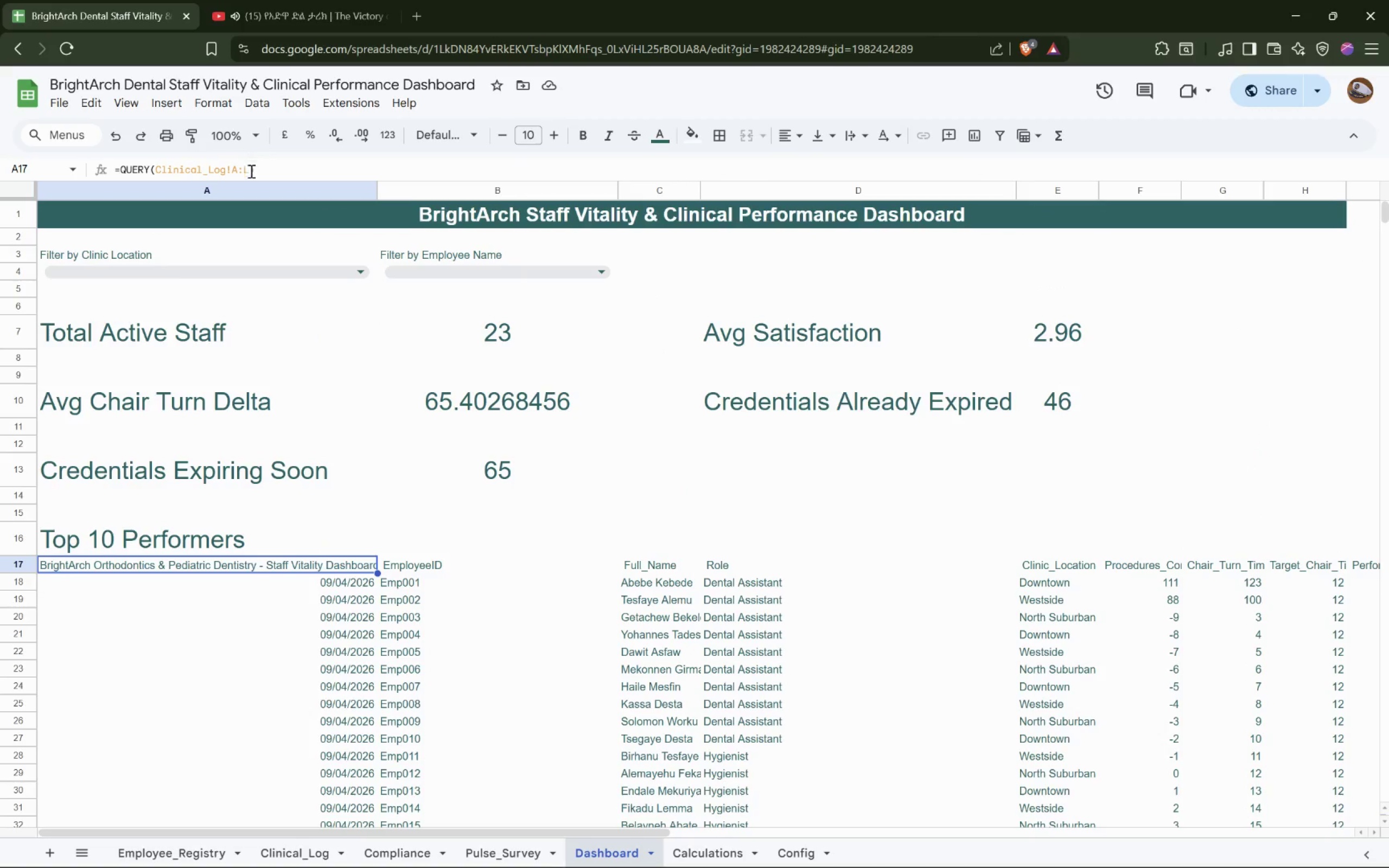 
left_click([248, 171])
 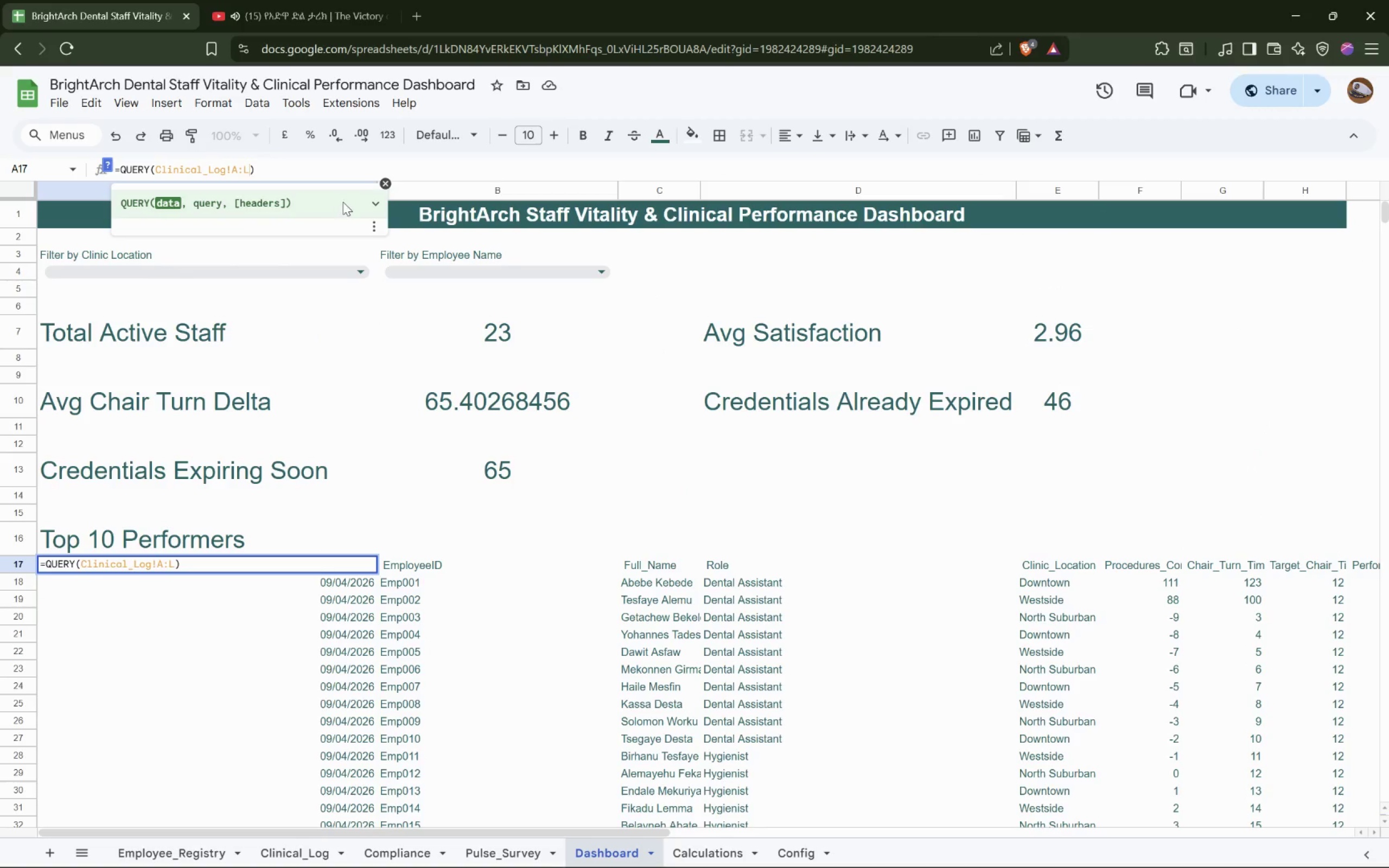 
left_click([378, 203])
 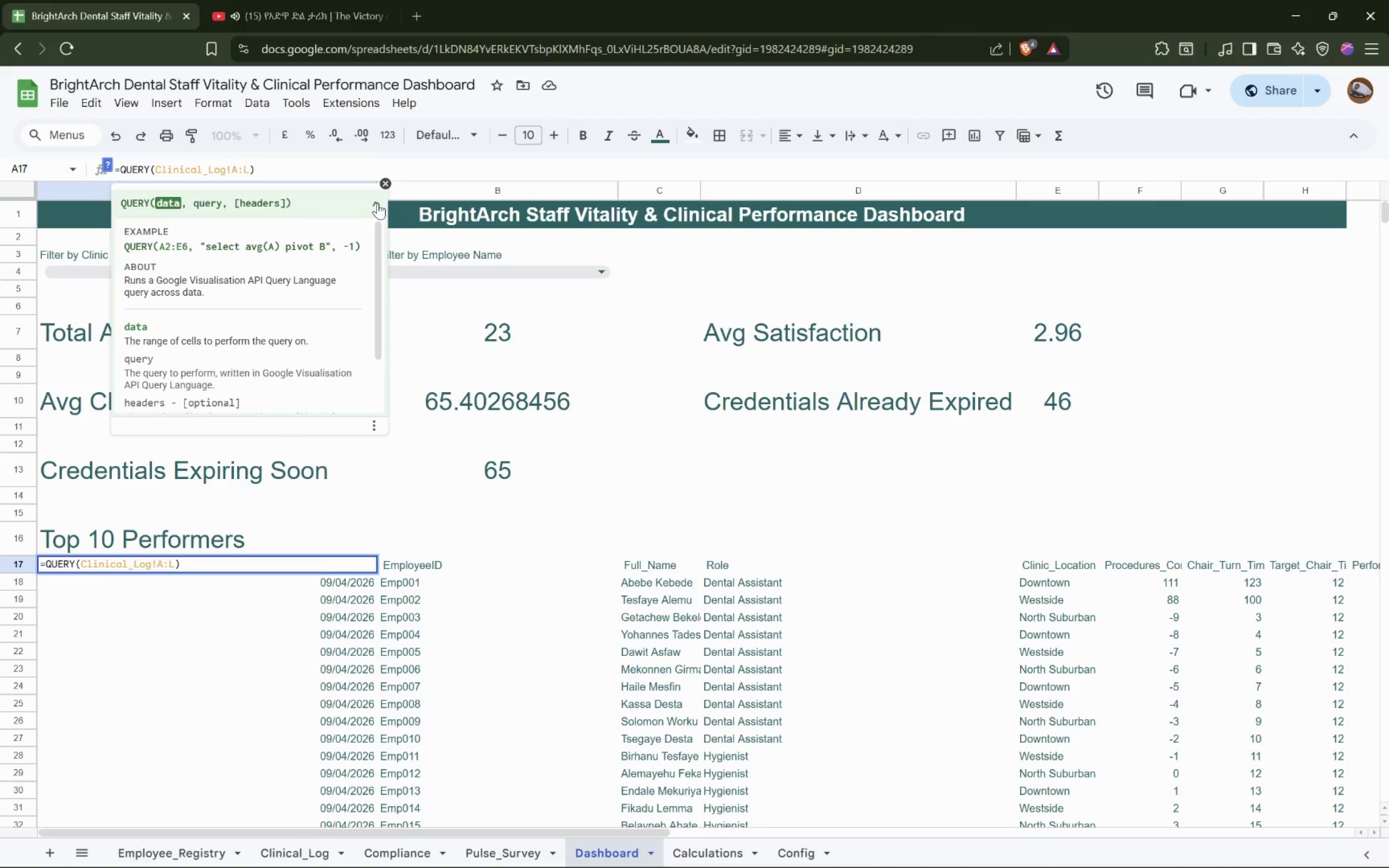 
left_click([378, 203])
 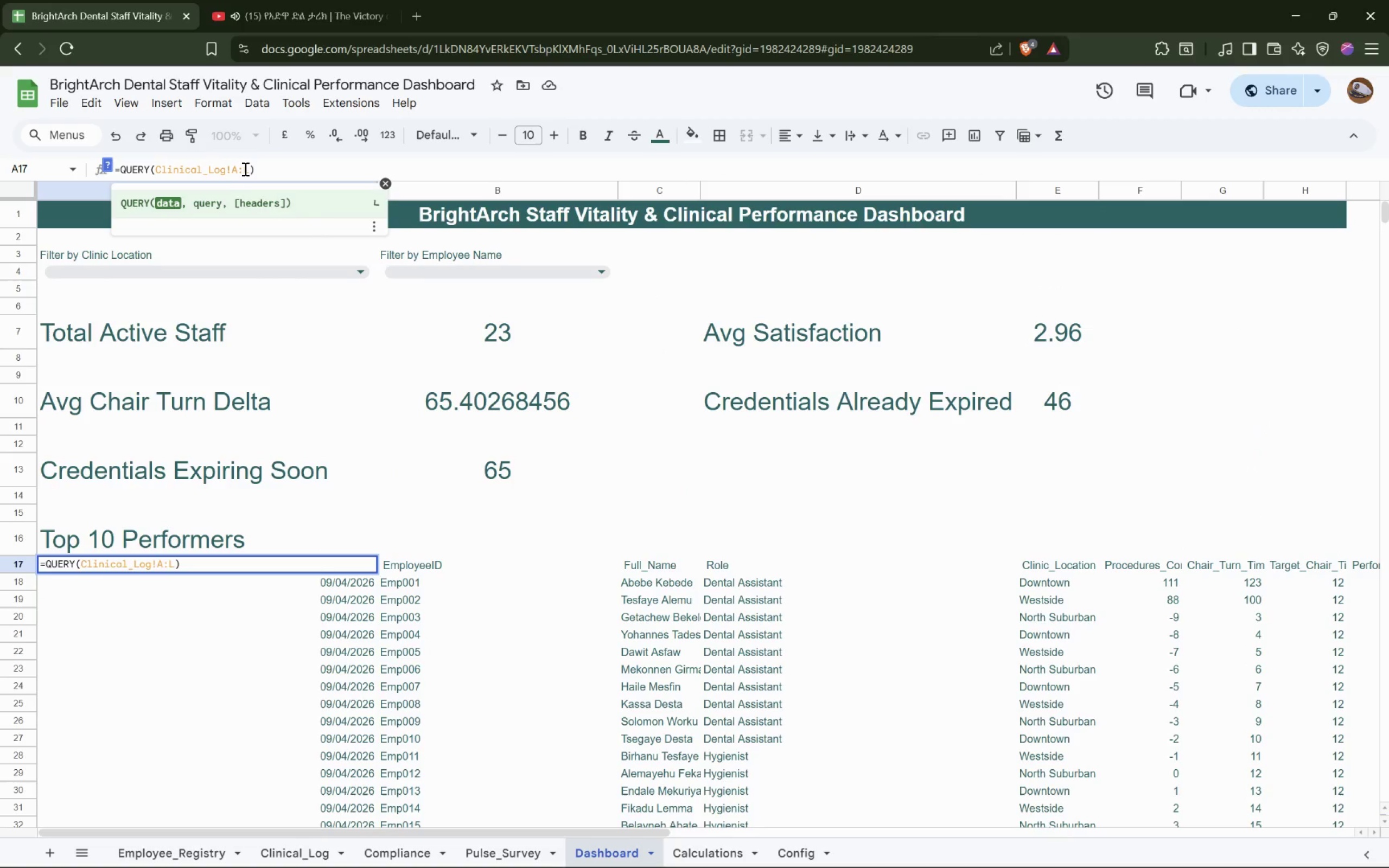 
left_click([249, 169])
 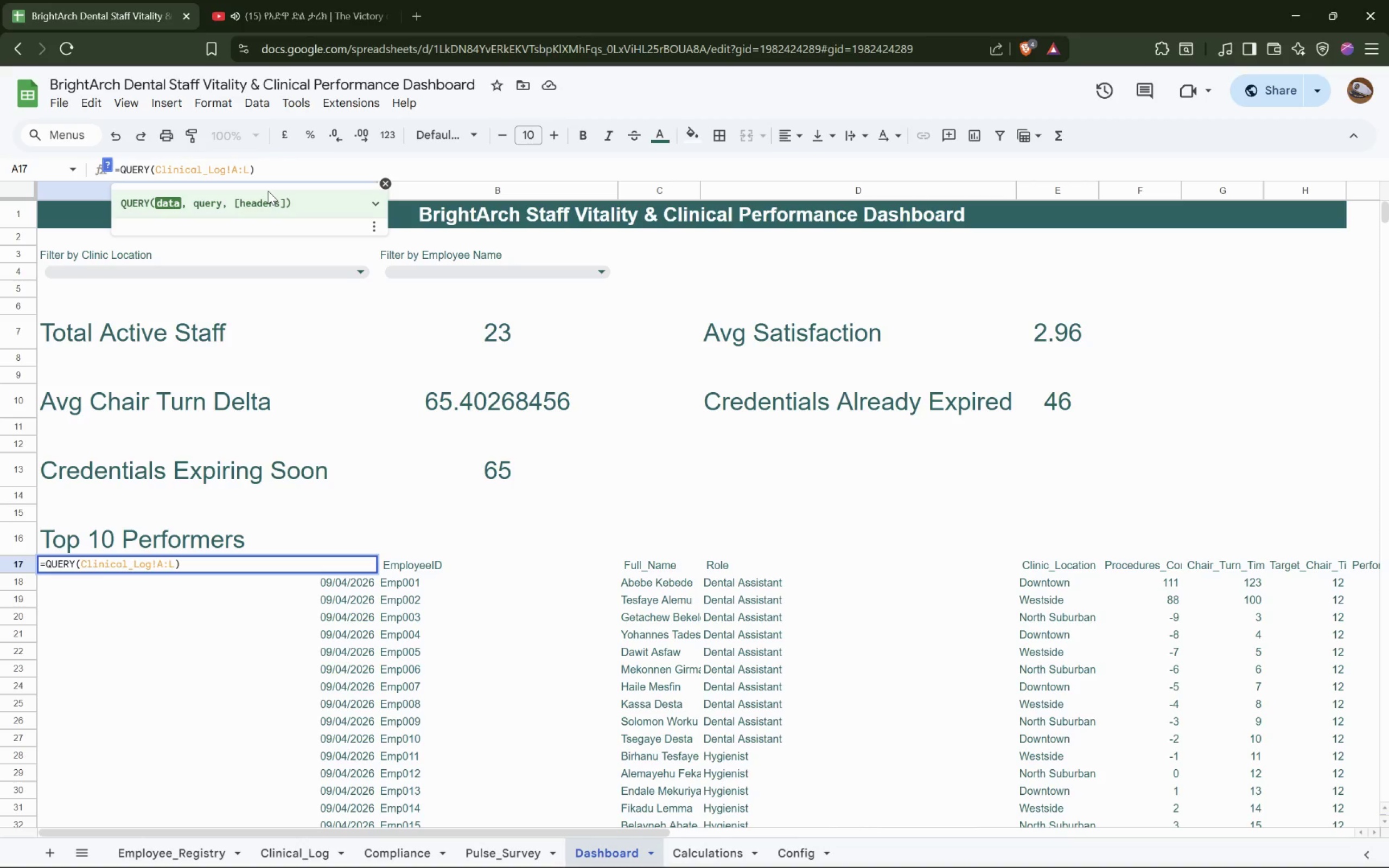 
key(Comma)
 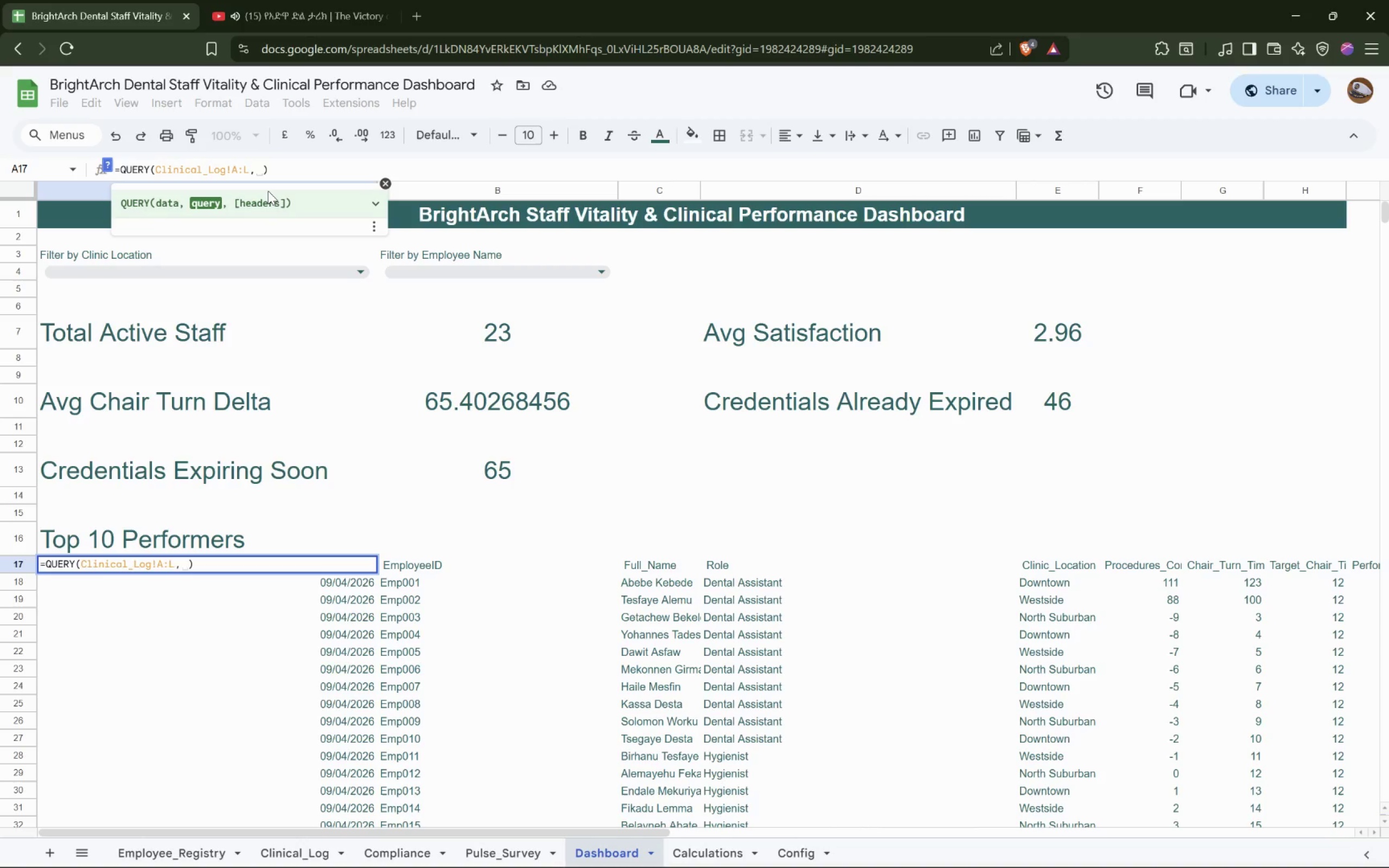 
key(Space)
 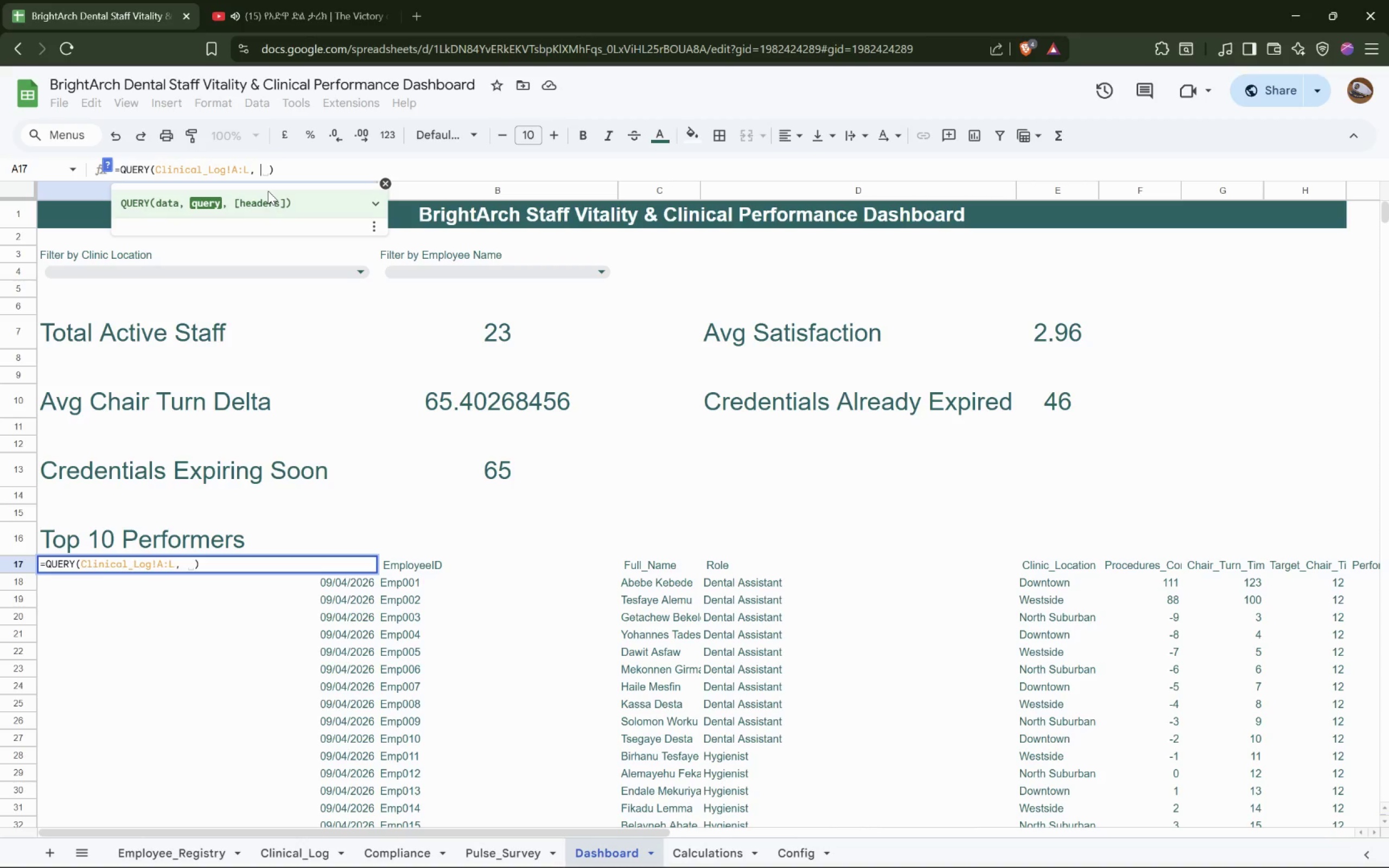 
key(Shift+Quote)
 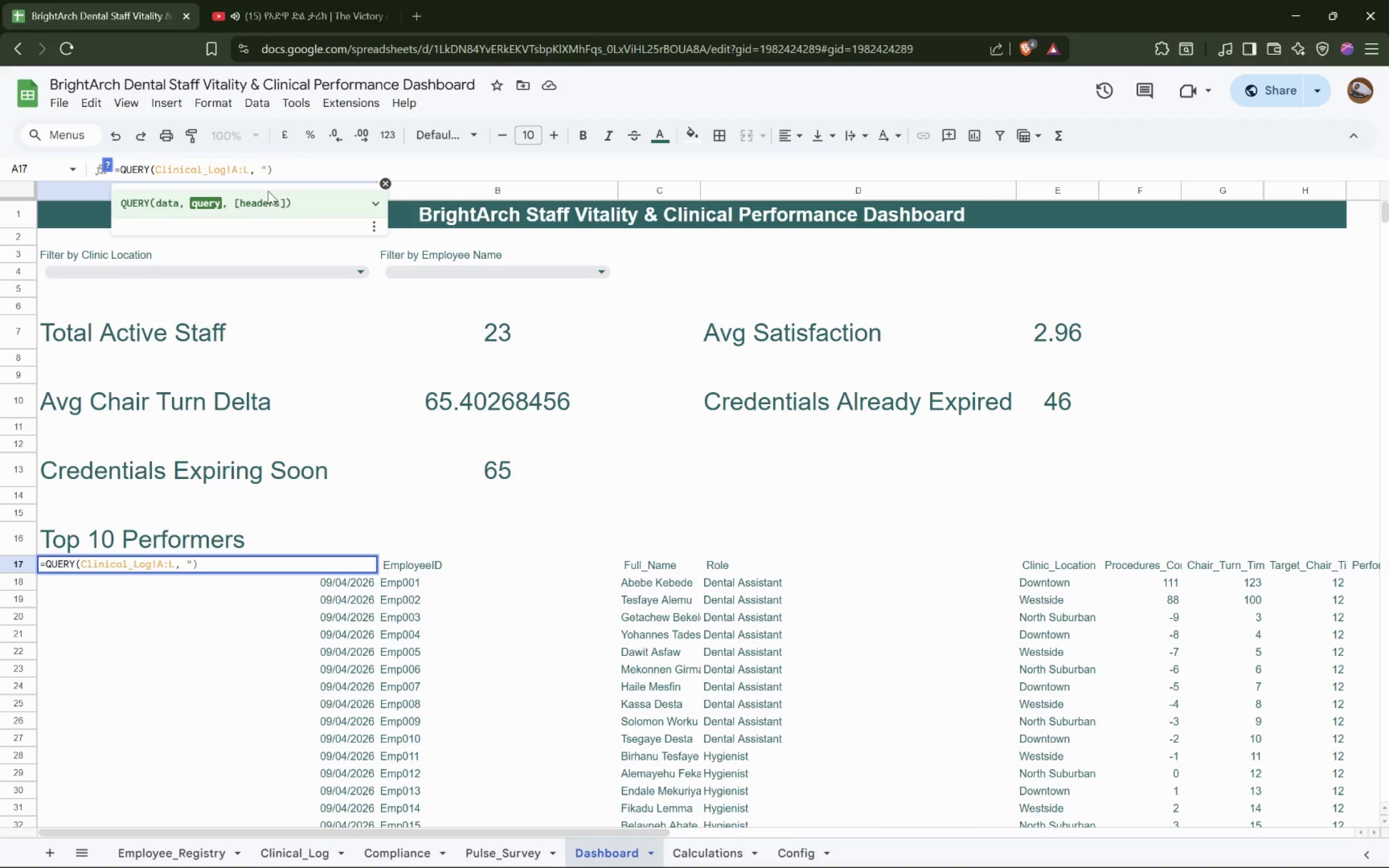 
key(Shift+Quote)
 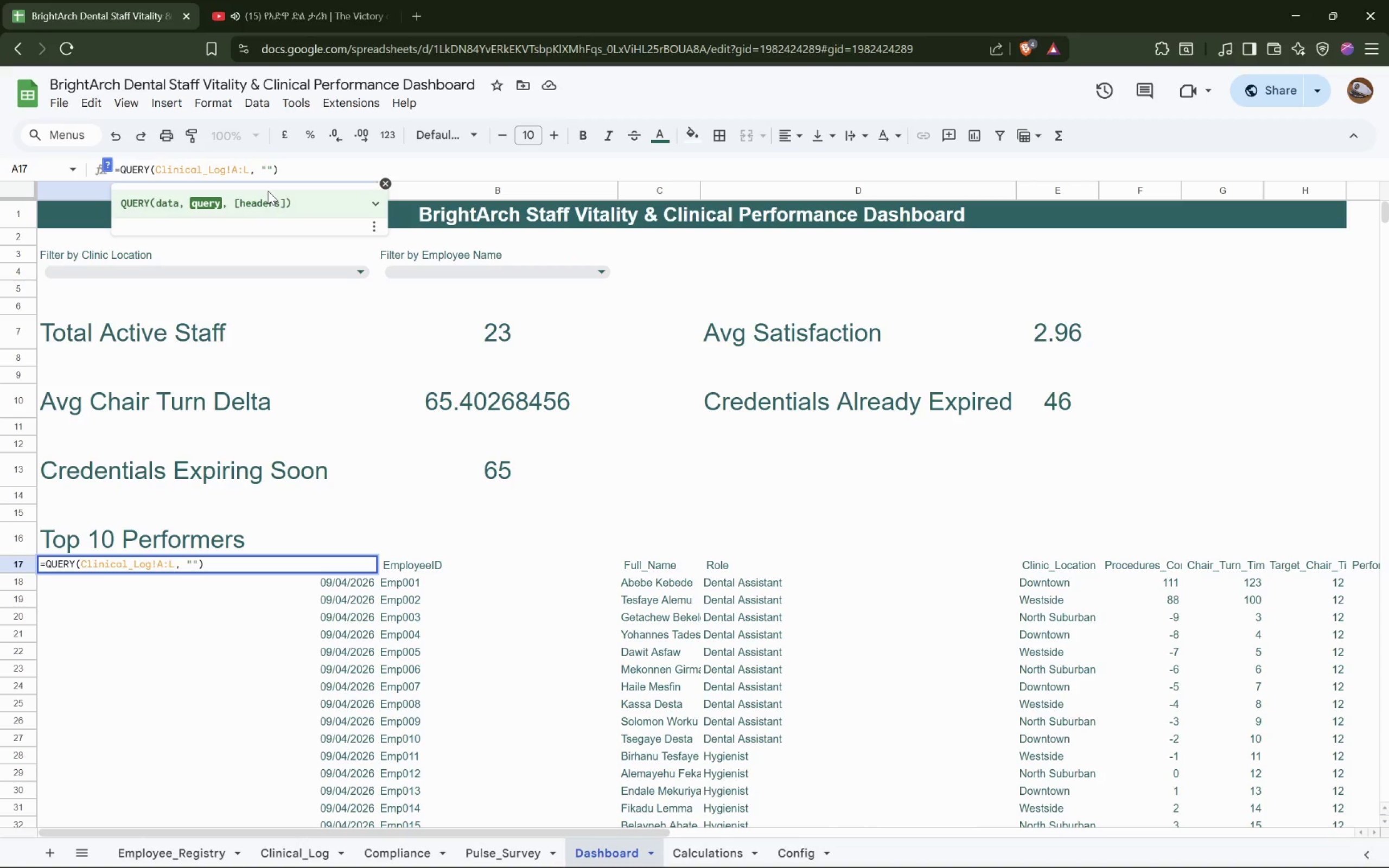 
key(ArrowLeft)
 